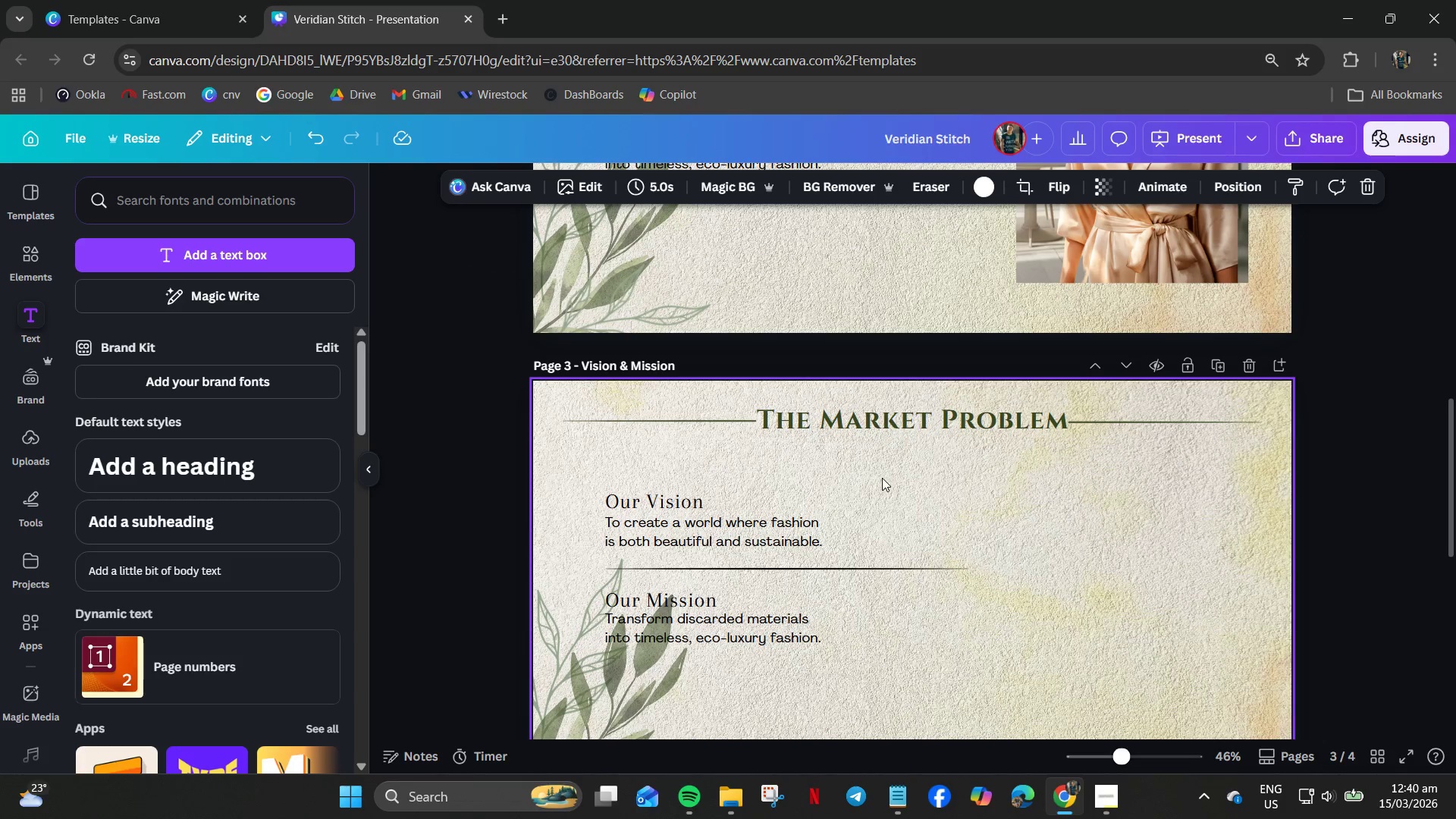 
wait(5.23)
 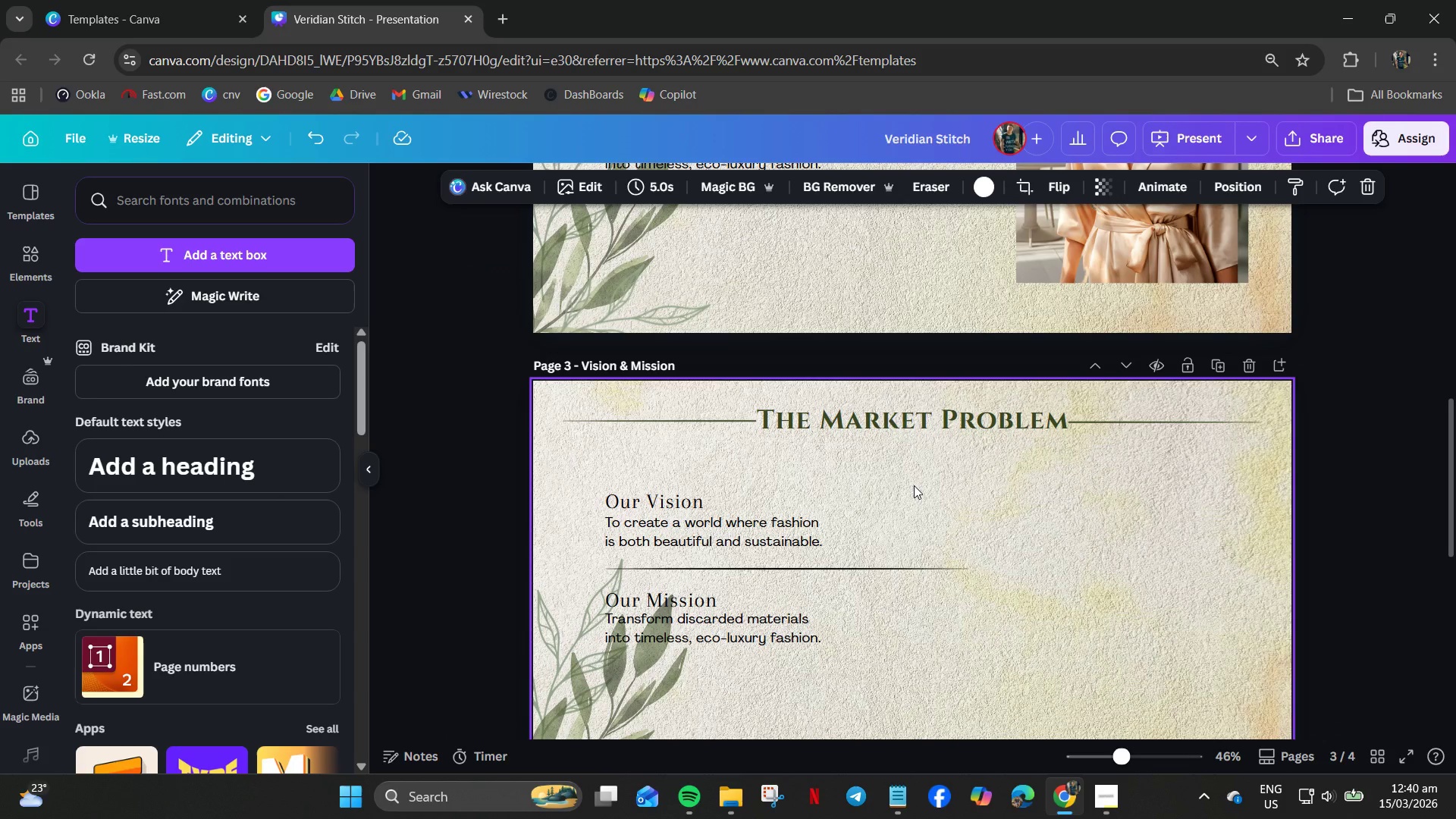 
scroll: coordinate [894, 528], scroll_direction: down, amount: 1.0
 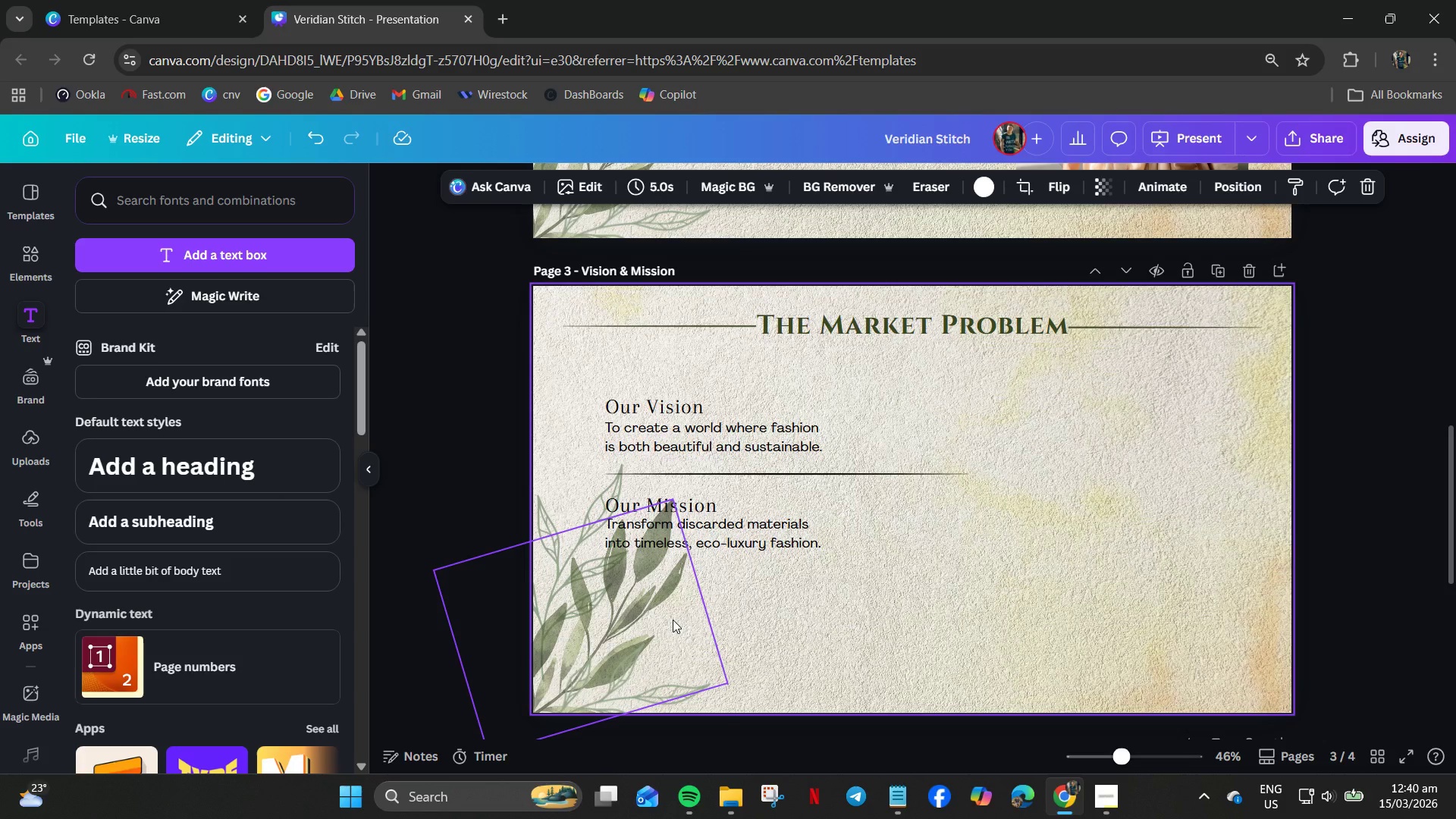 
left_click([673, 620])
 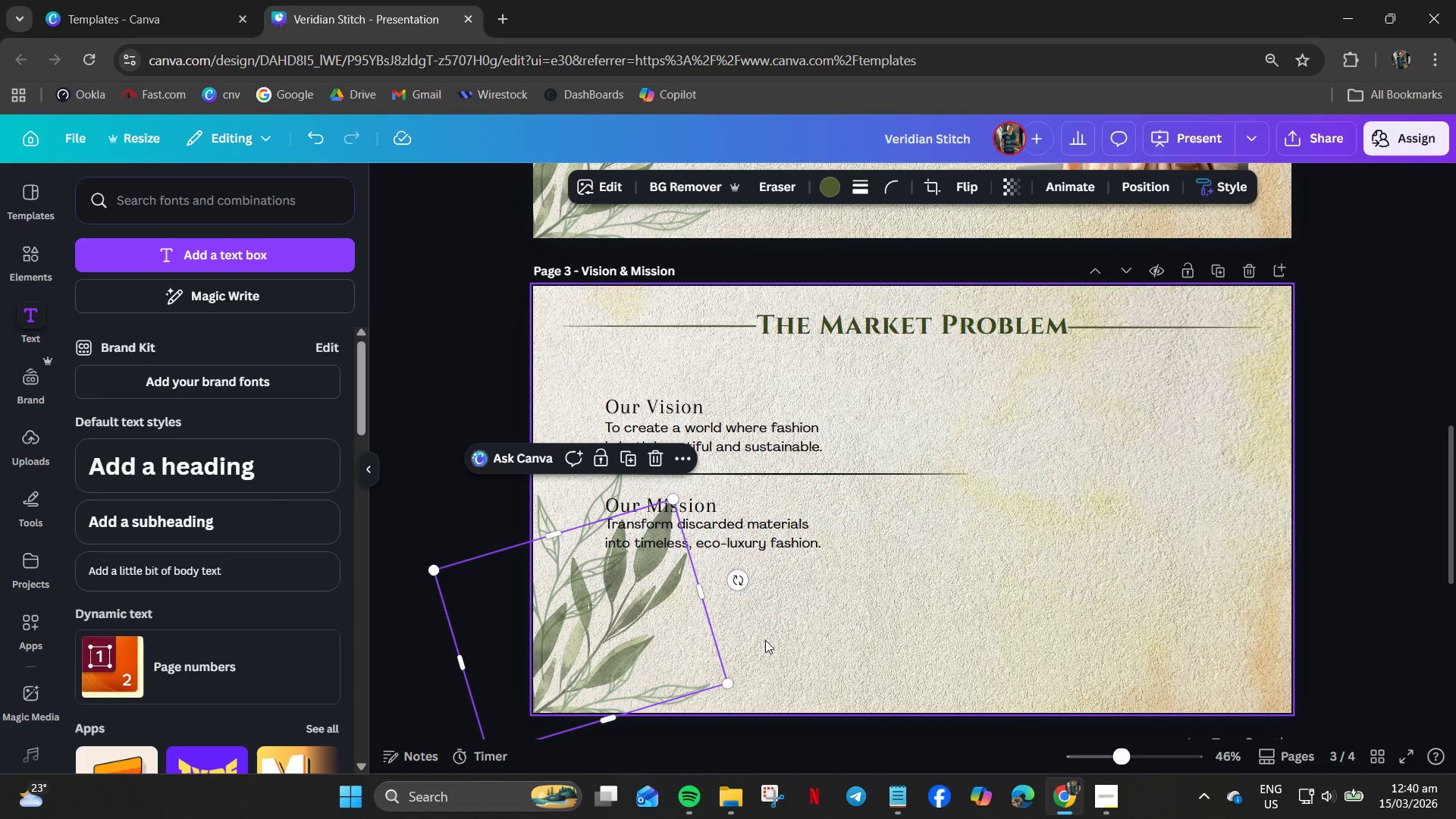 
left_click([789, 648])
 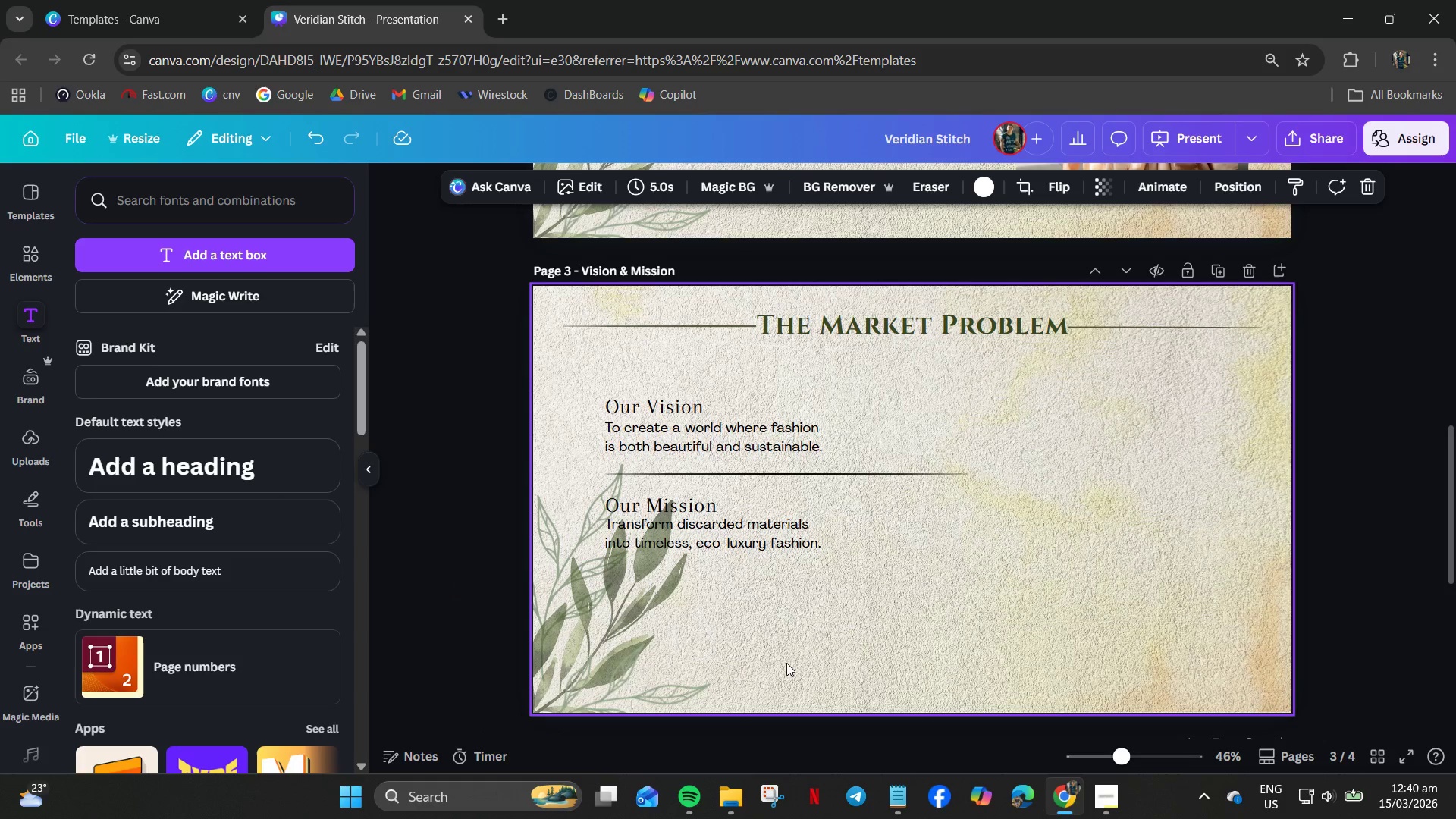 
left_click_drag(start_coordinate=[790, 663], to_coordinate=[482, 598])
 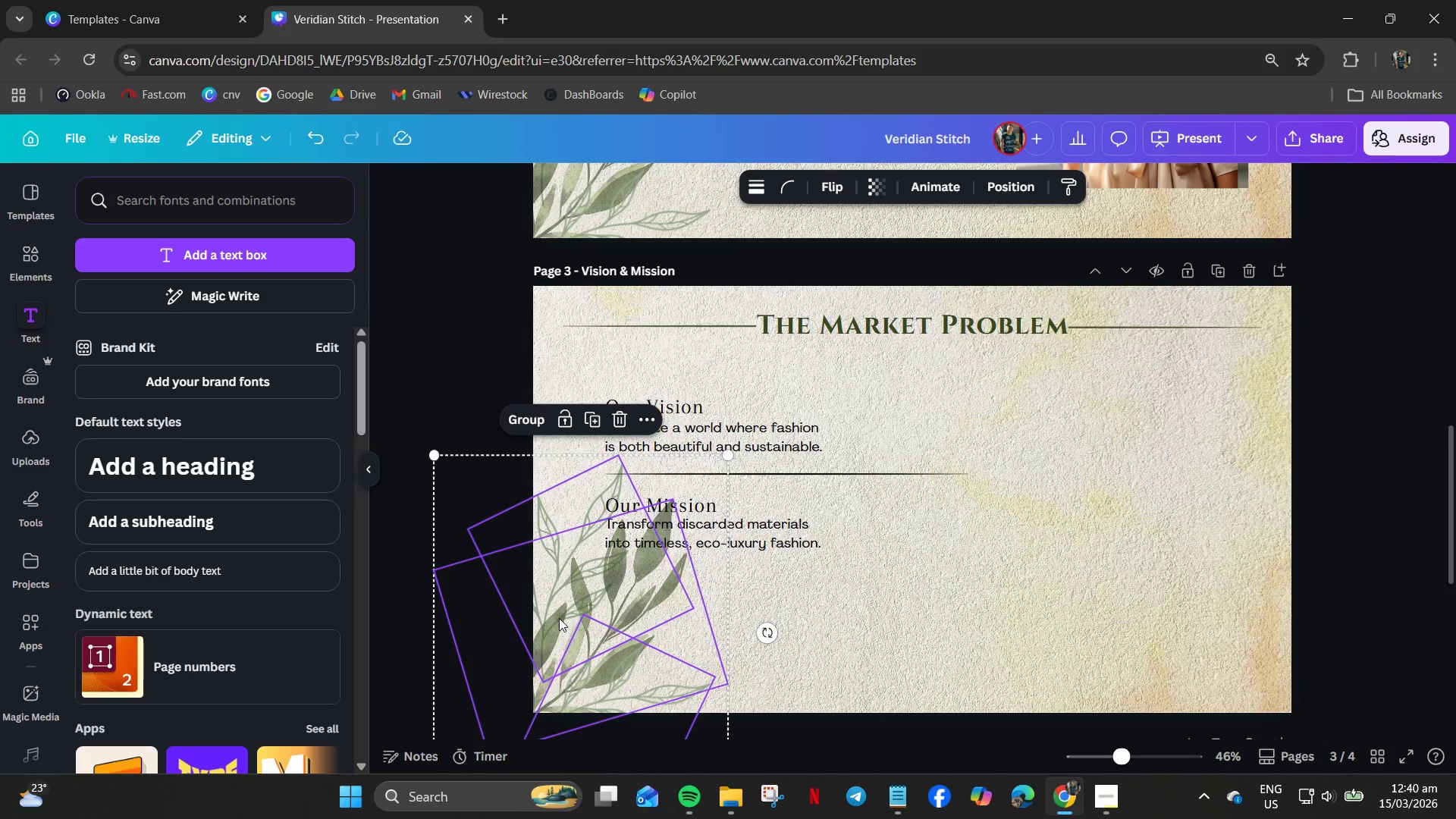 
right_click([559, 618])
 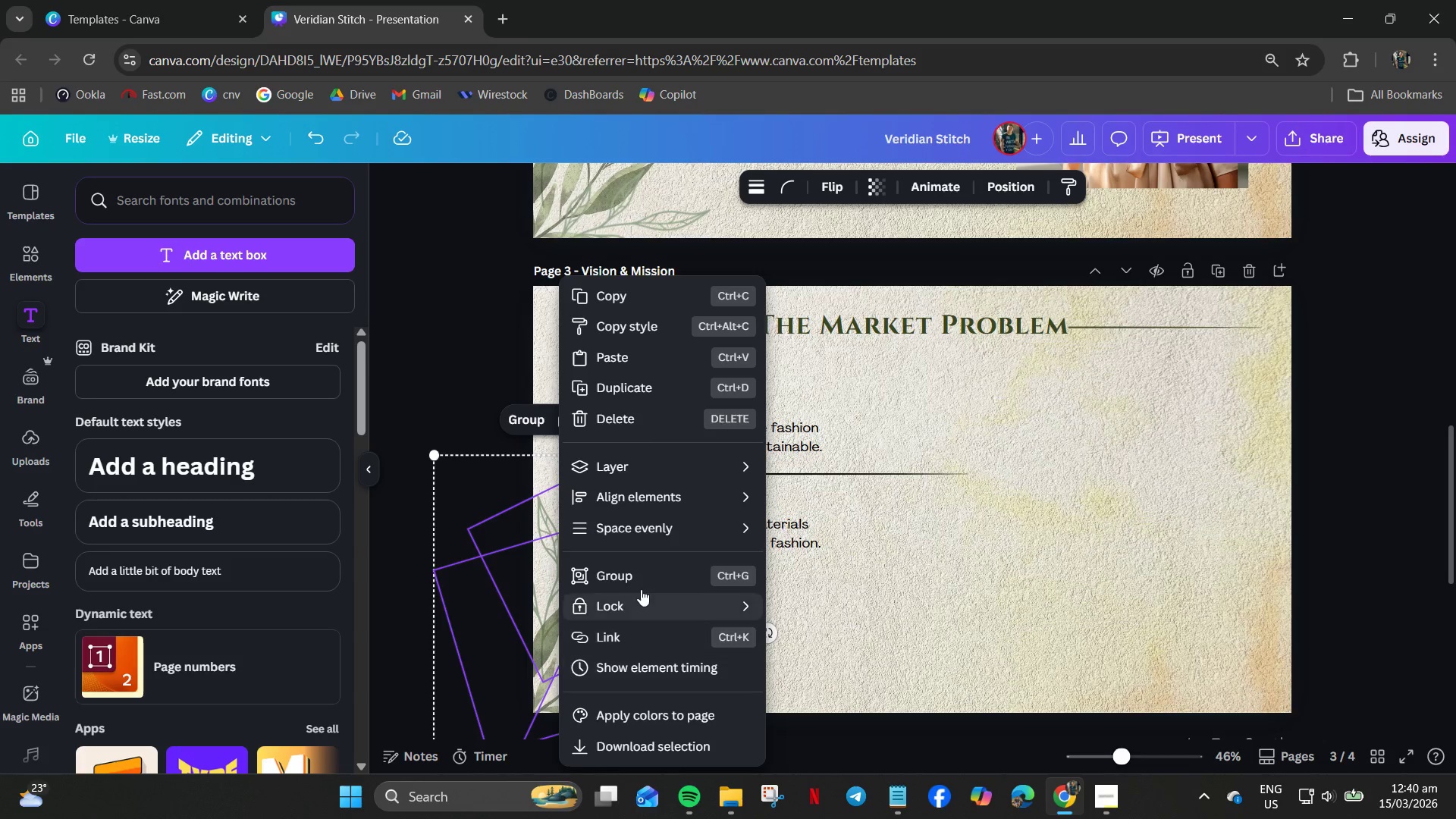 
left_click([637, 581])
 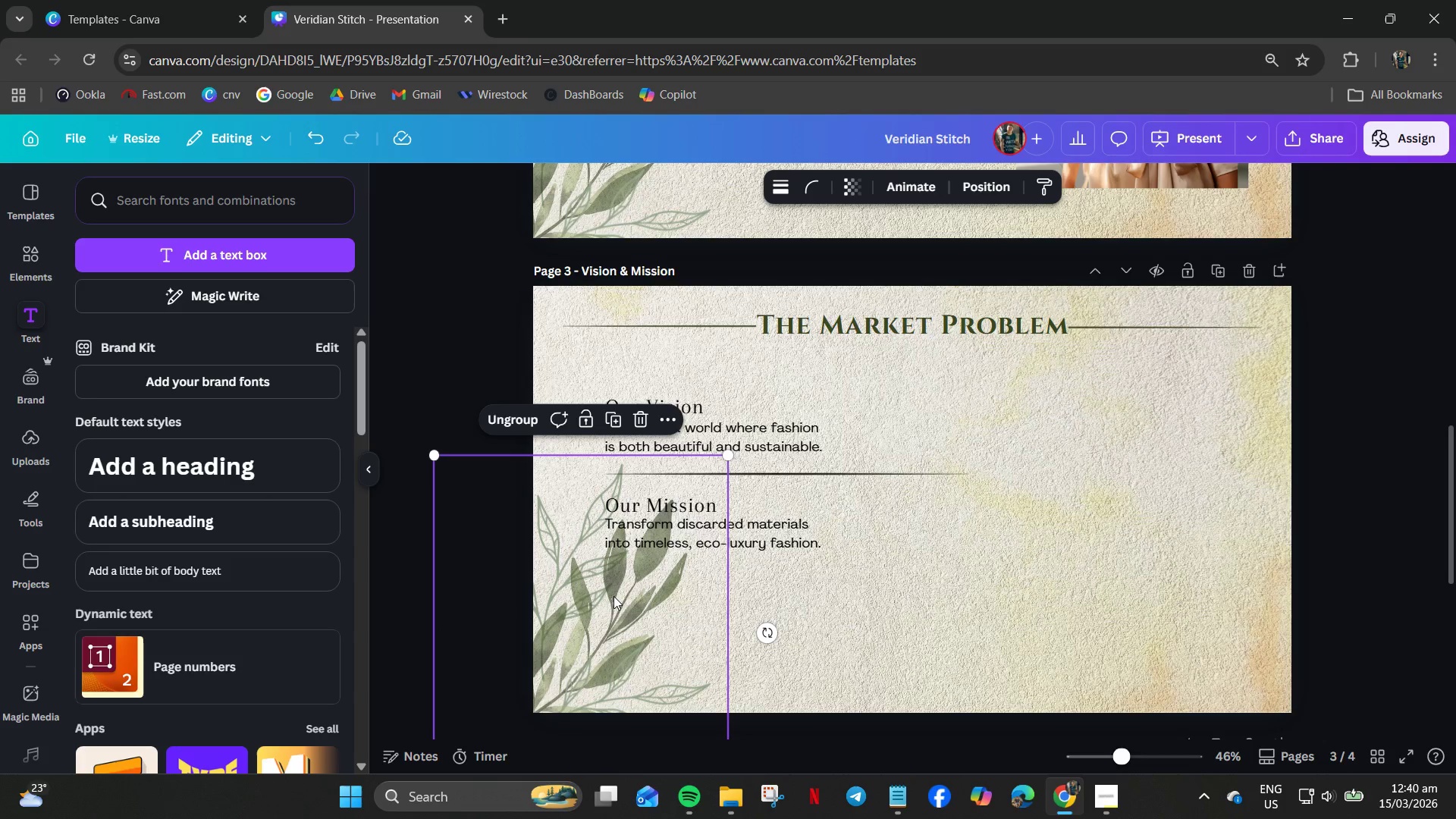 
key(Control+C)
 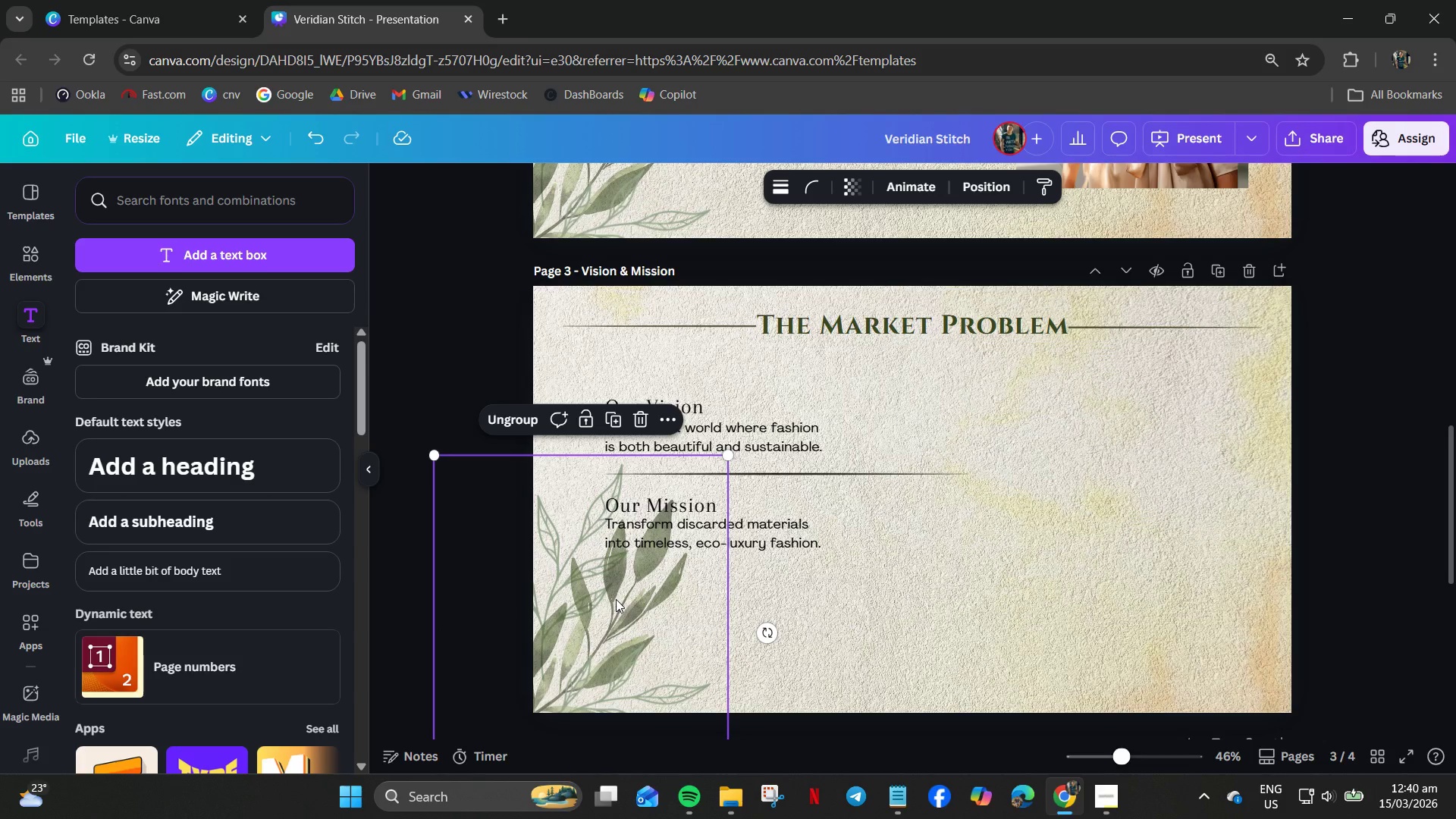 
key(Control+V)
 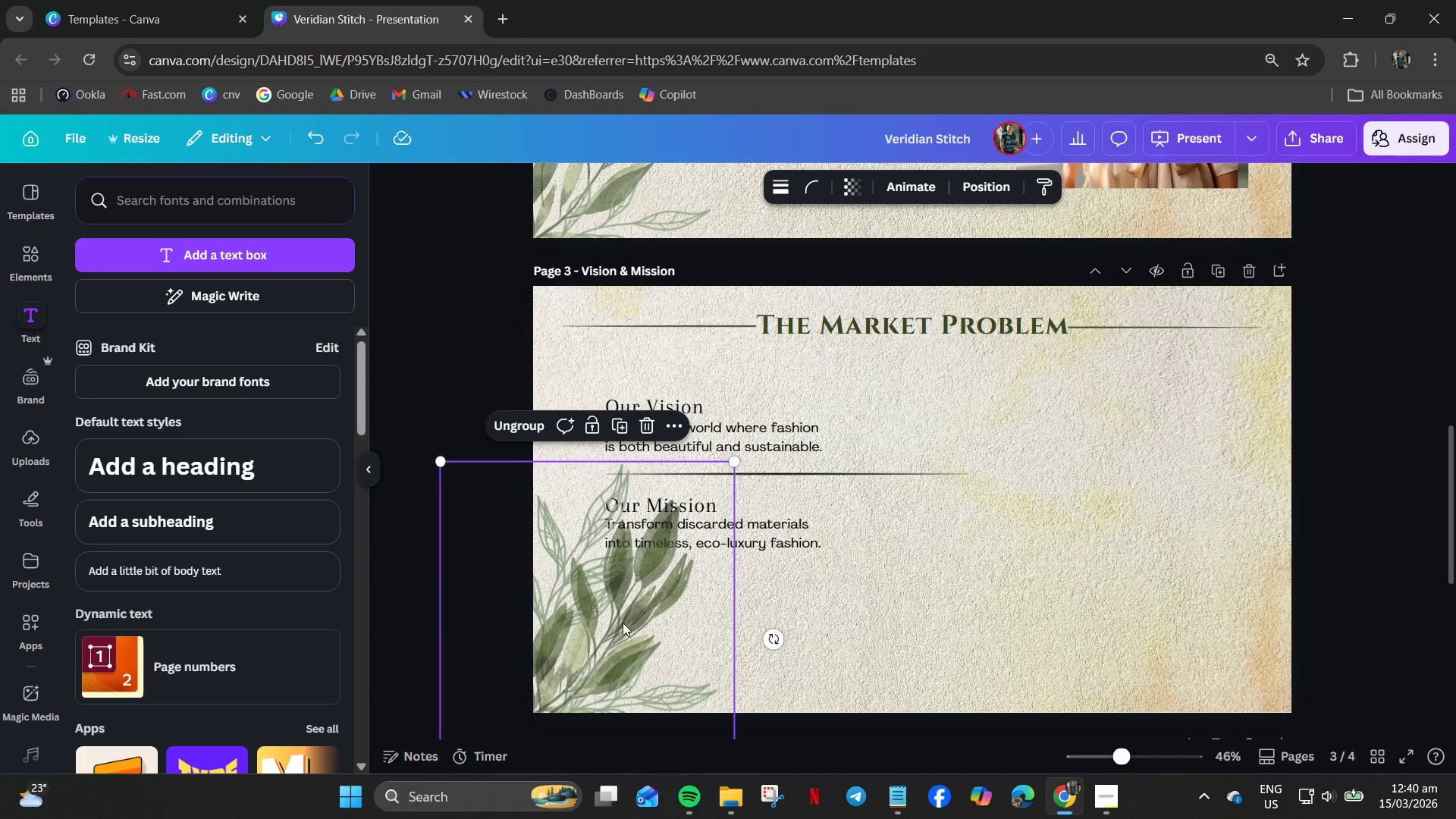 
left_click_drag(start_coordinate=[622, 623], to_coordinate=[1140, 576])
 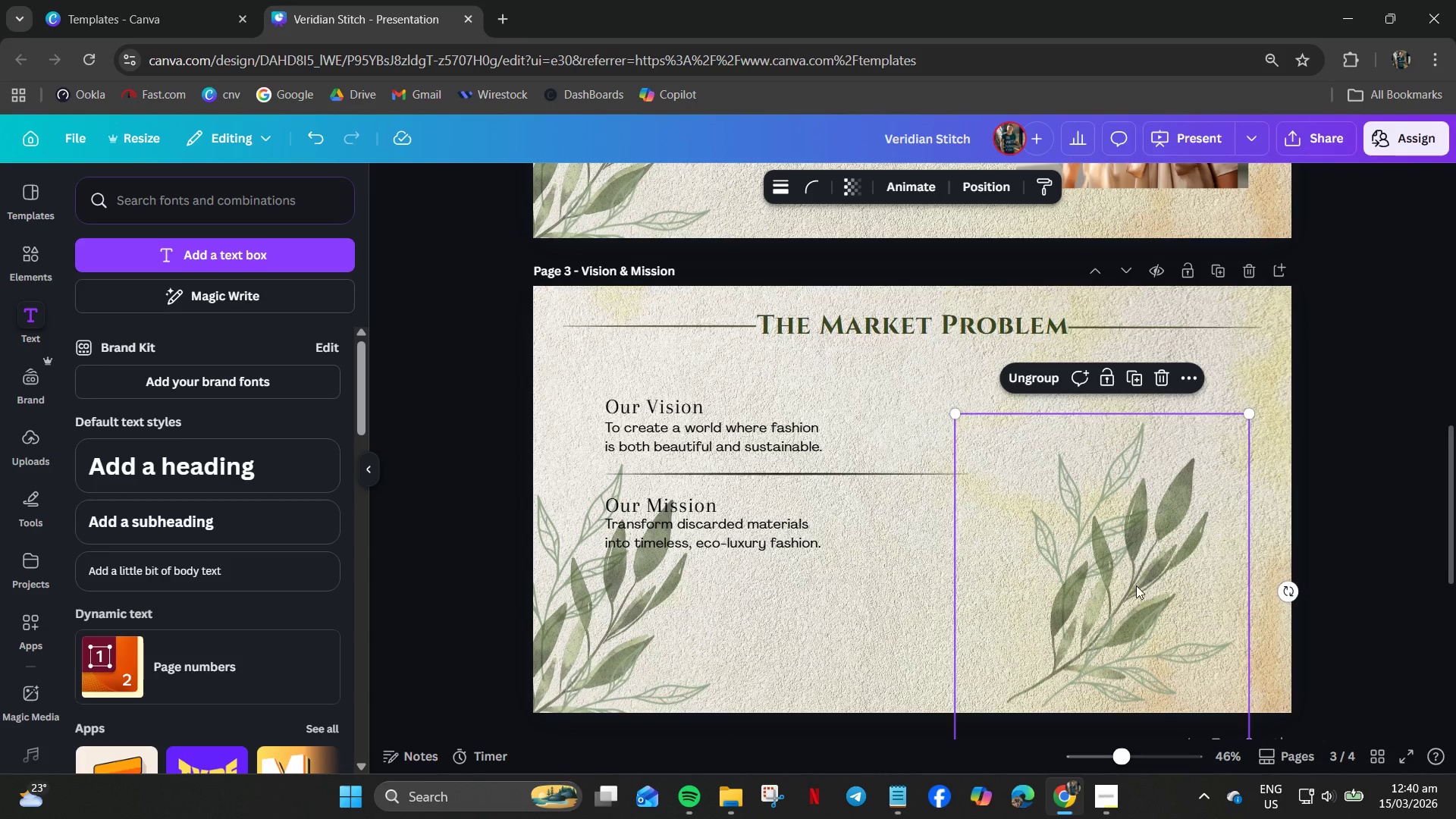 
right_click([1136, 585])
 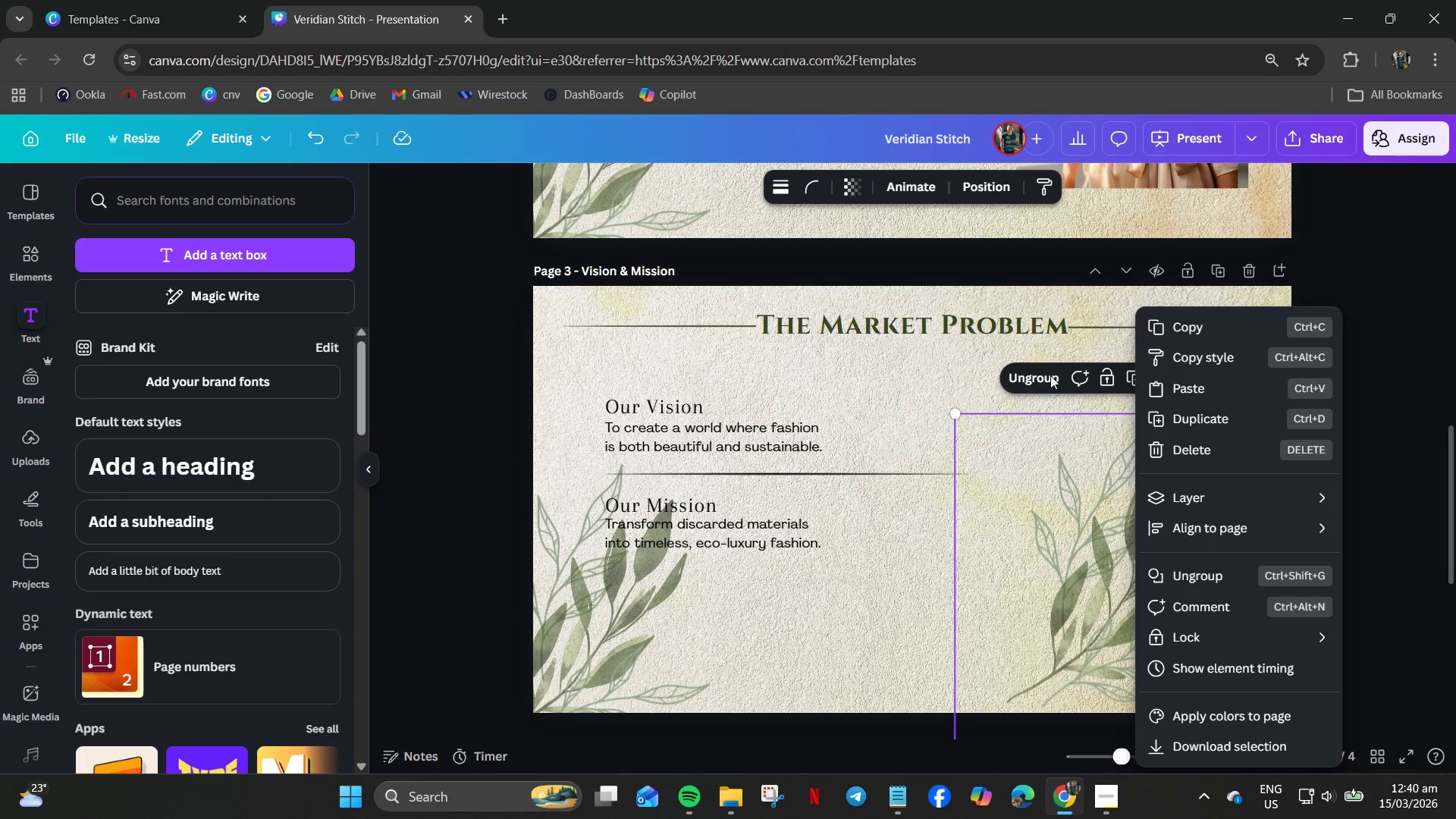 
double_click([1066, 544])
 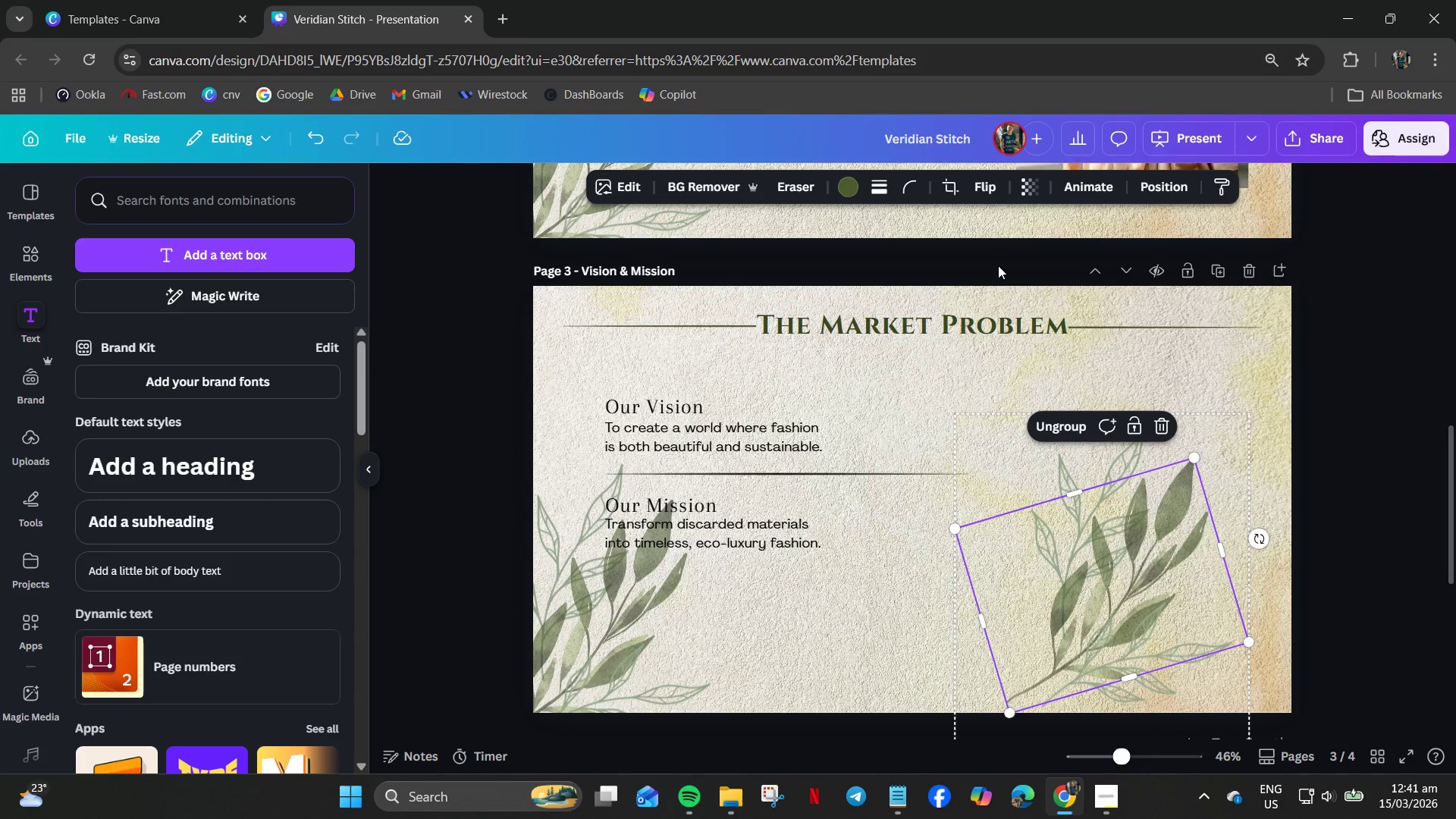 
left_click([984, 192])
 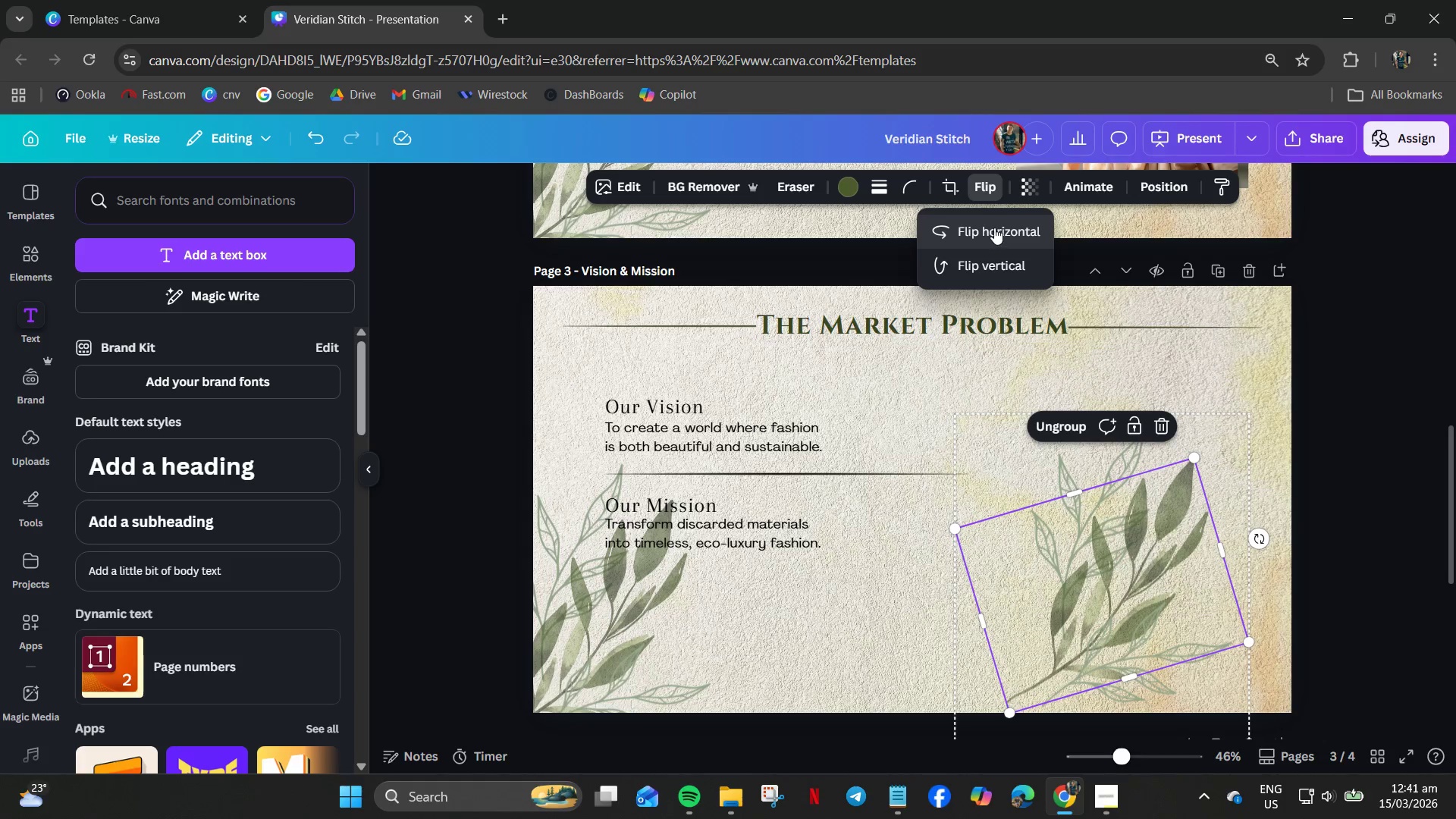 
left_click([994, 228])
 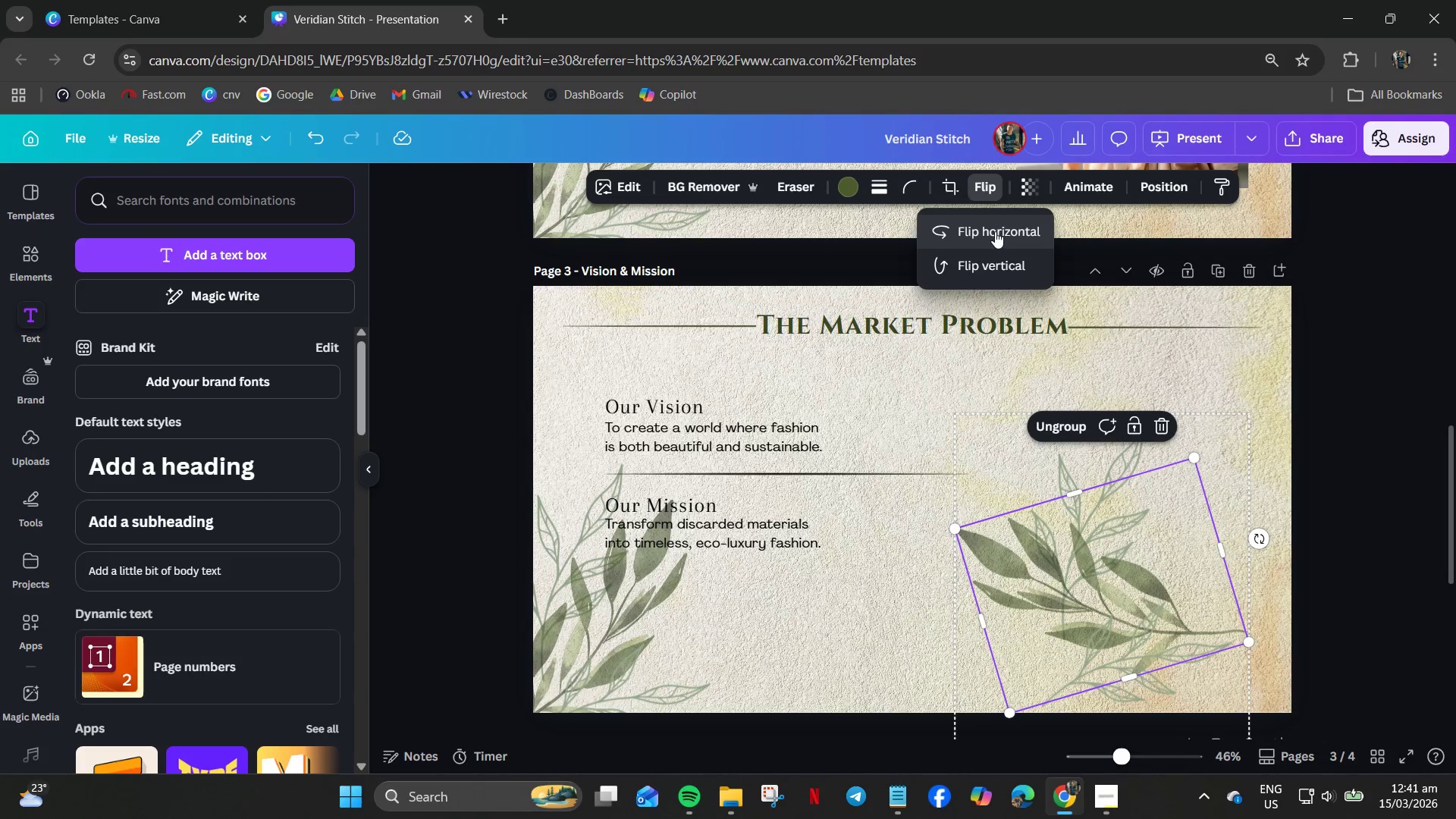 
left_click([995, 231])
 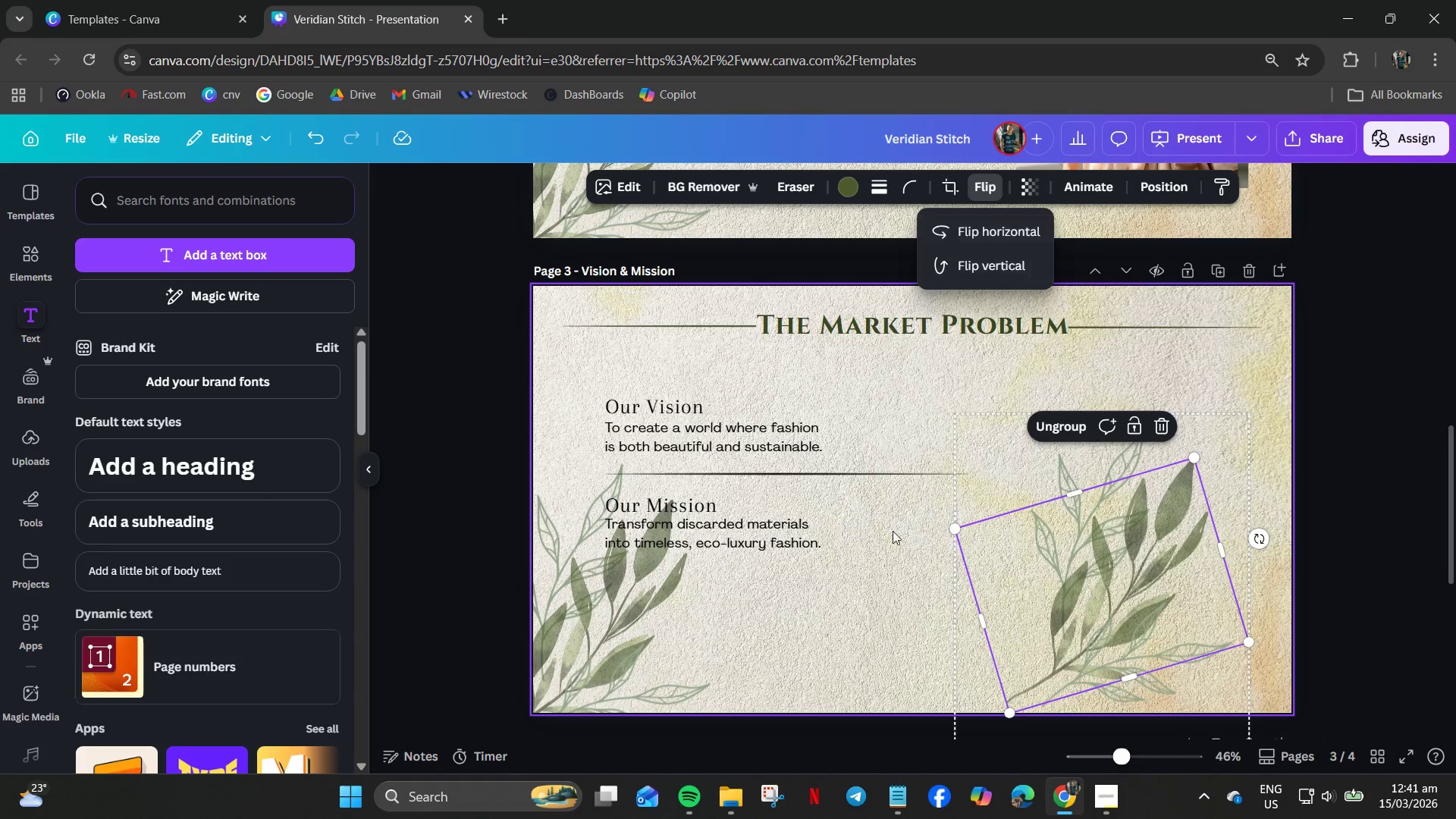 
left_click_drag(start_coordinate=[881, 546], to_coordinate=[886, 546])
 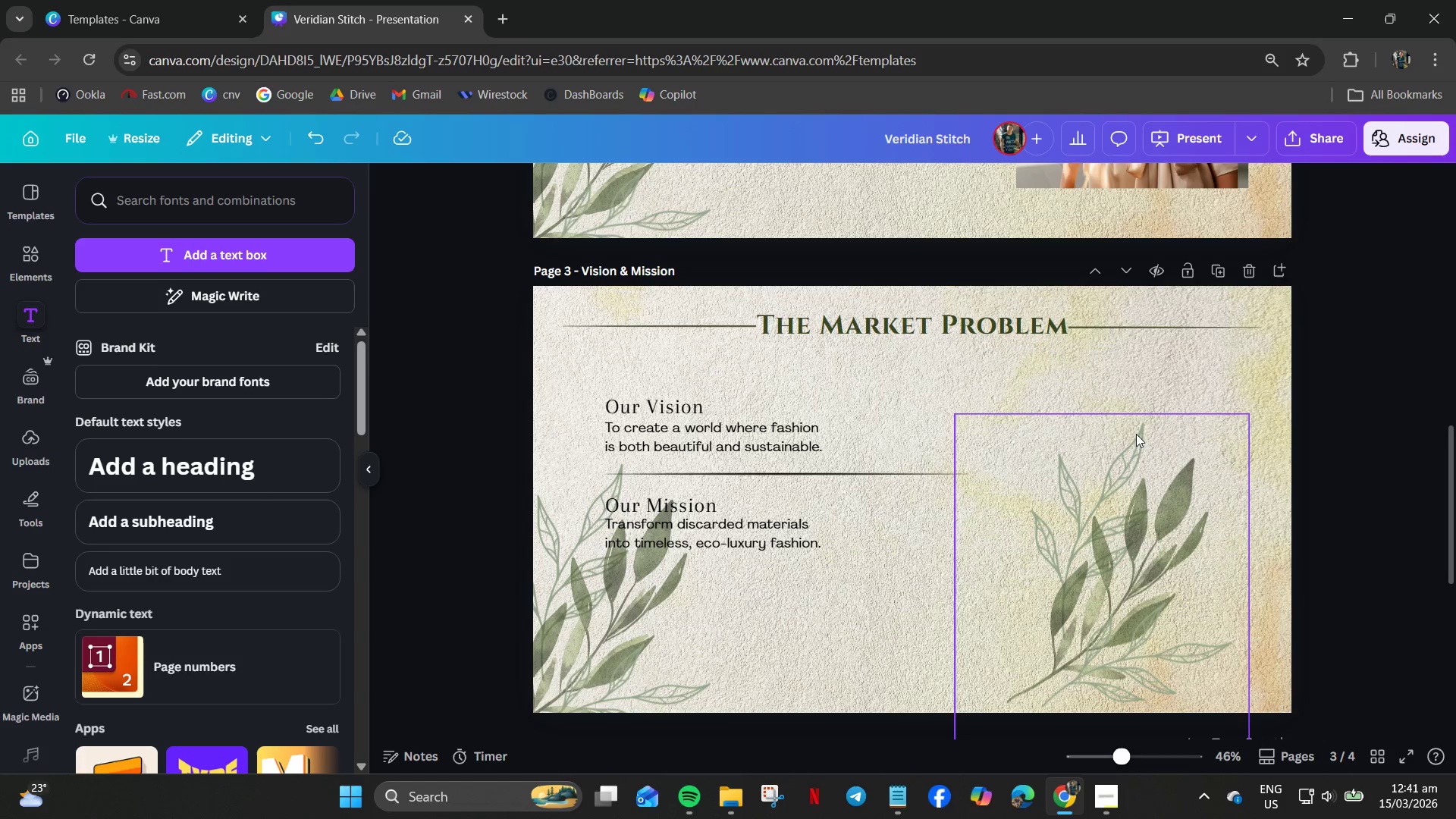 
left_click([1135, 434])
 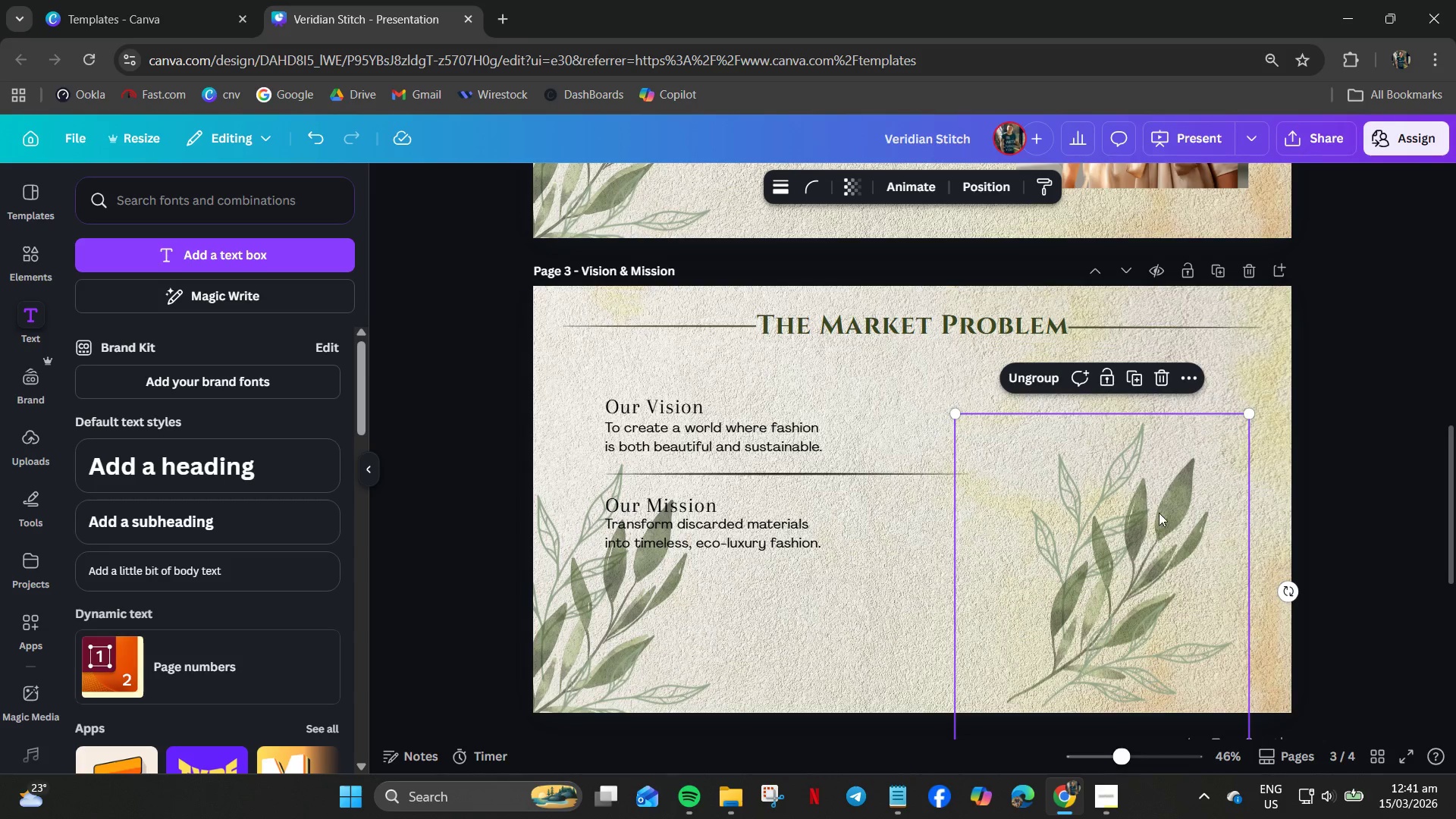 
right_click([1032, 652])
 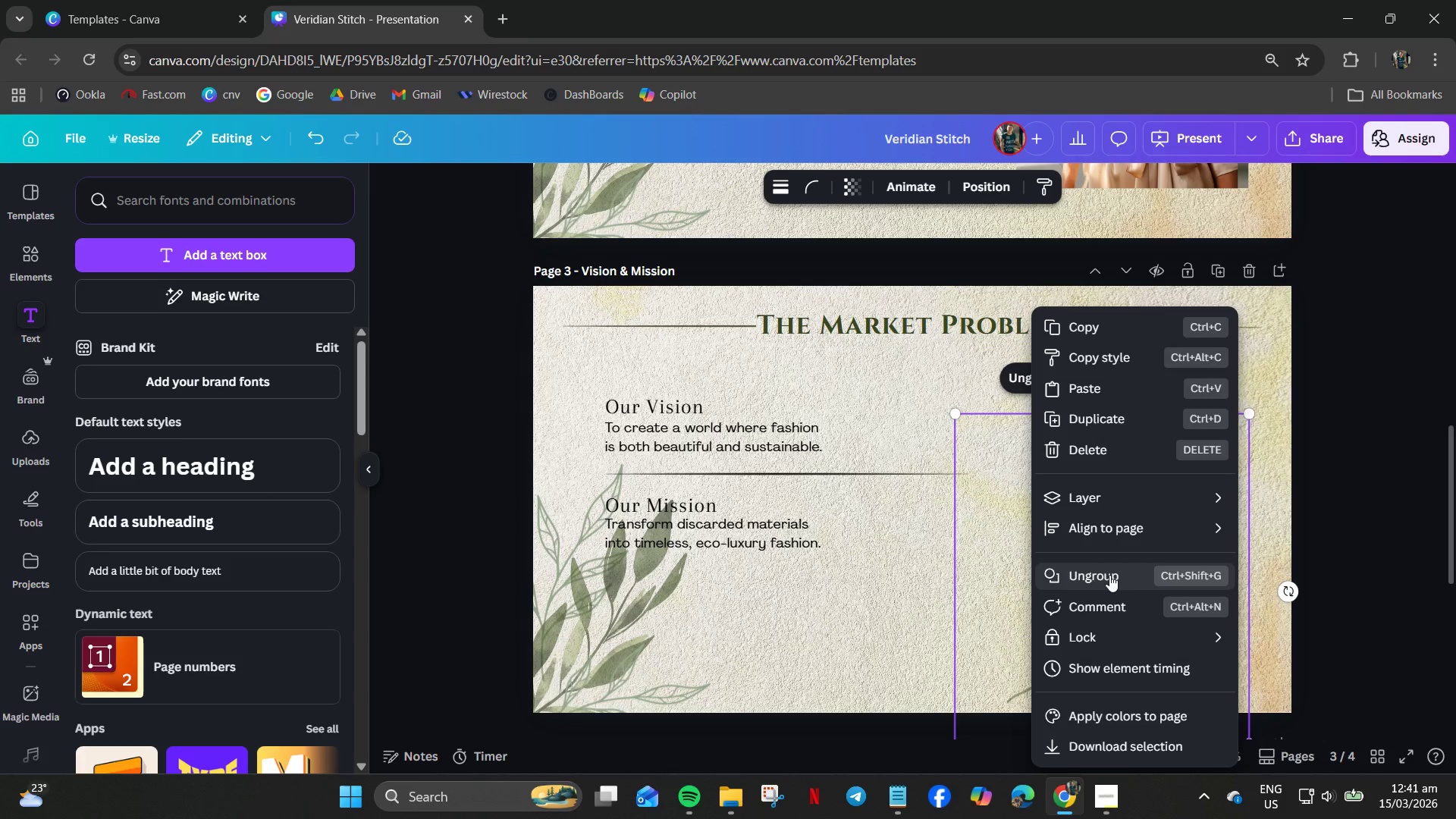 
left_click([1109, 575])
 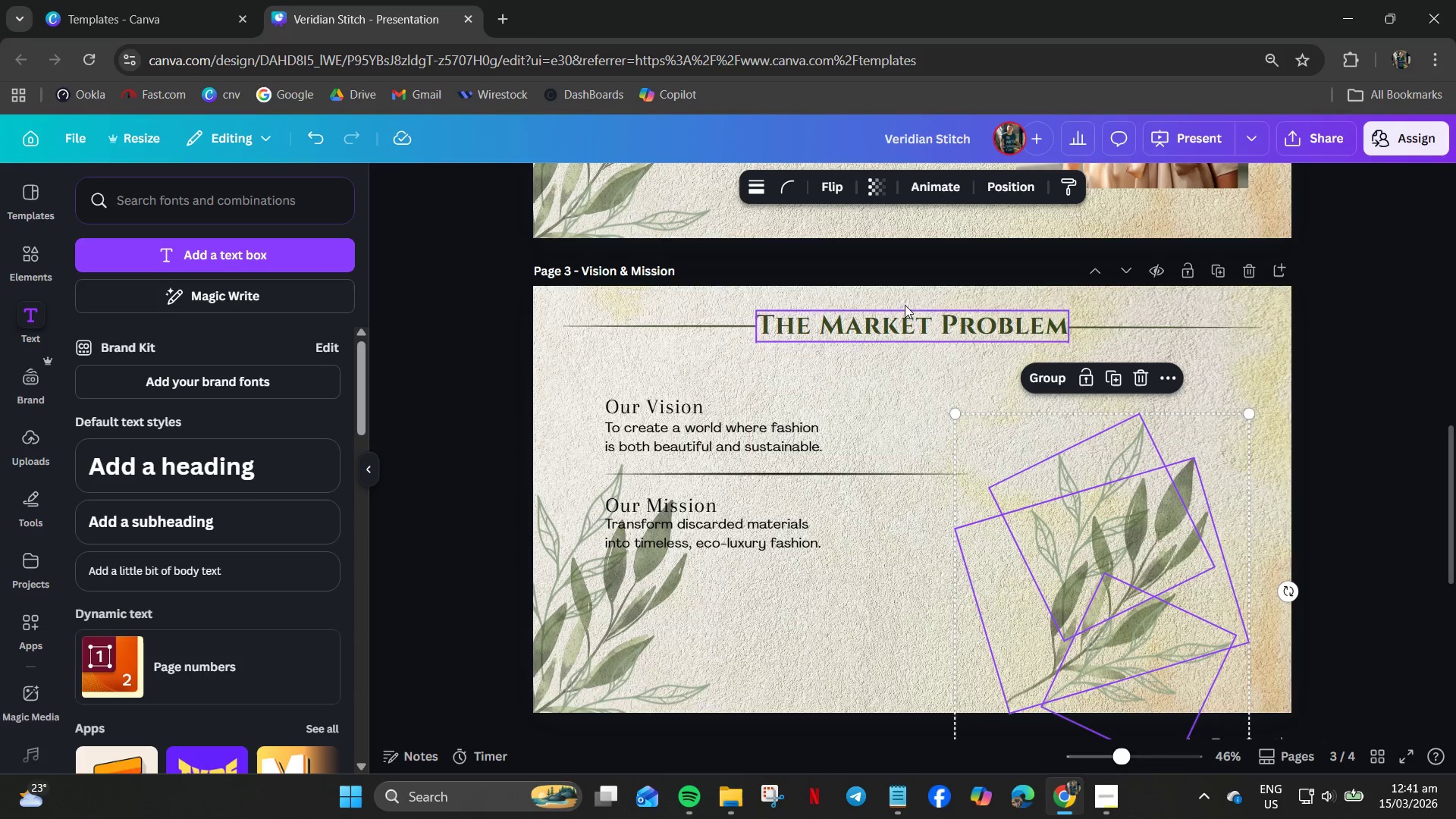 
left_click([832, 190])
 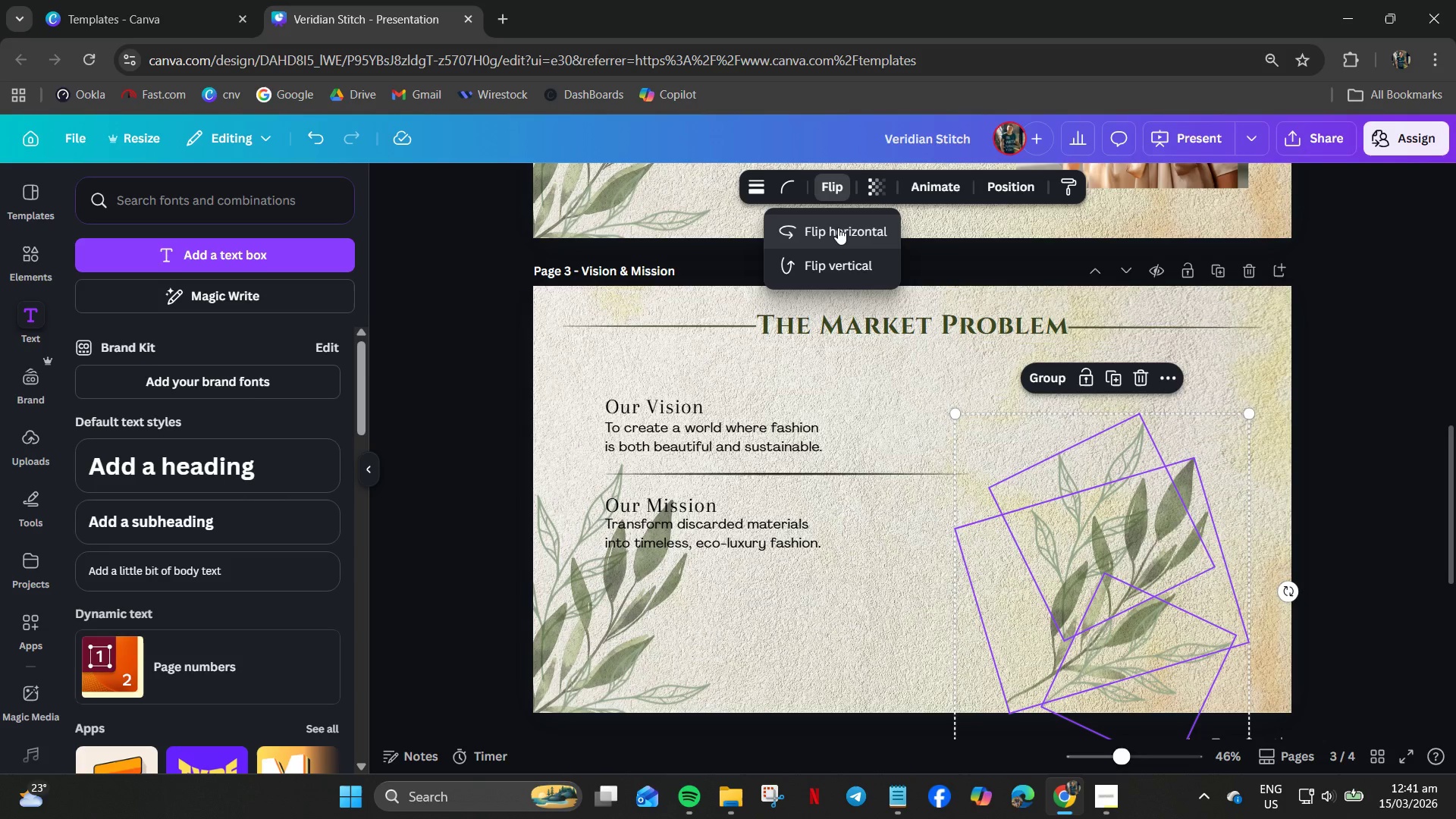 
left_click([838, 228])
 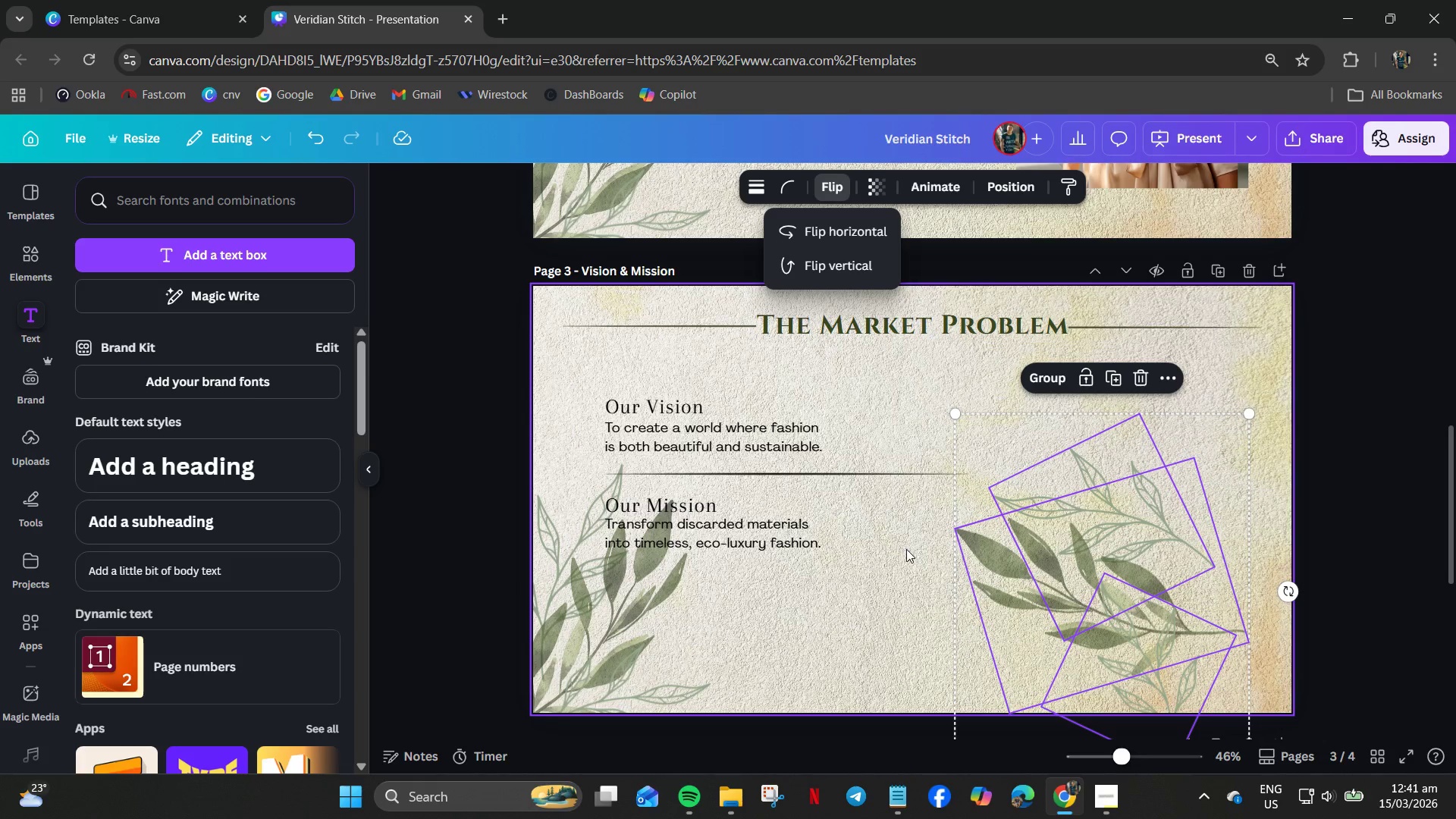 
left_click([917, 591])
 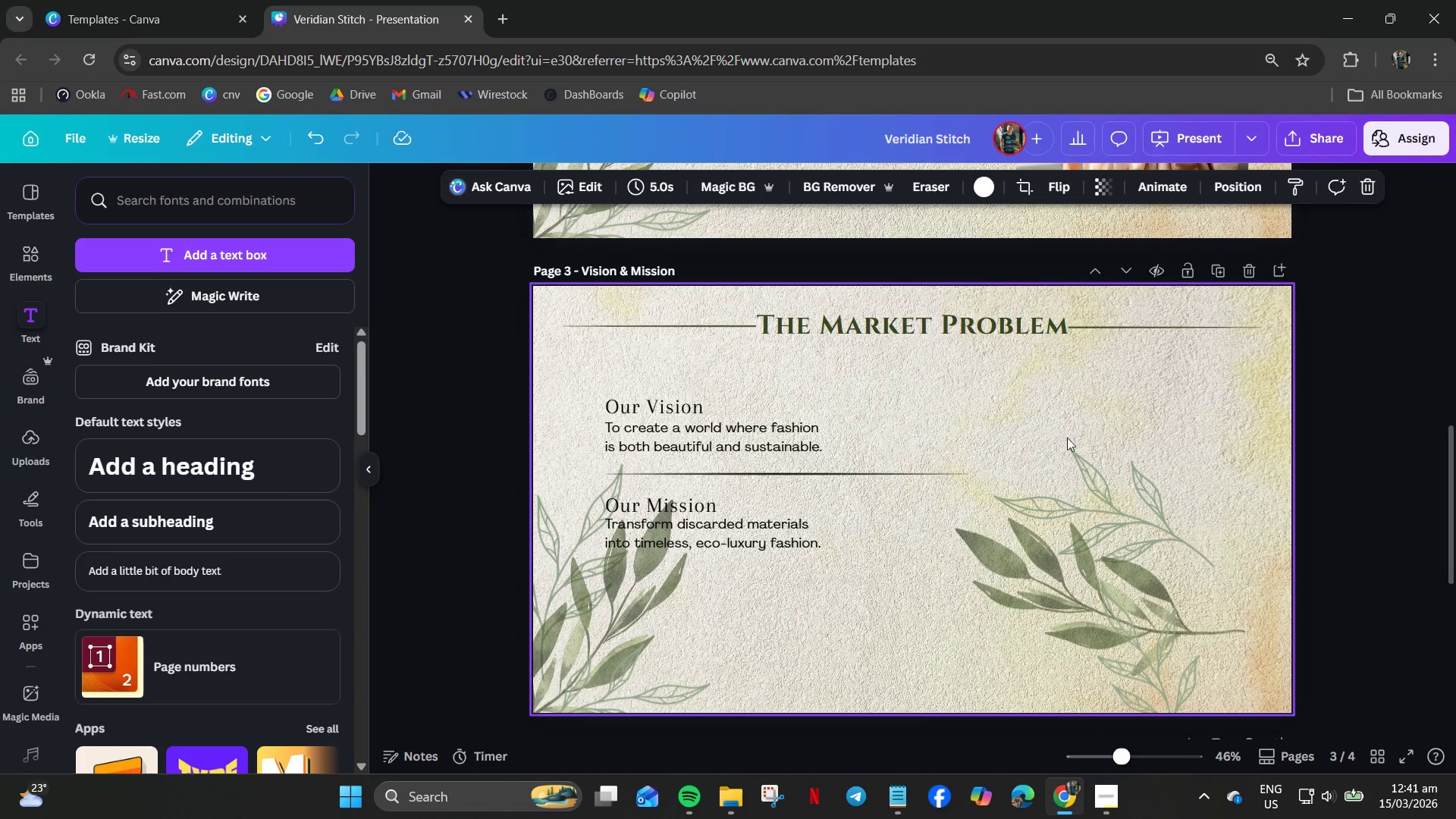 
left_click_drag(start_coordinate=[1123, 436], to_coordinate=[1097, 569])
 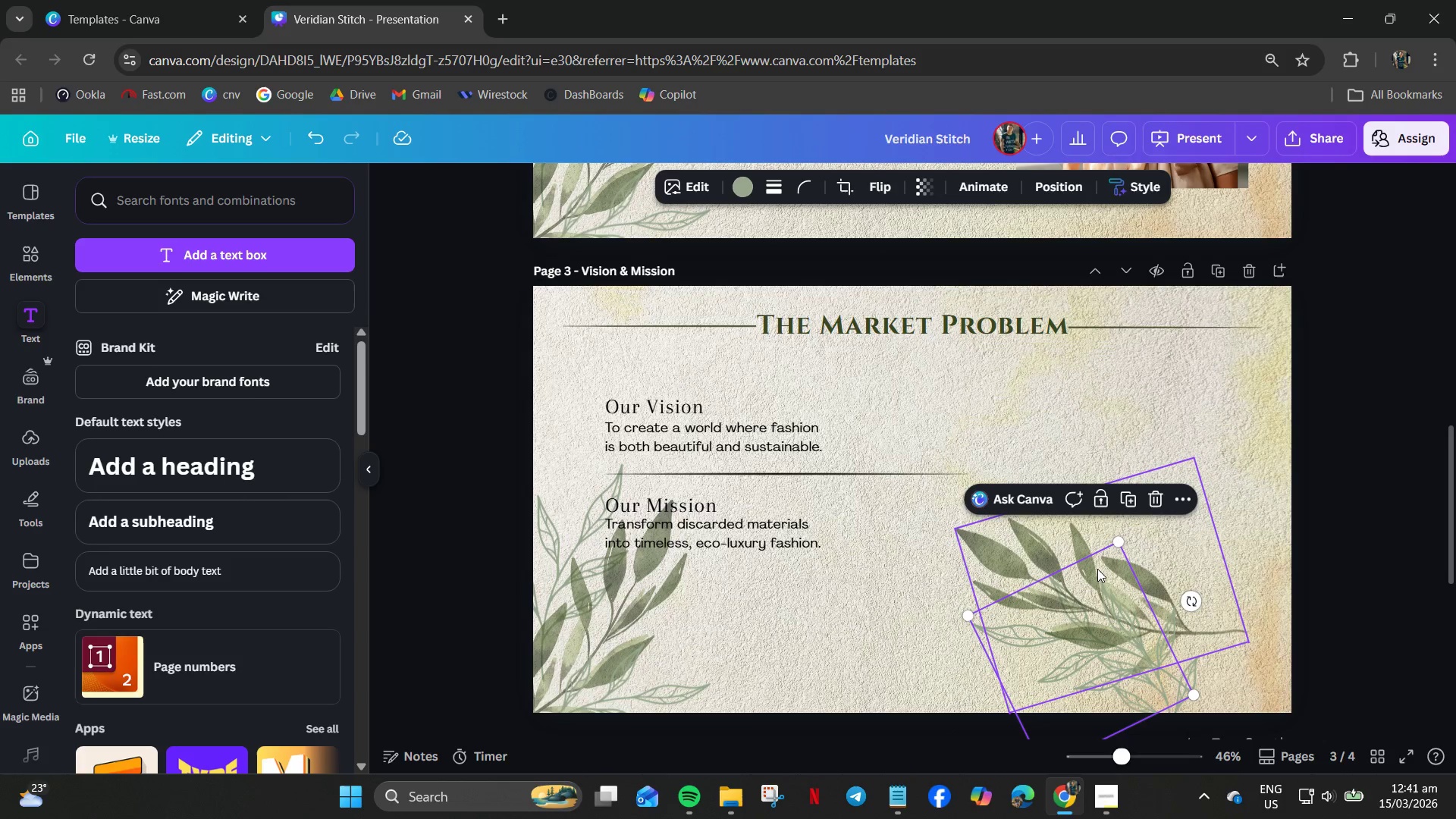 
key(Control+Z)
 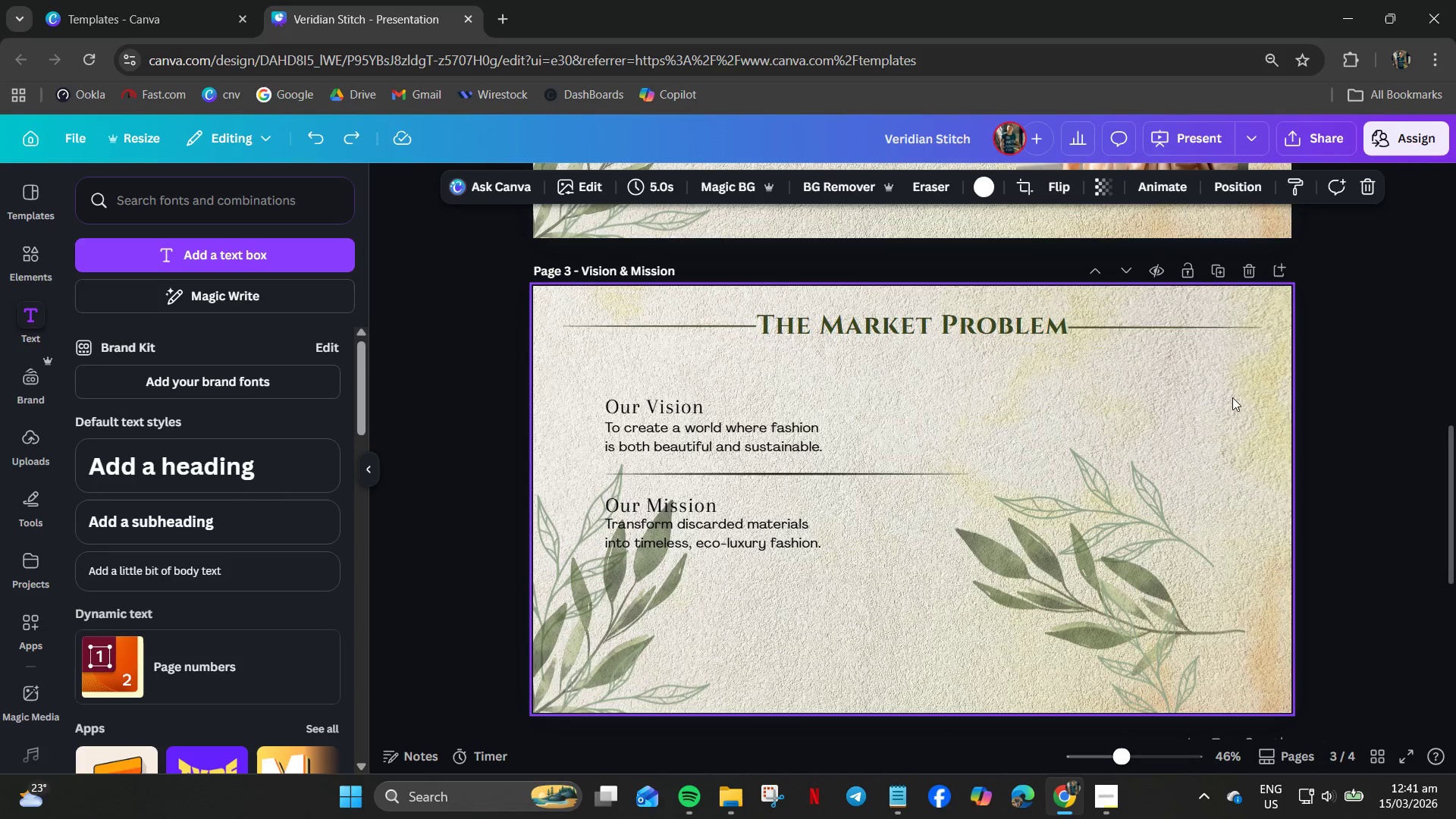 
left_click_drag(start_coordinate=[1255, 408], to_coordinate=[1114, 677])
 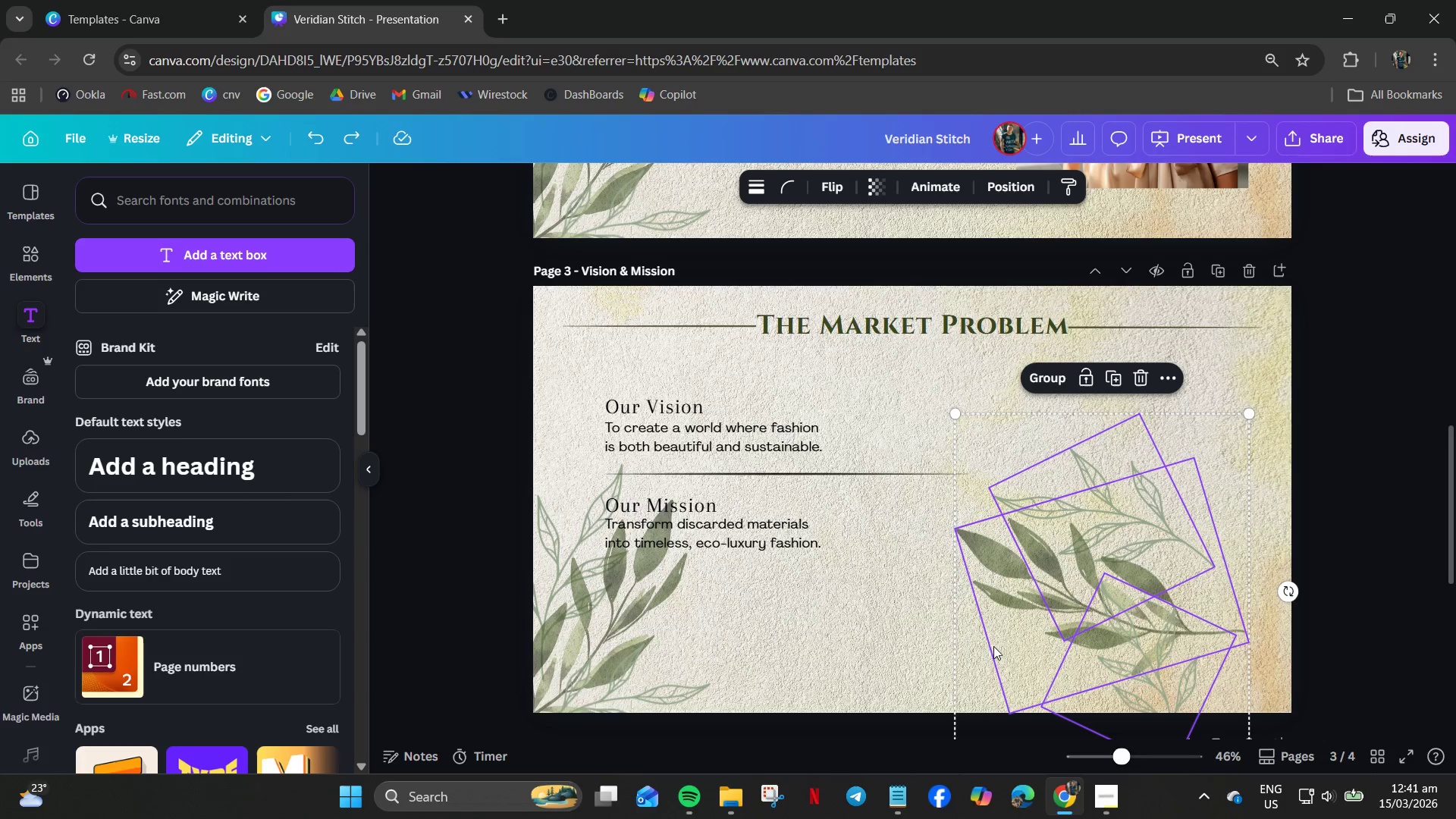 
left_click([979, 646])
 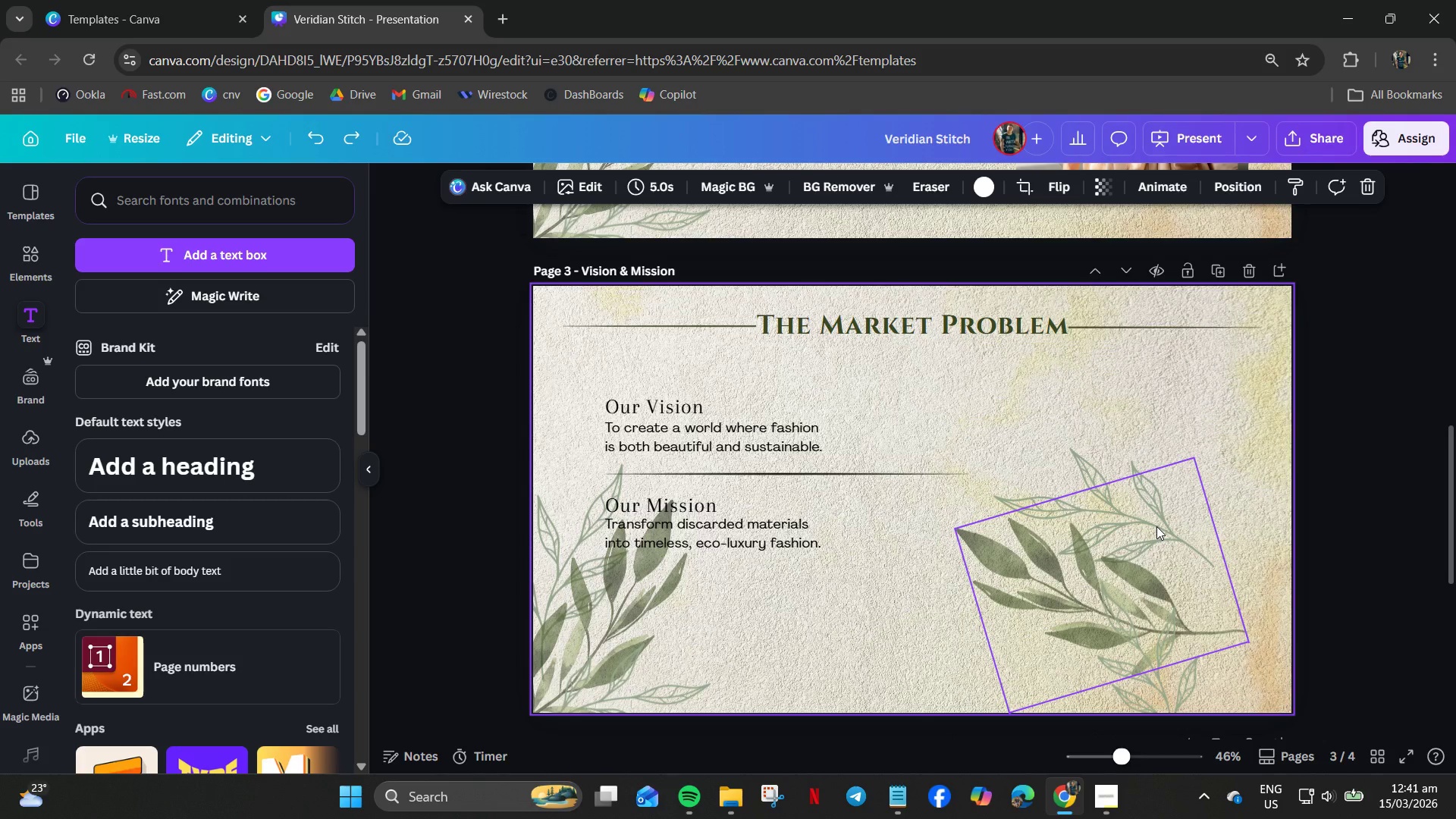 
key(Control+Z)
 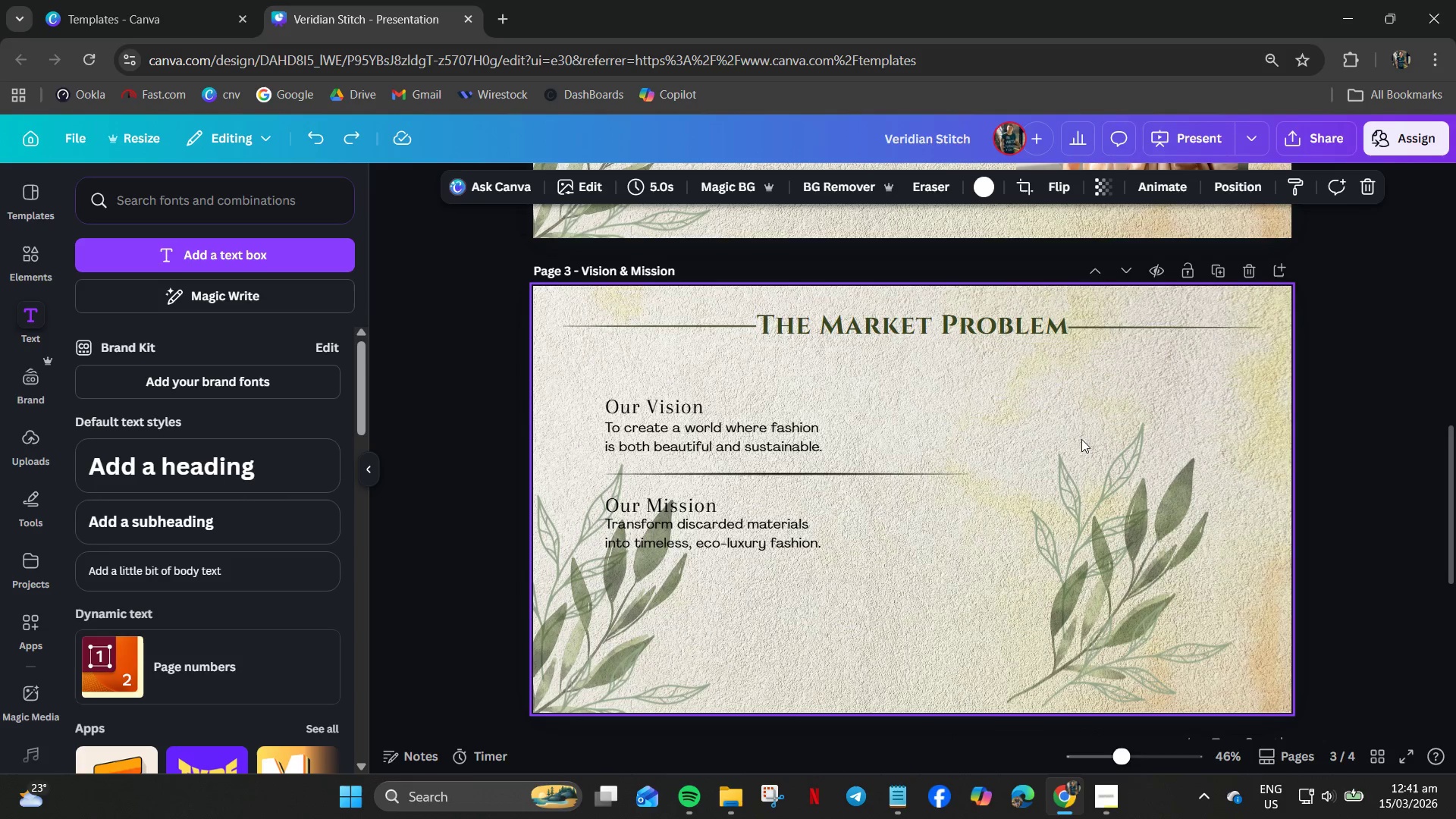 
left_click([1098, 504])
 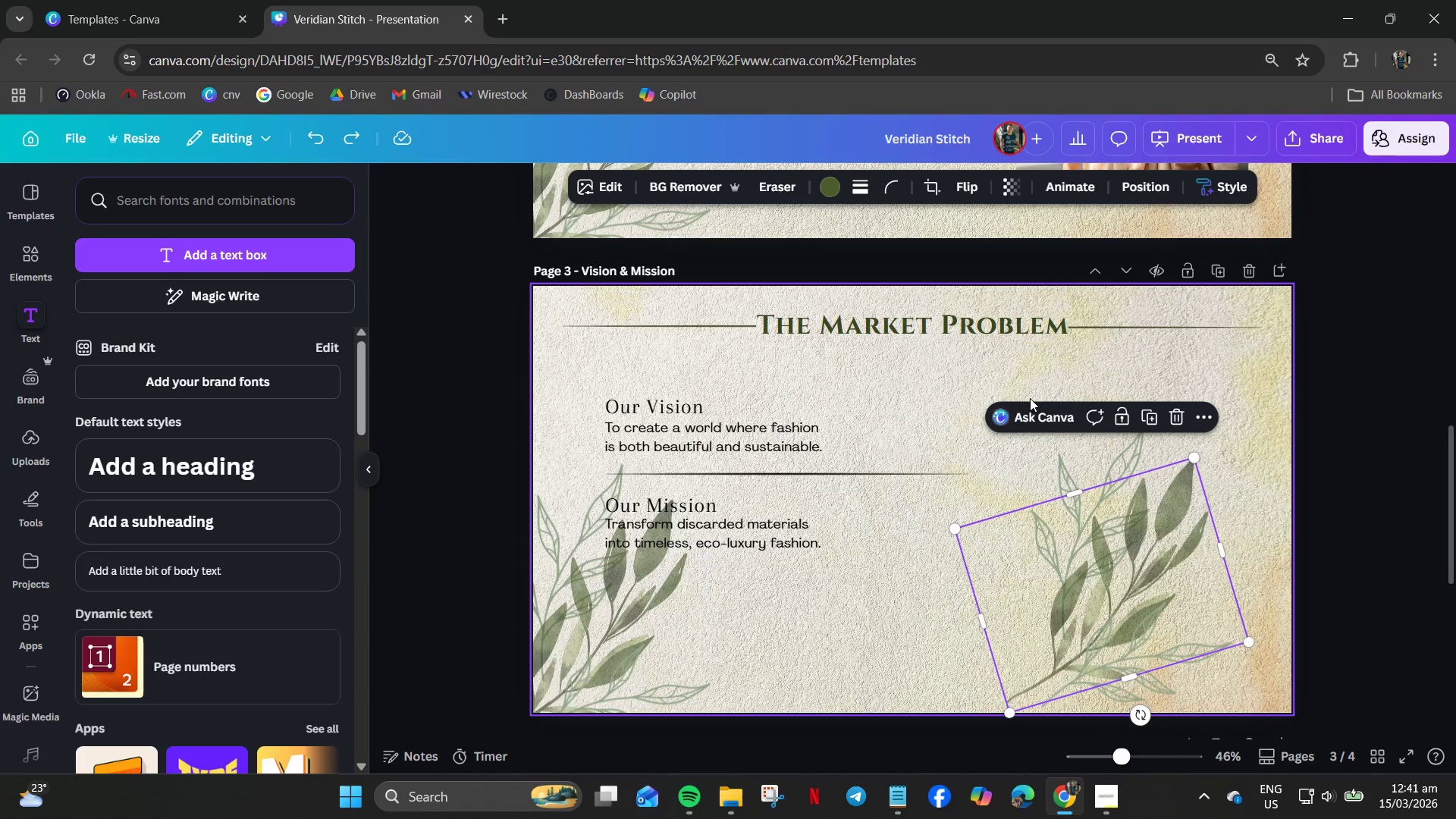 
left_click([1232, 384])
 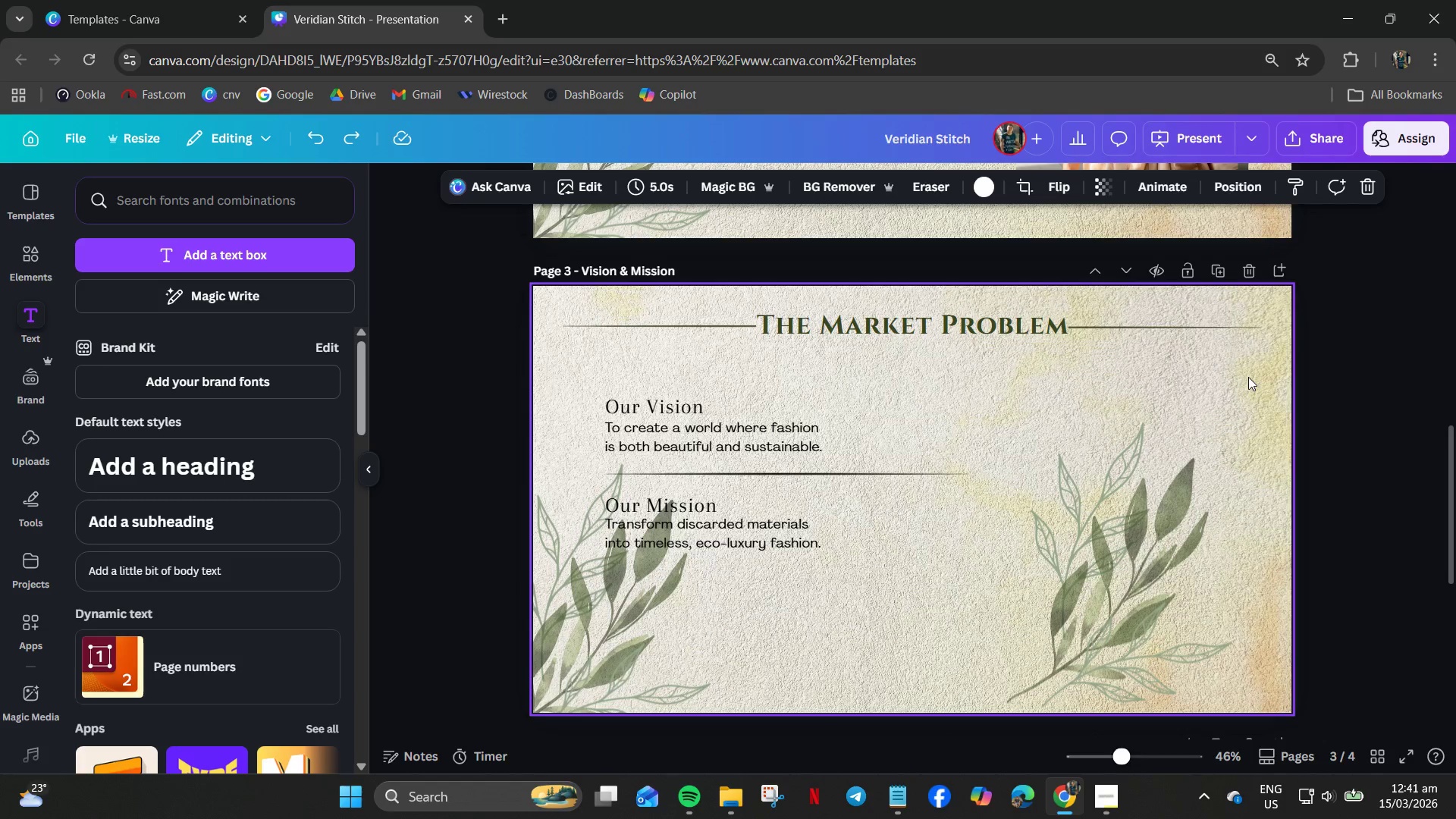 
left_click_drag(start_coordinate=[1239, 384], to_coordinate=[1094, 636])
 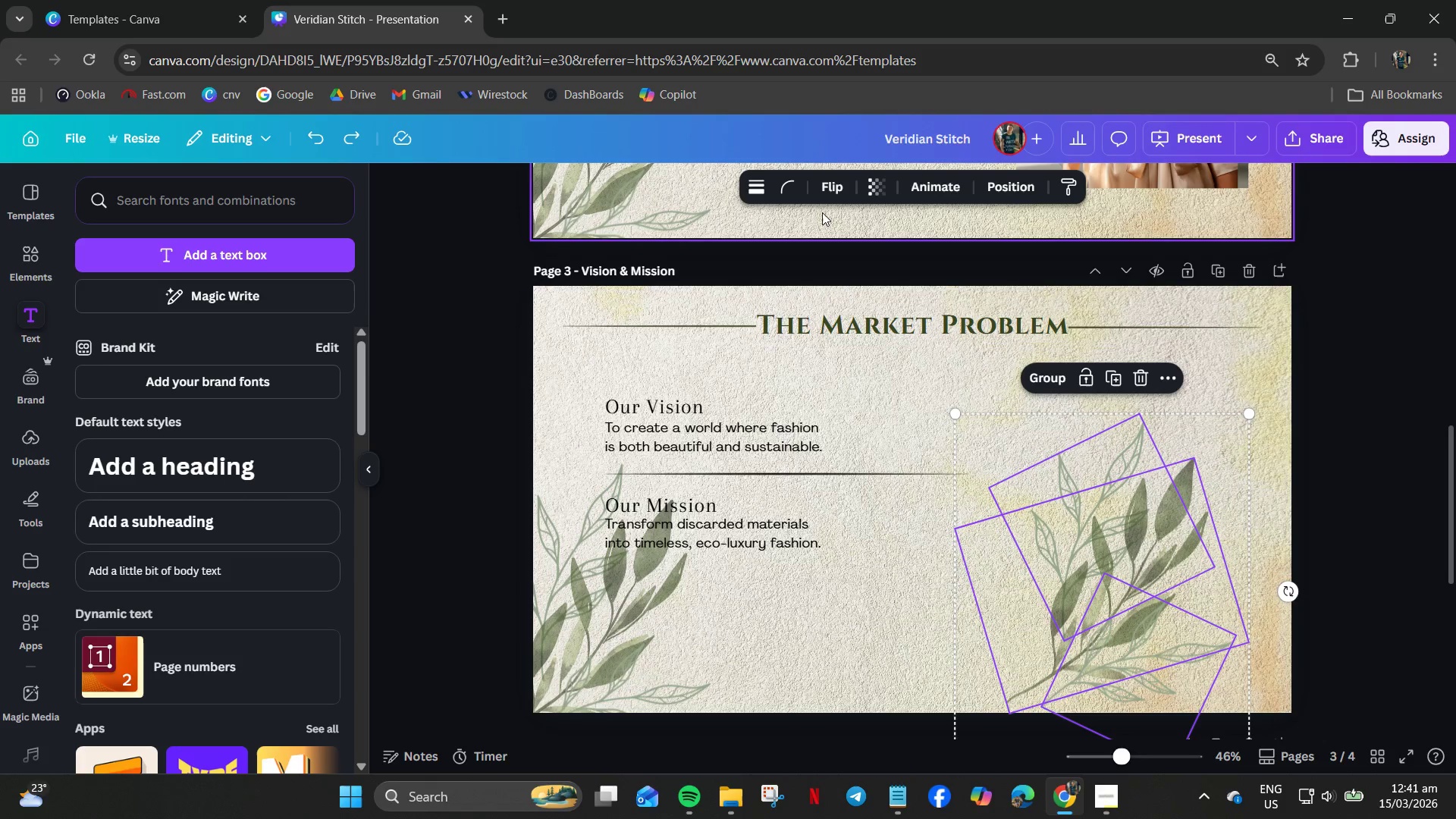 
left_click([823, 192])
 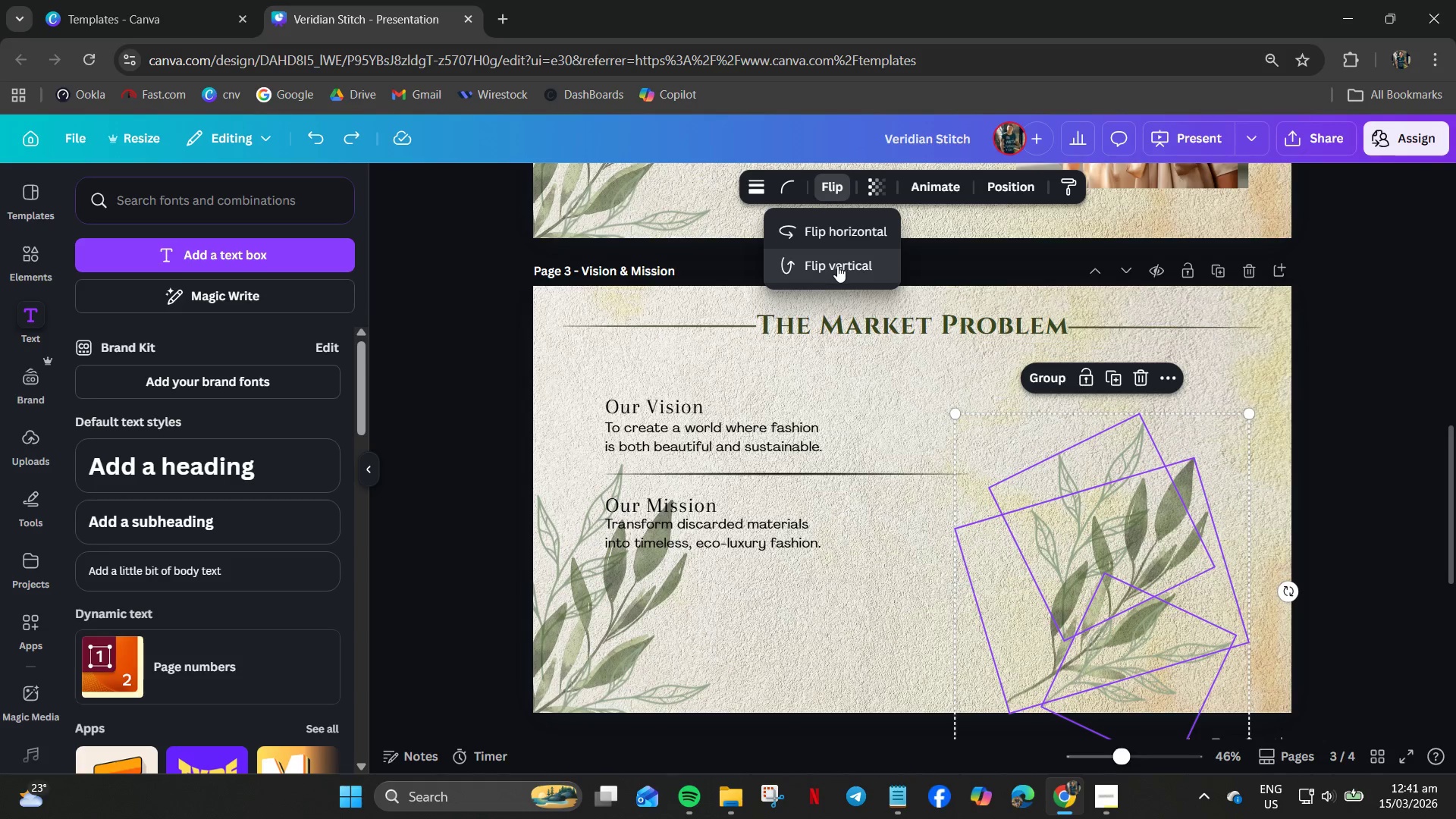 
left_click([836, 265])
 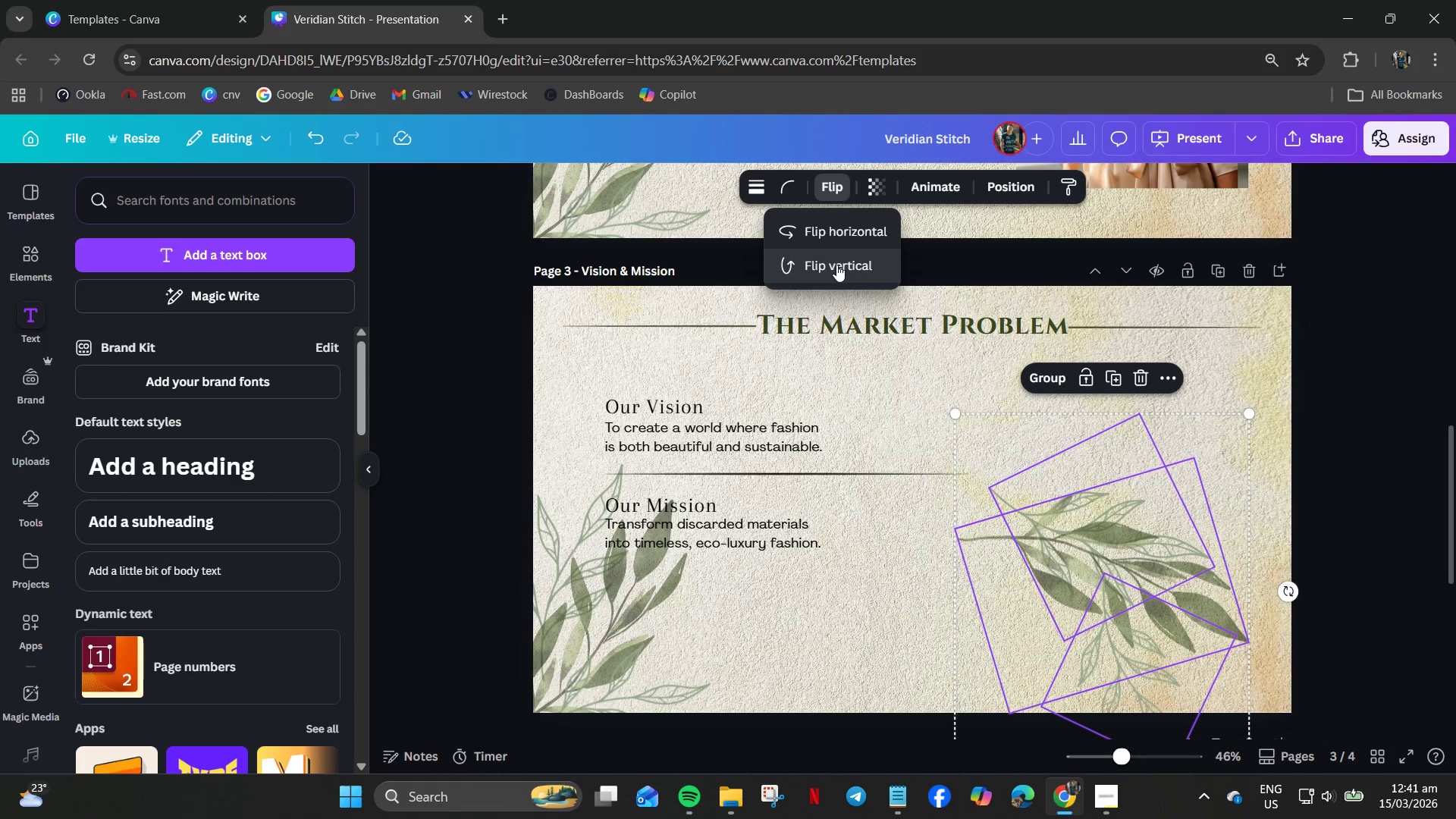 
left_click([836, 265])
 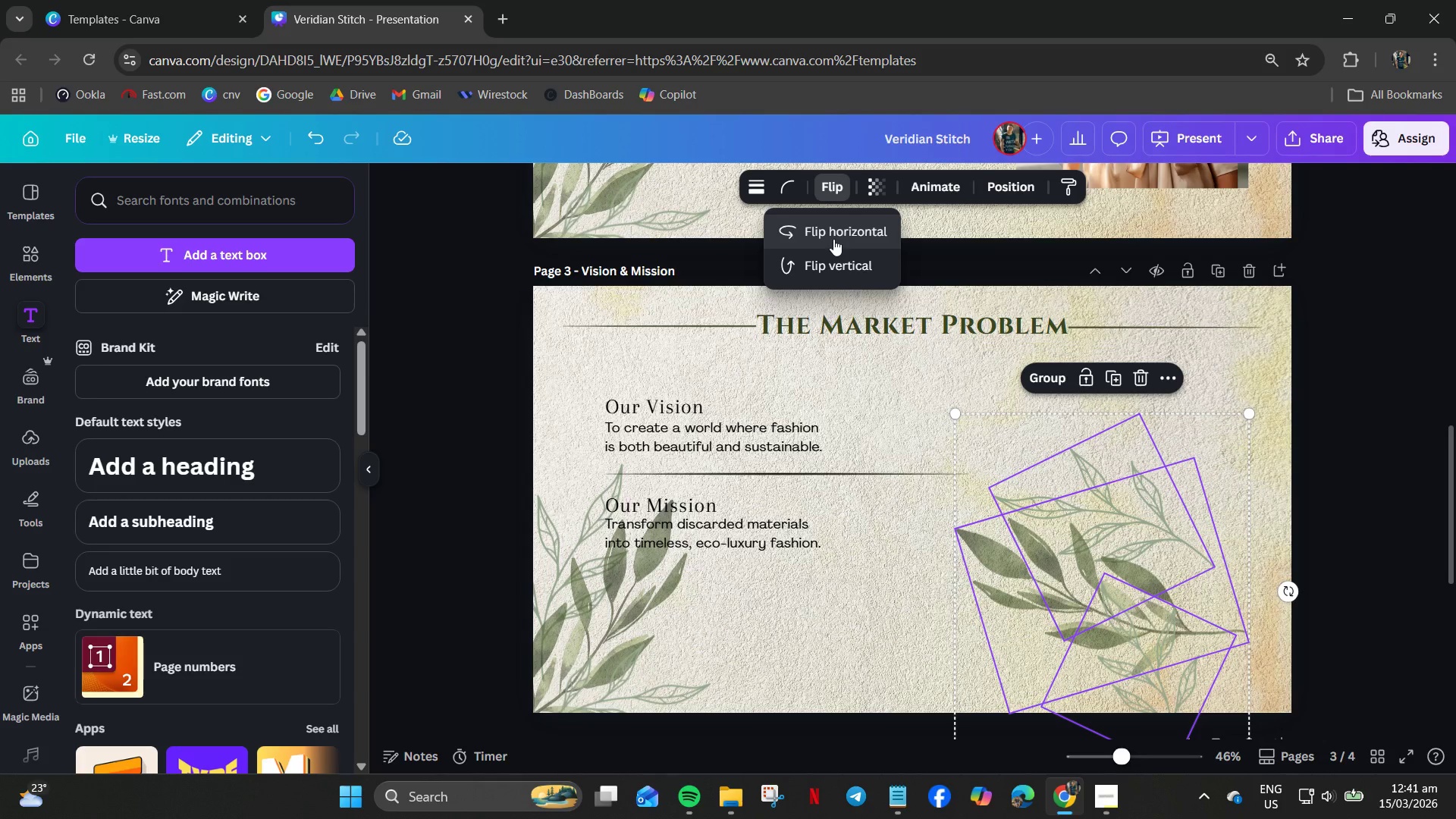 
left_click([836, 263])
 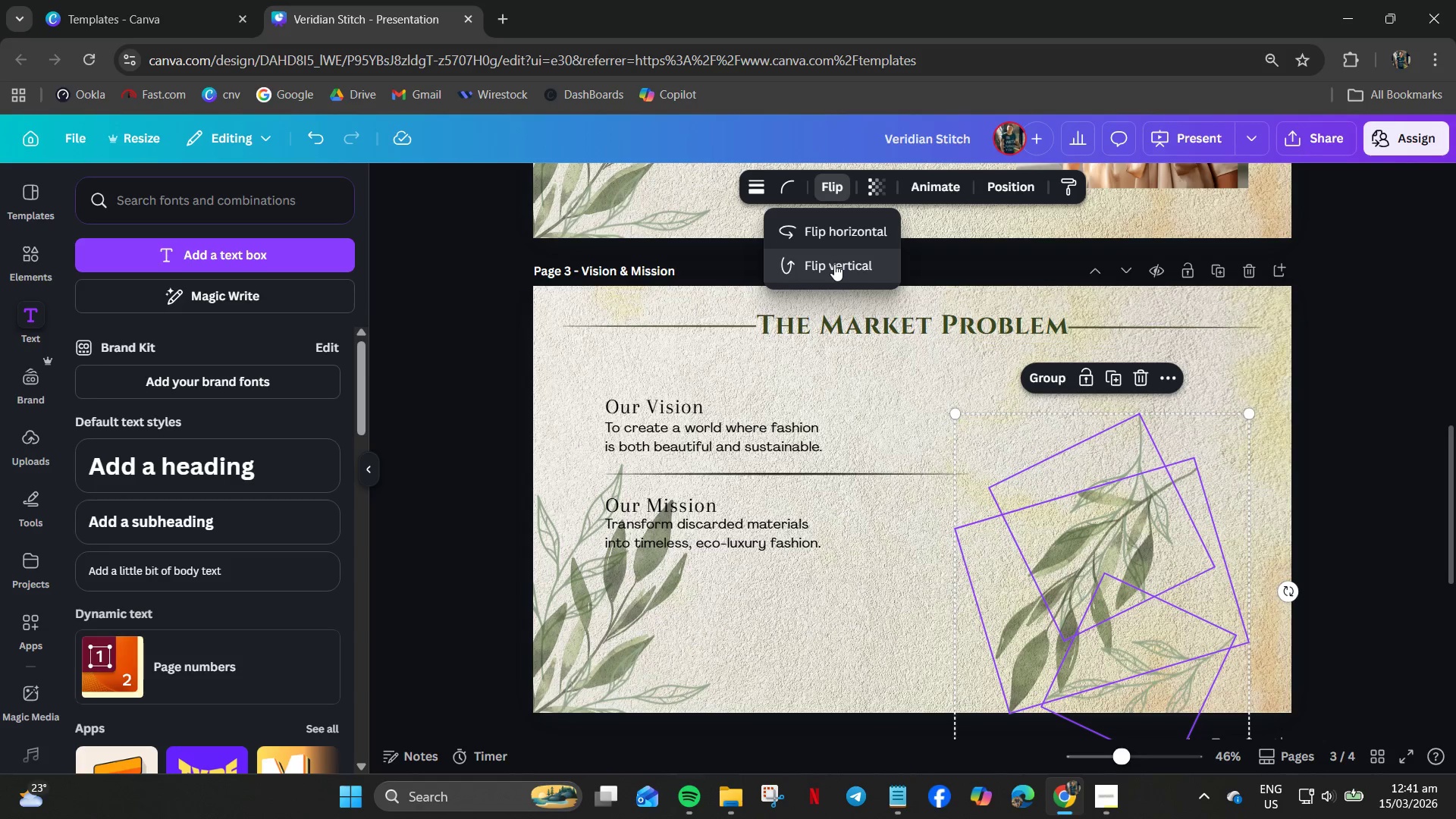 
left_click([834, 264])
 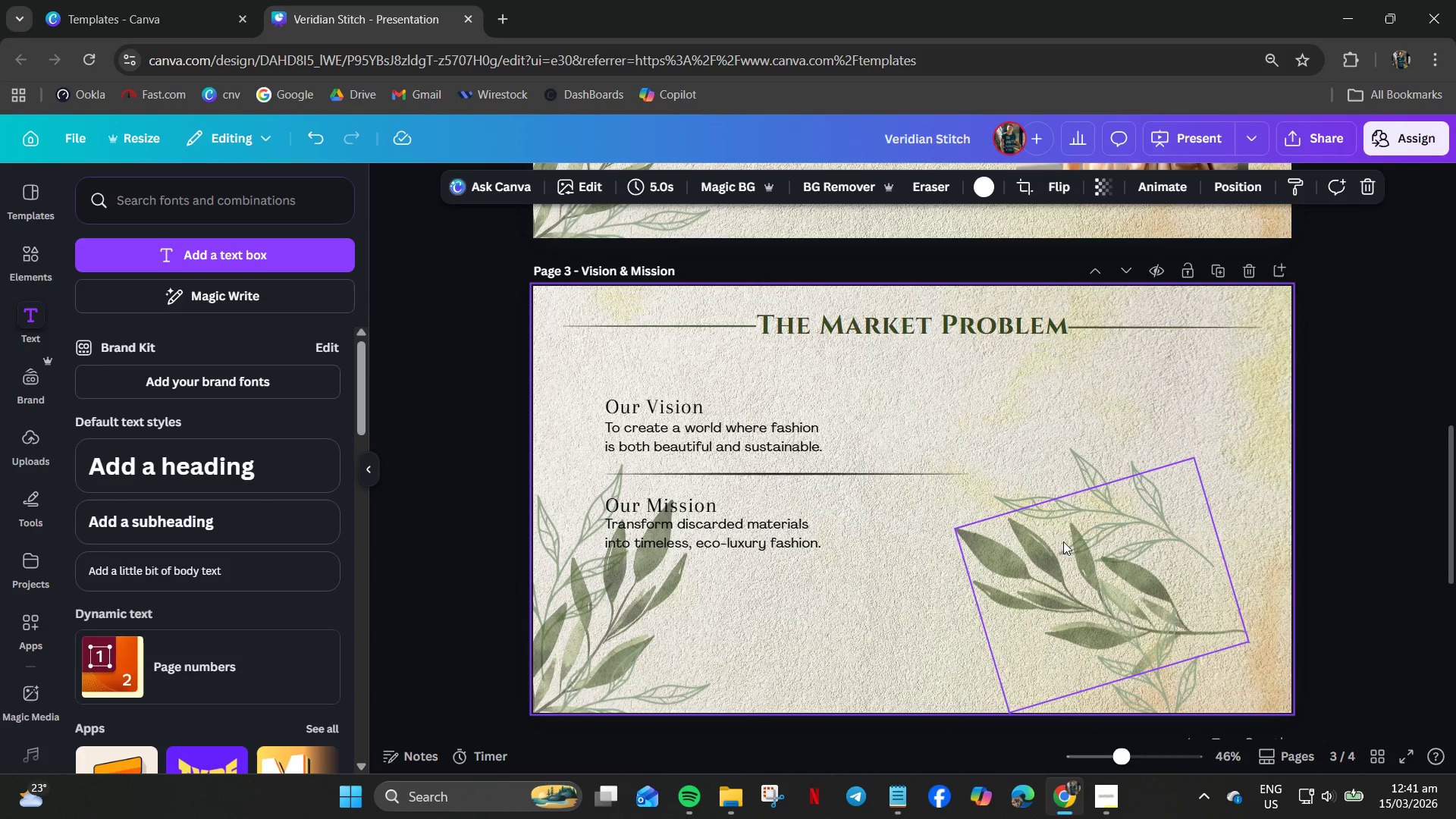 
left_click_drag(start_coordinate=[1087, 528], to_coordinate=[1103, 554])
 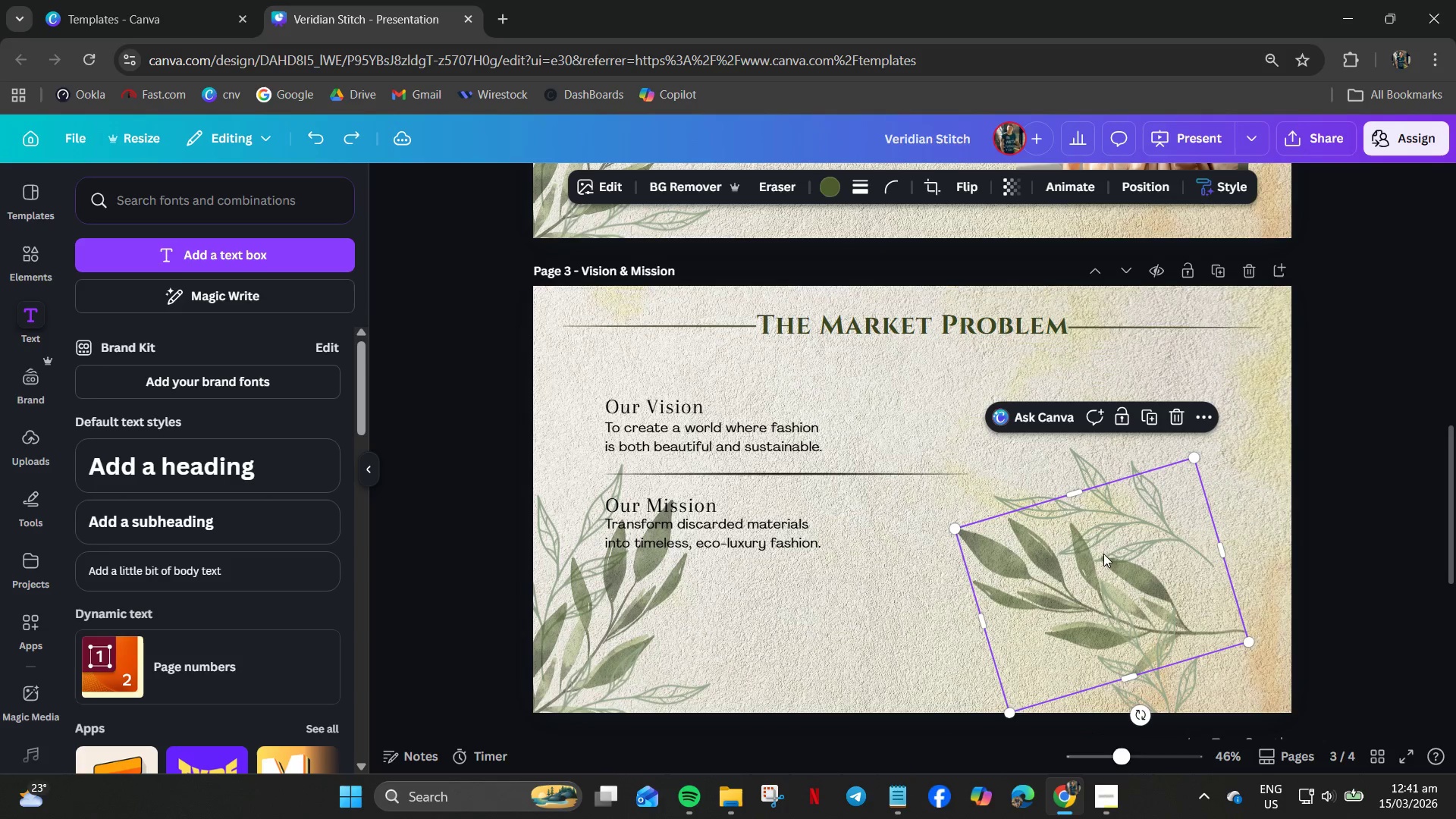 
key(Control+Z)
 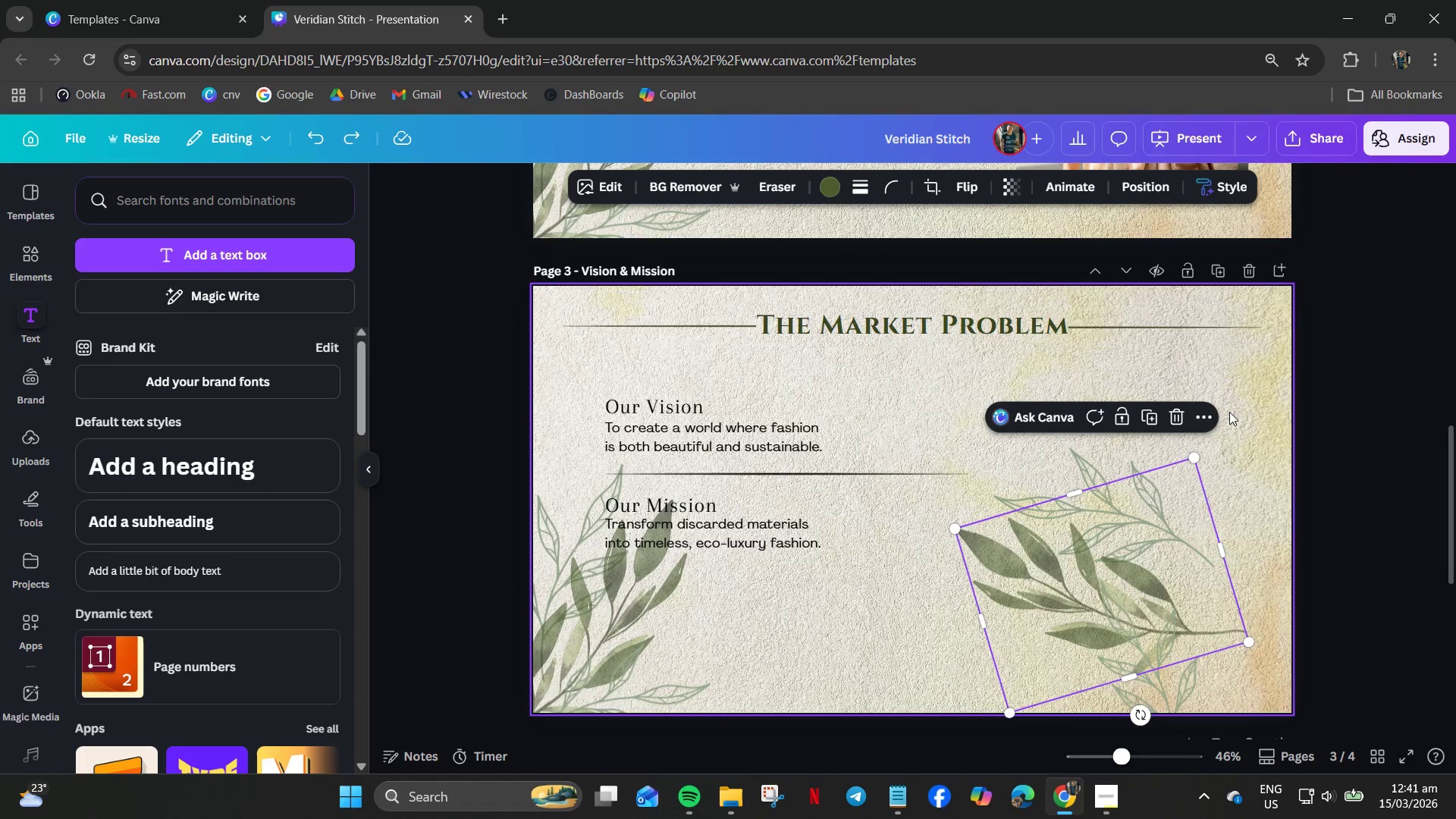 
left_click([1230, 411])
 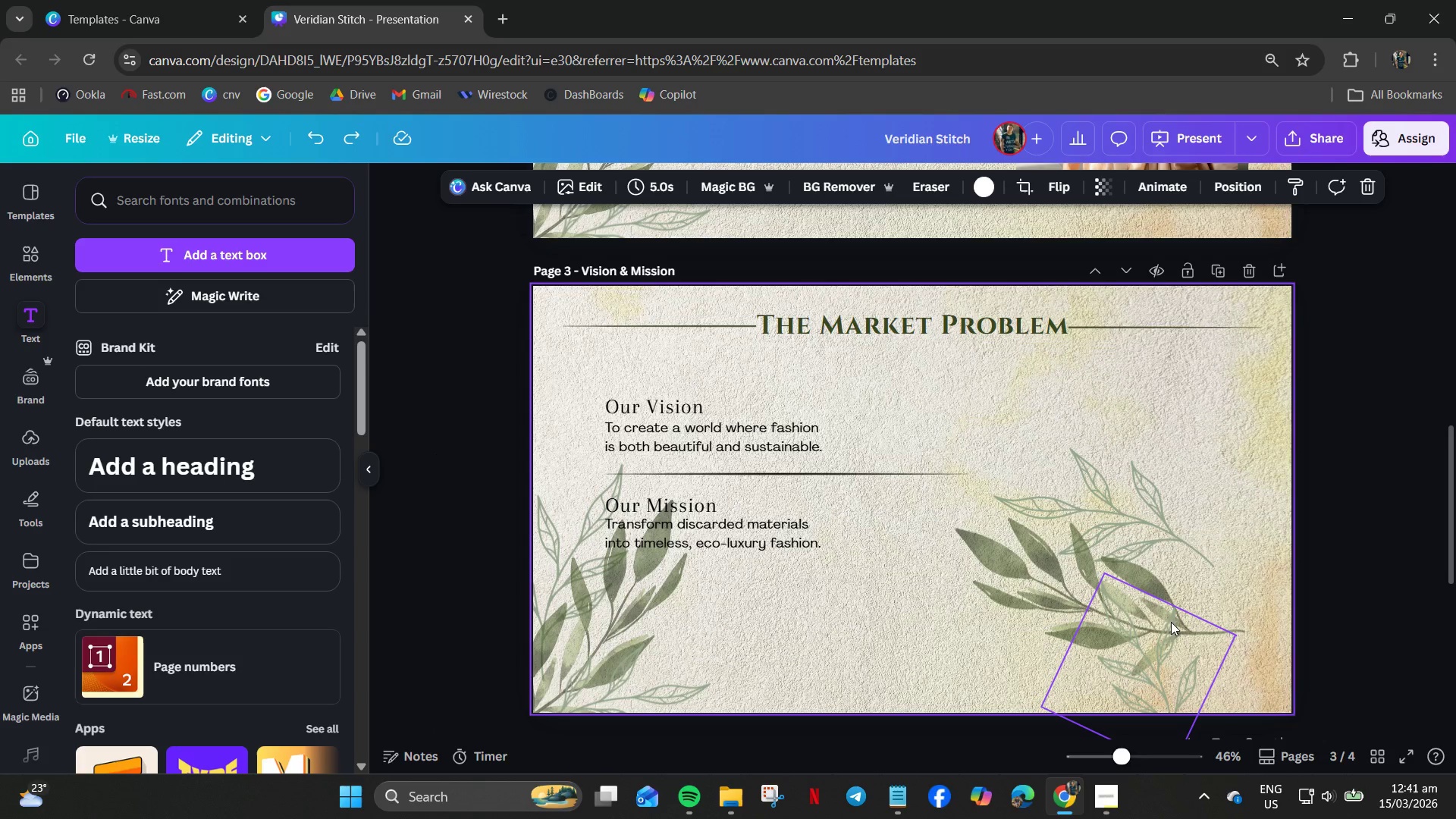 
left_click([1051, 579])
 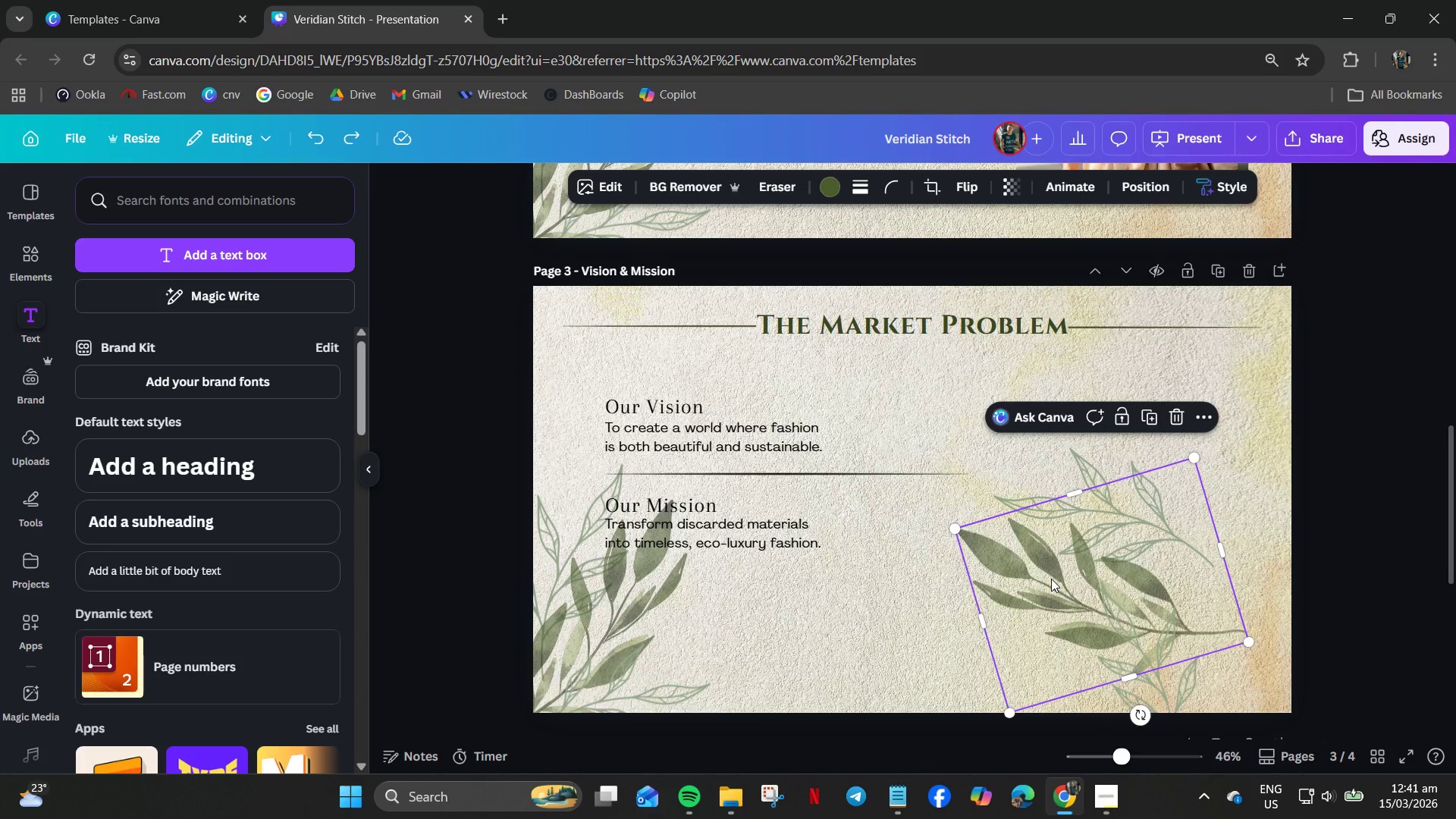 
right_click([1051, 579])
 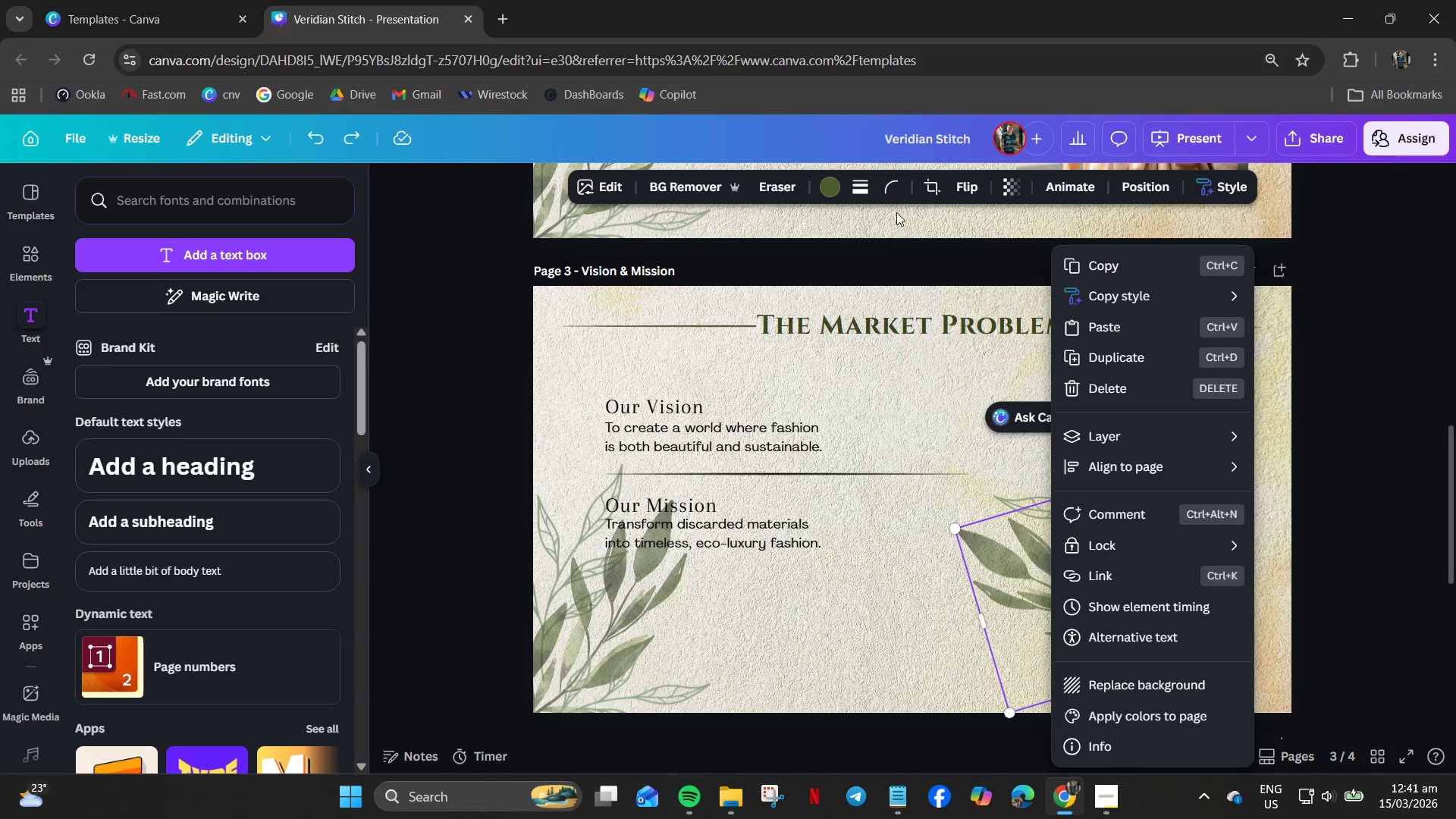 
left_click([961, 188])
 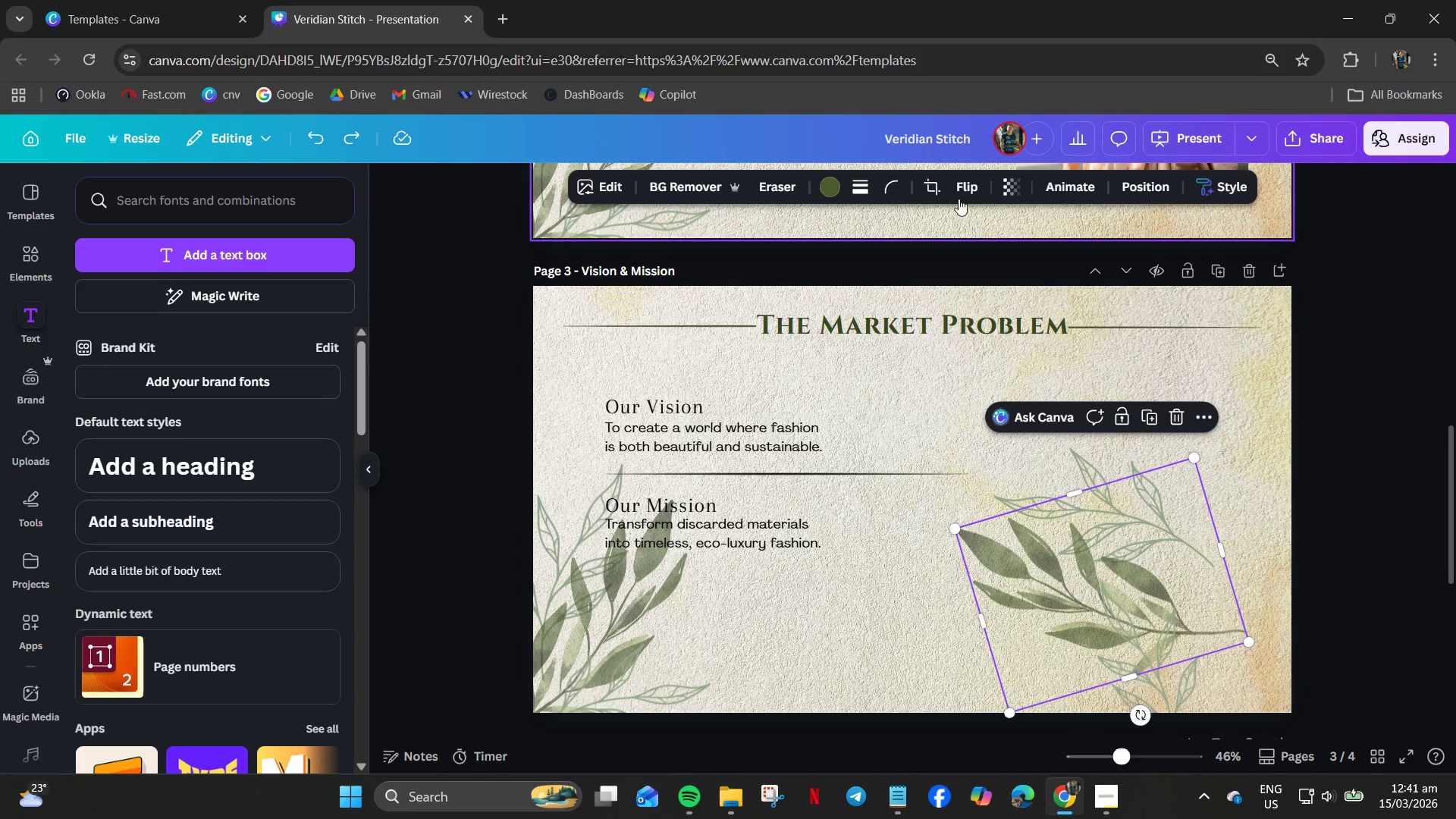 
left_click([956, 193])
 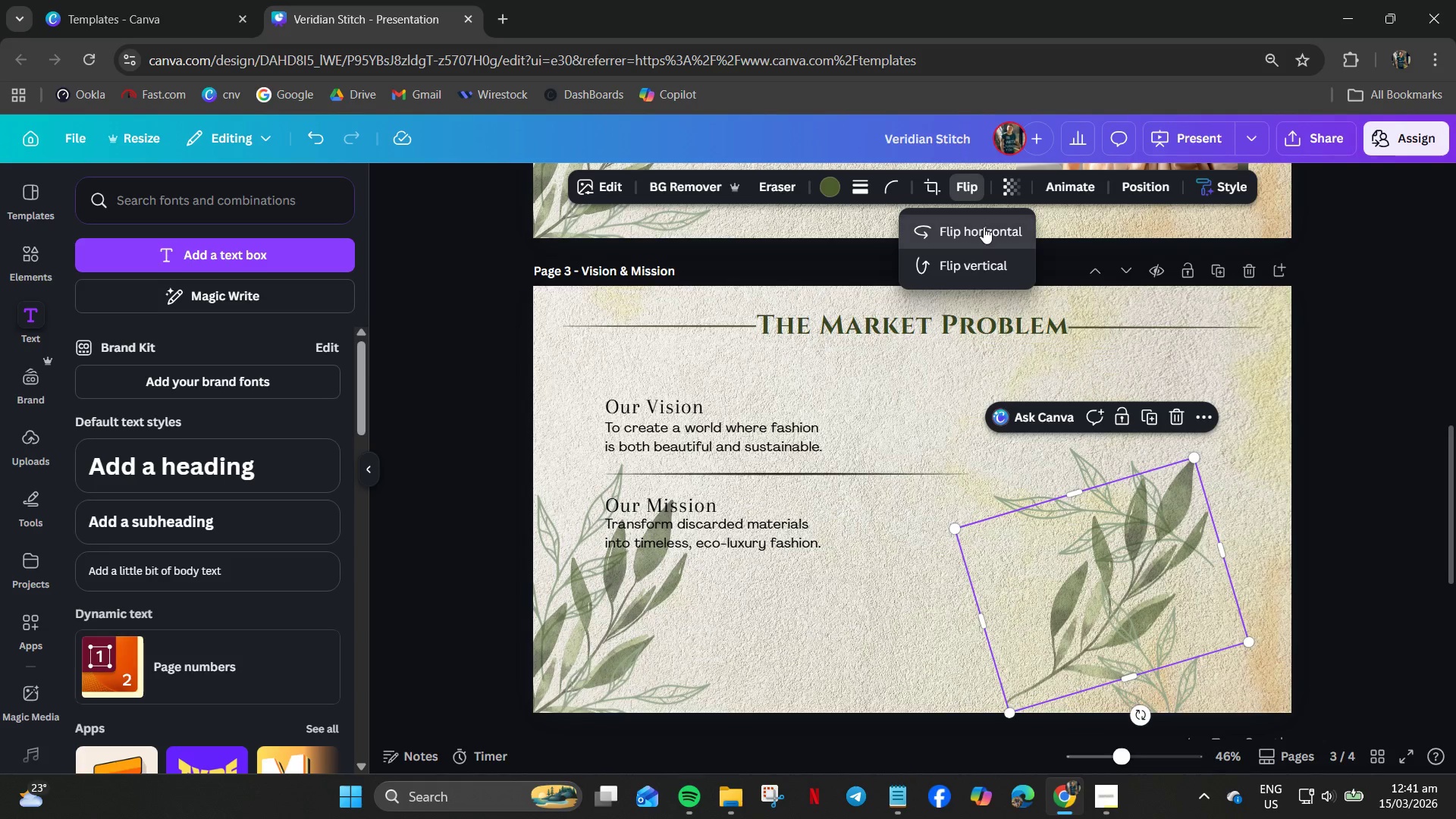 
left_click([969, 265])
 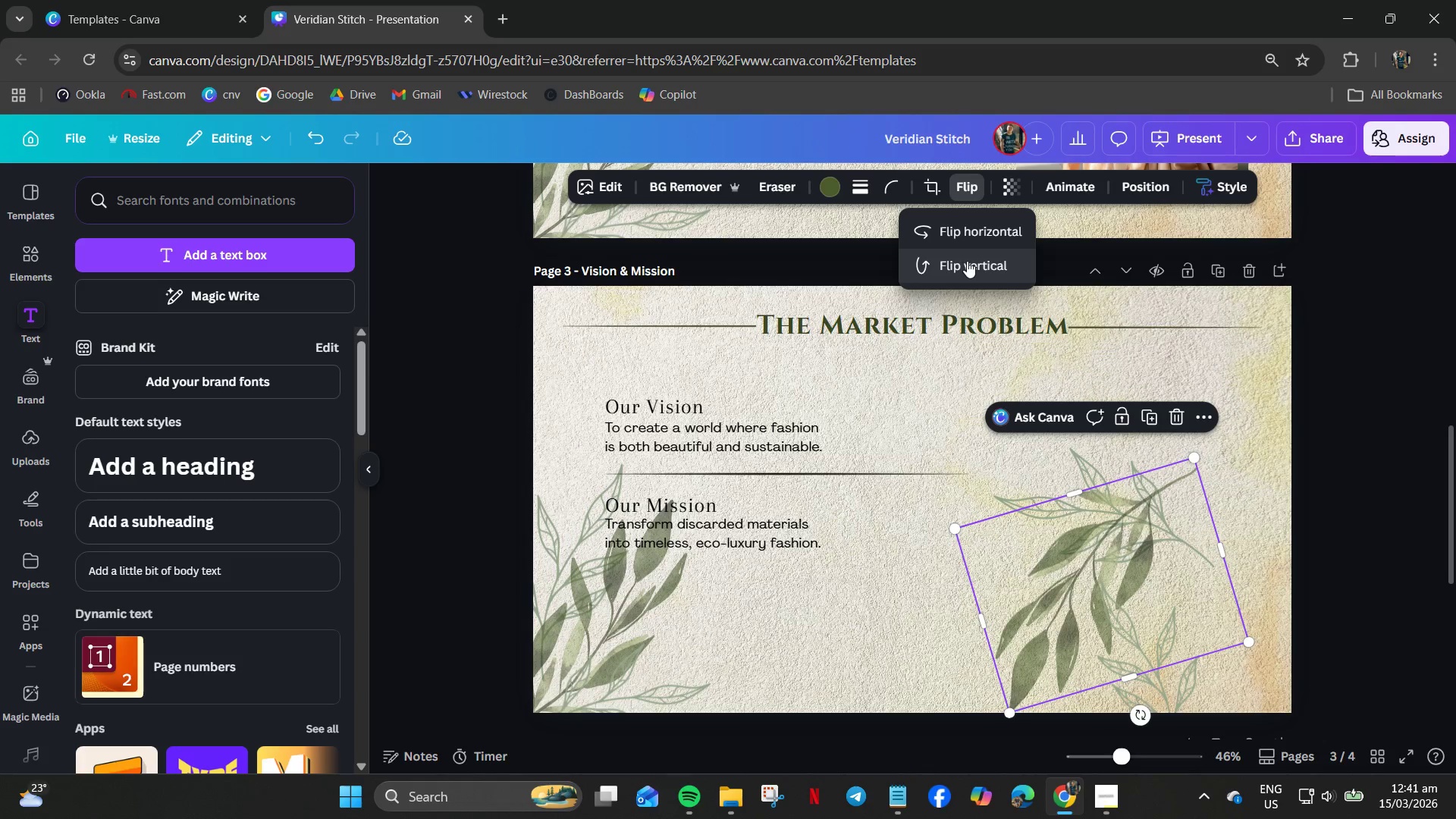 
left_click([967, 260])
 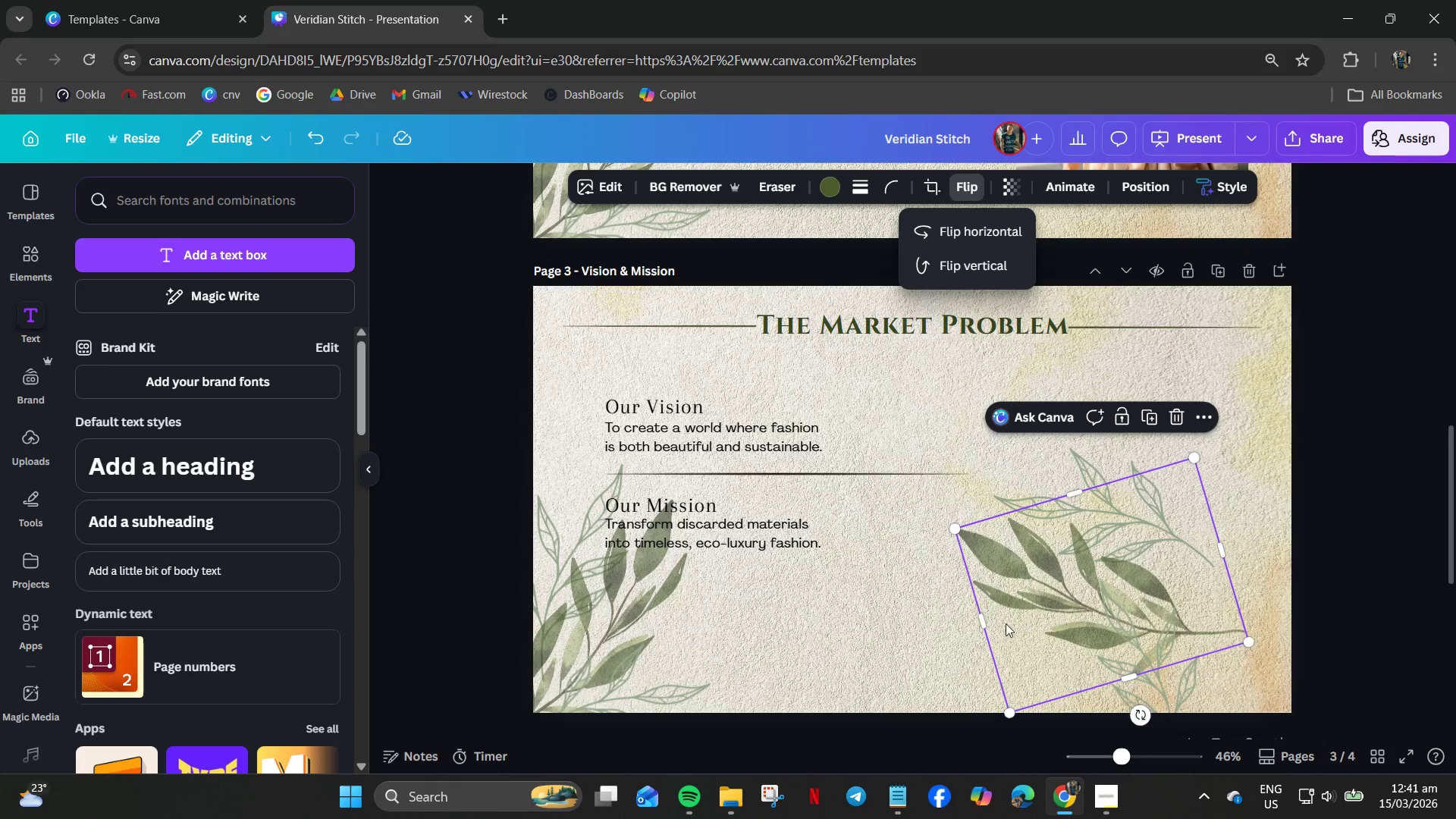 
left_click([967, 620])
 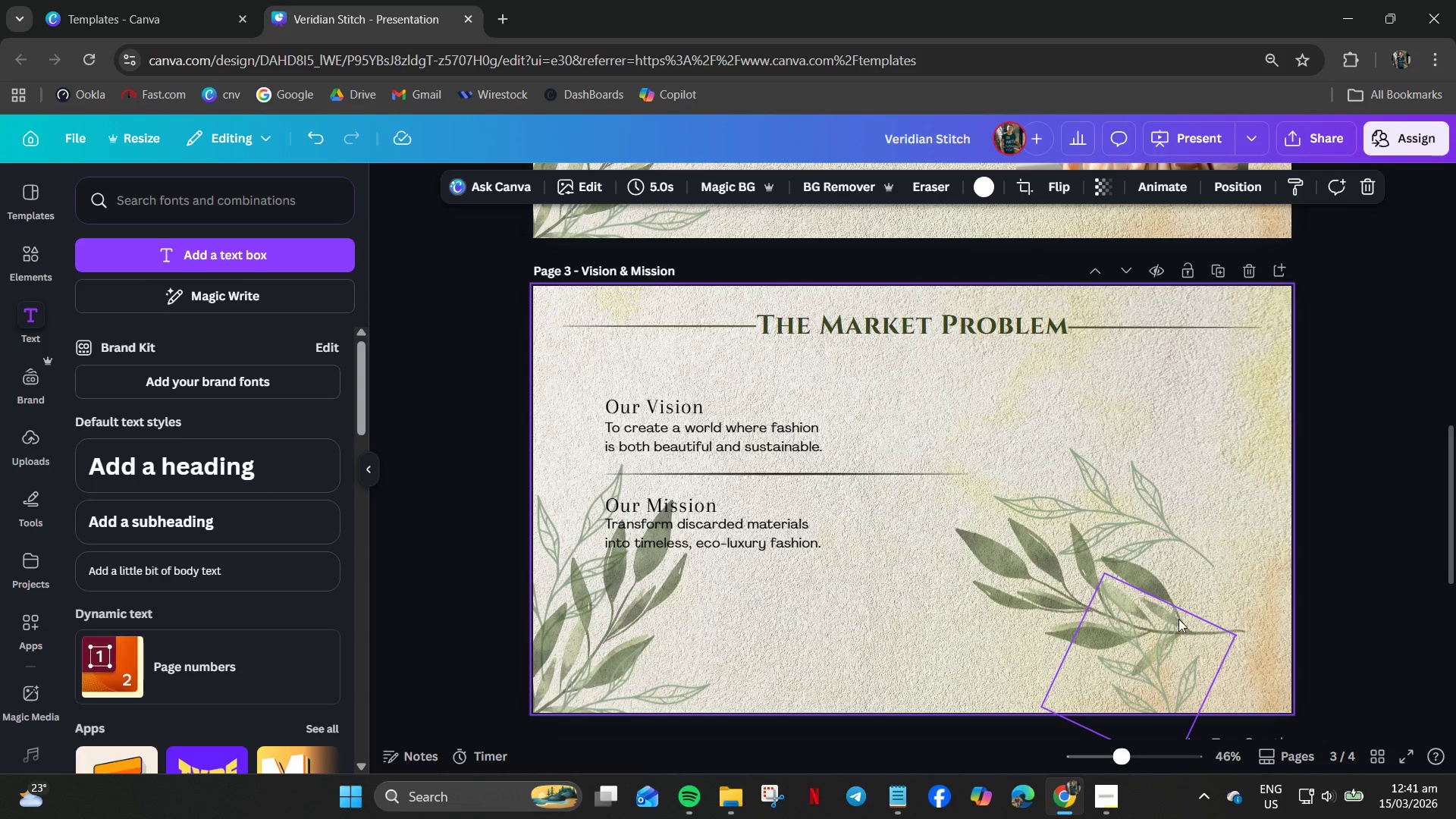 
left_click_drag(start_coordinate=[1178, 619], to_coordinate=[1287, 482])
 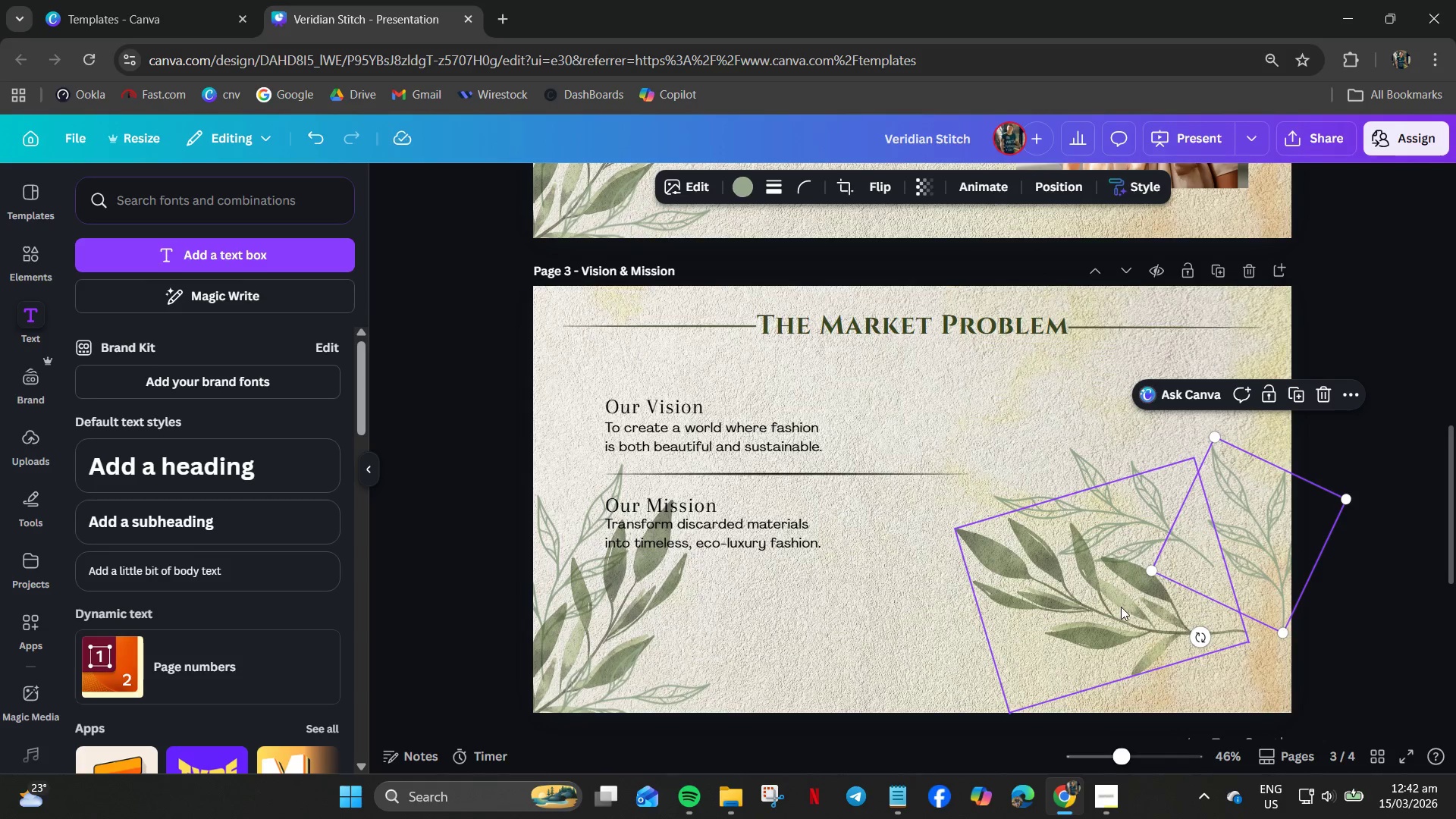 
left_click_drag(start_coordinate=[1121, 607], to_coordinate=[1185, 628])
 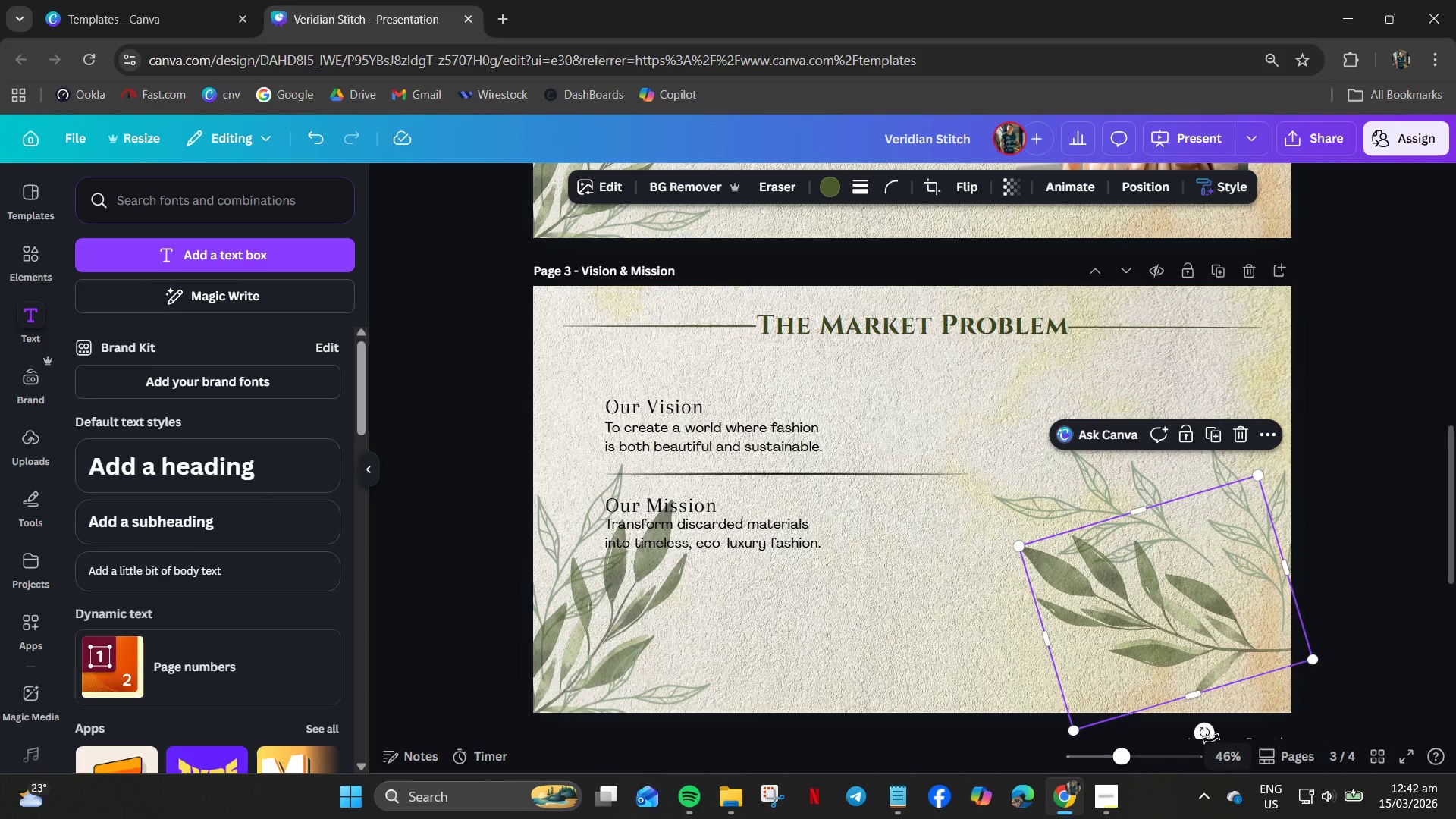 
left_click_drag(start_coordinate=[1199, 731], to_coordinate=[1128, 695])
 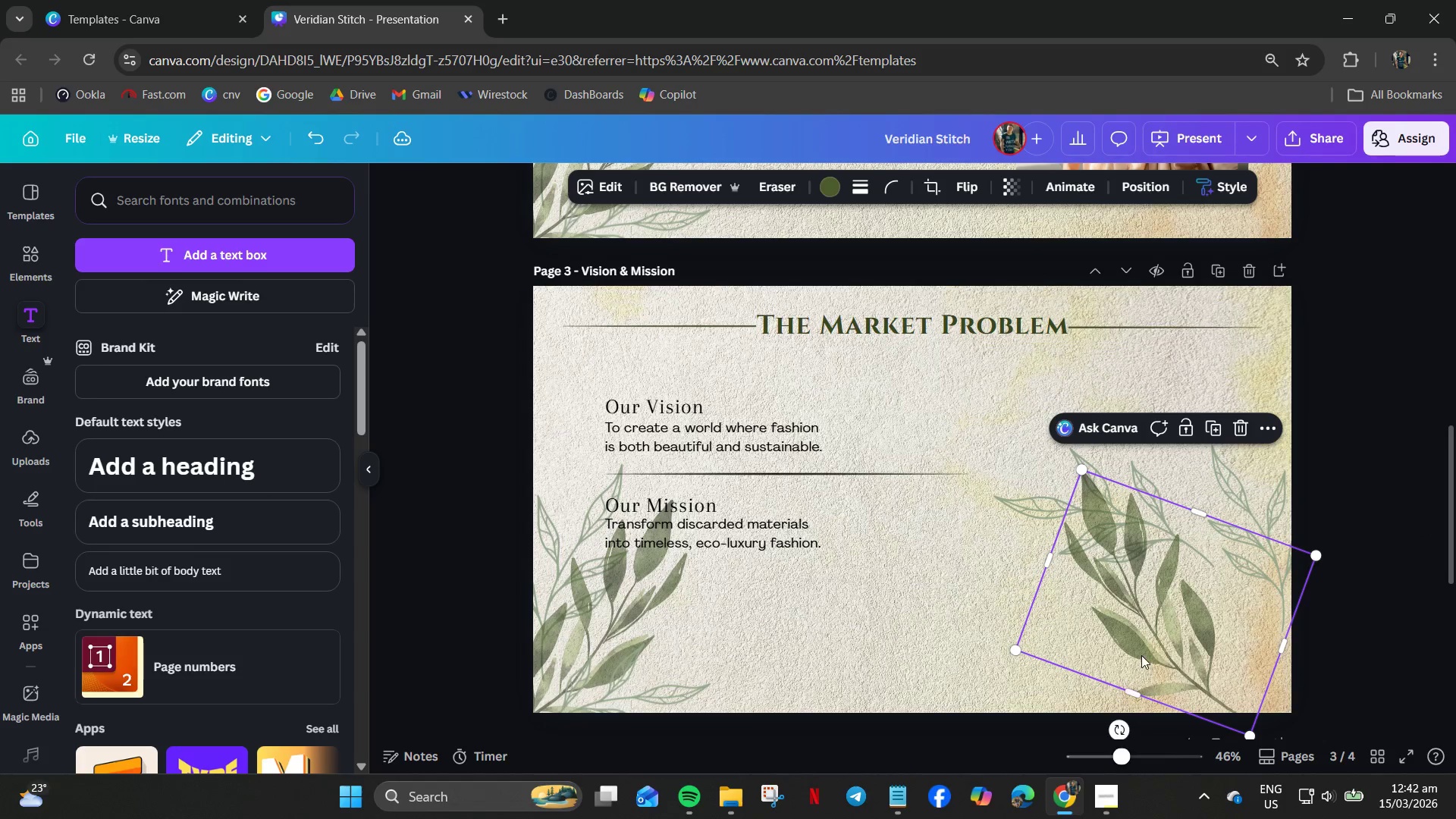 
left_click_drag(start_coordinate=[1141, 655], to_coordinate=[1231, 657])
 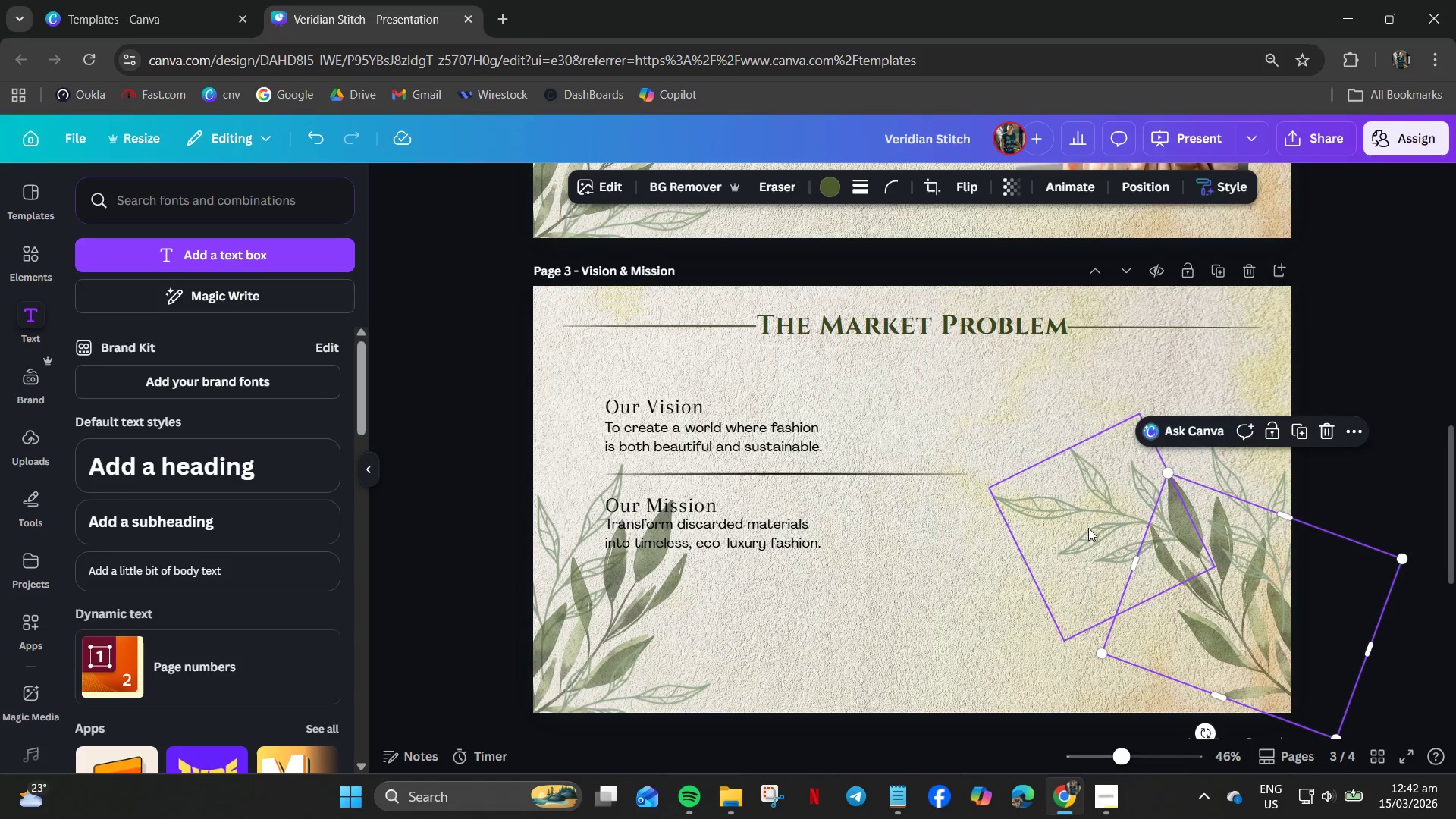 
left_click([1088, 525])
 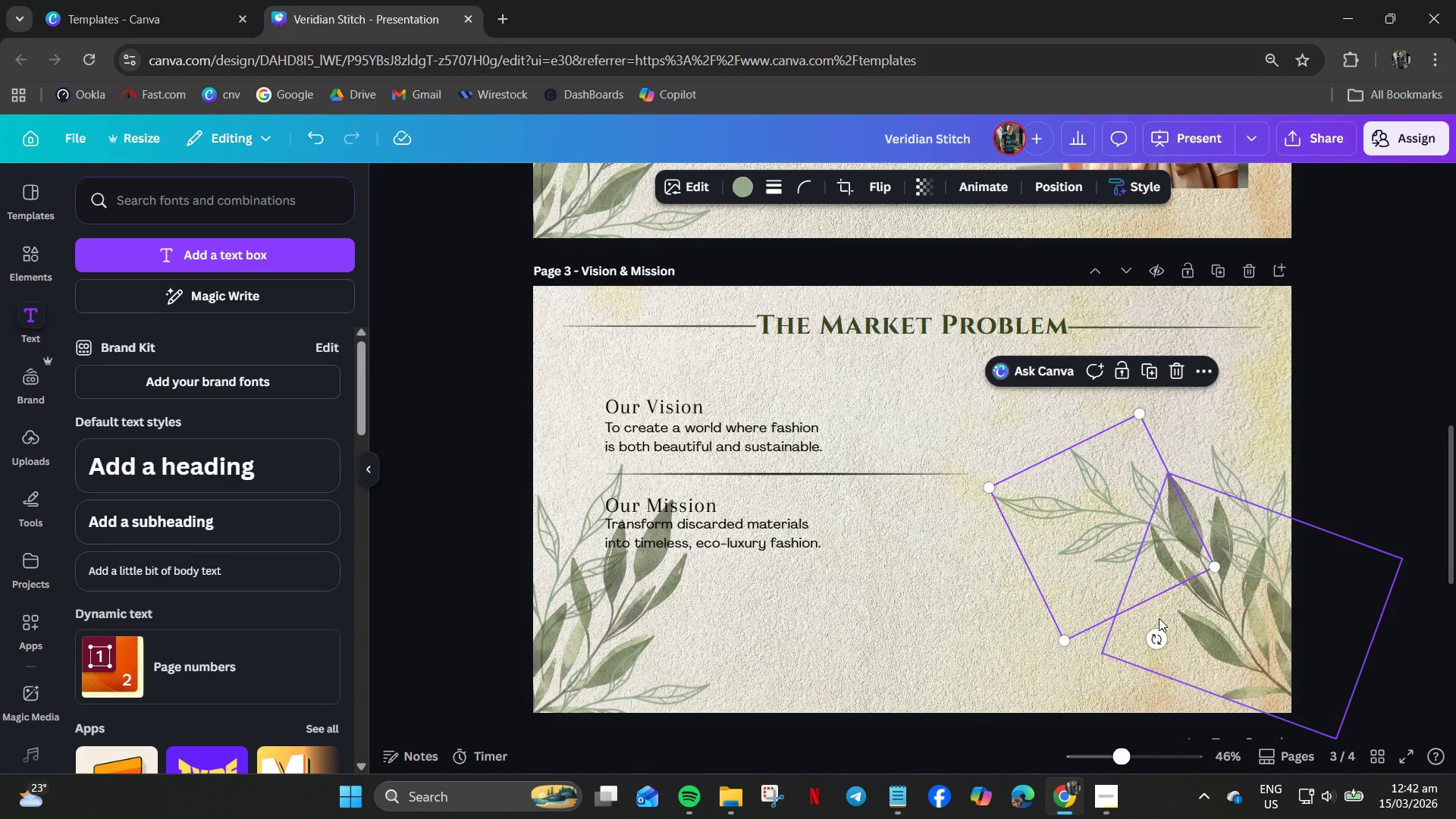 
left_click_drag(start_coordinate=[1156, 633], to_coordinate=[1082, 621])
 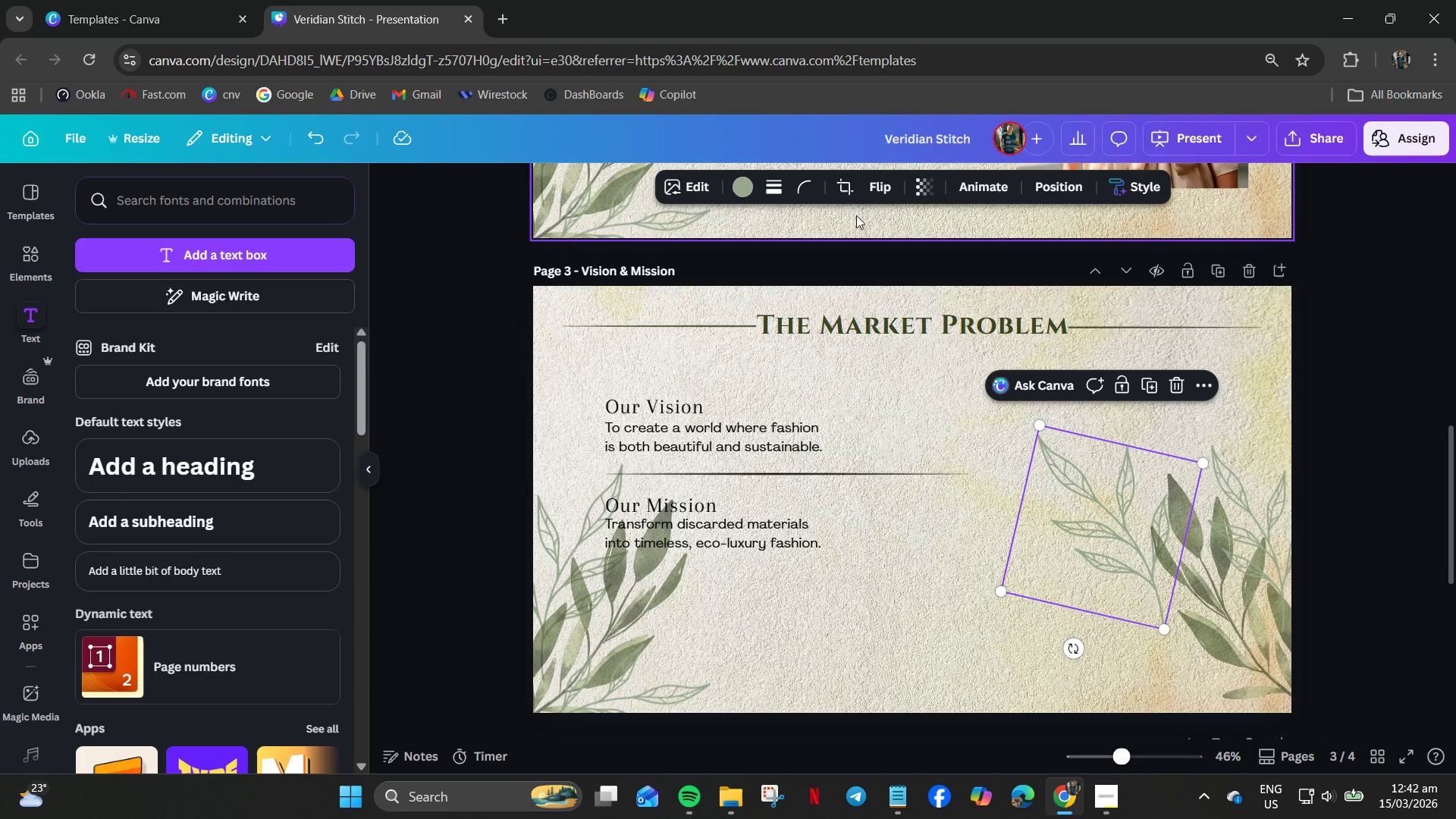 
left_click([877, 189])
 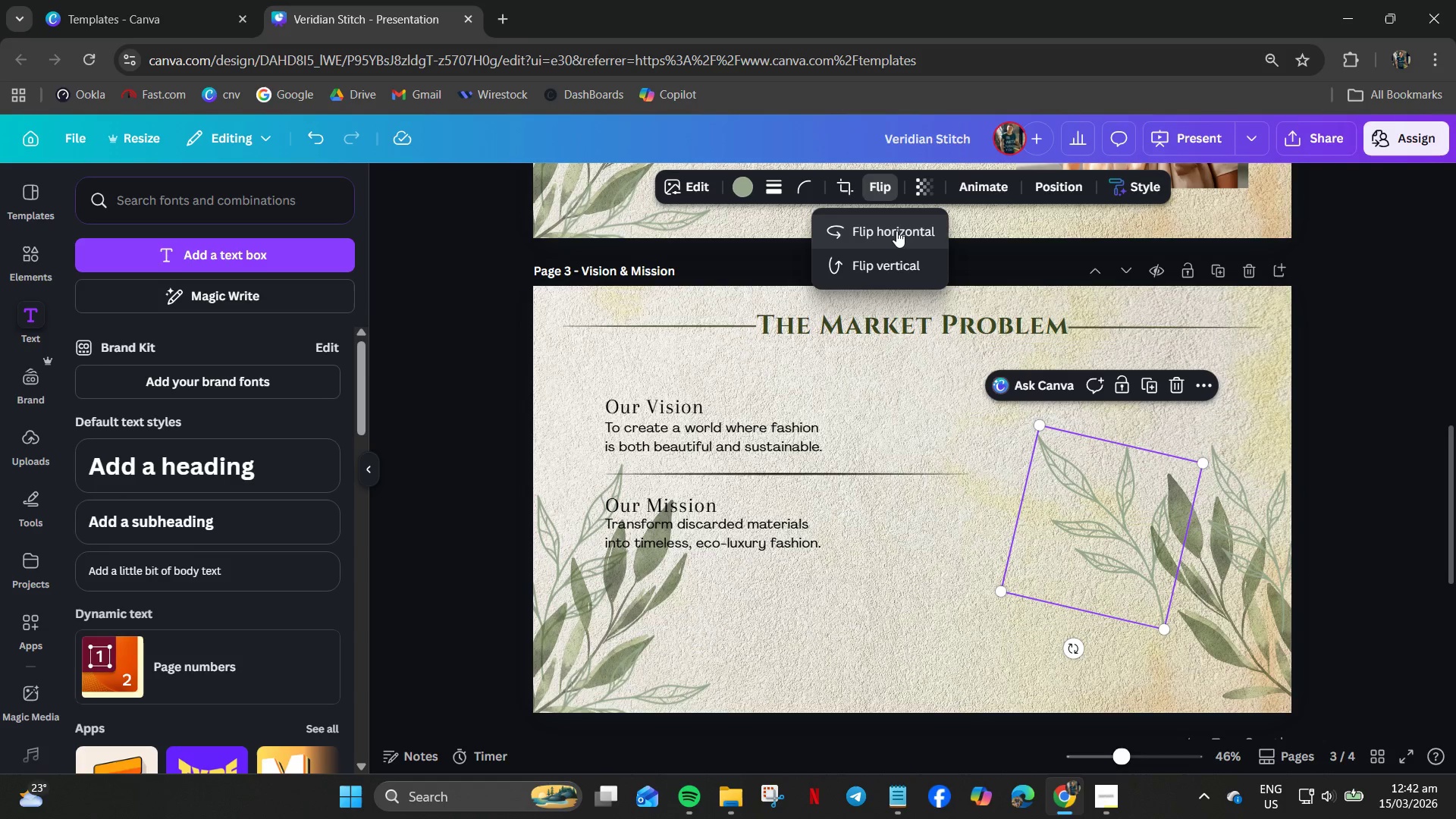 
left_click([895, 231])
 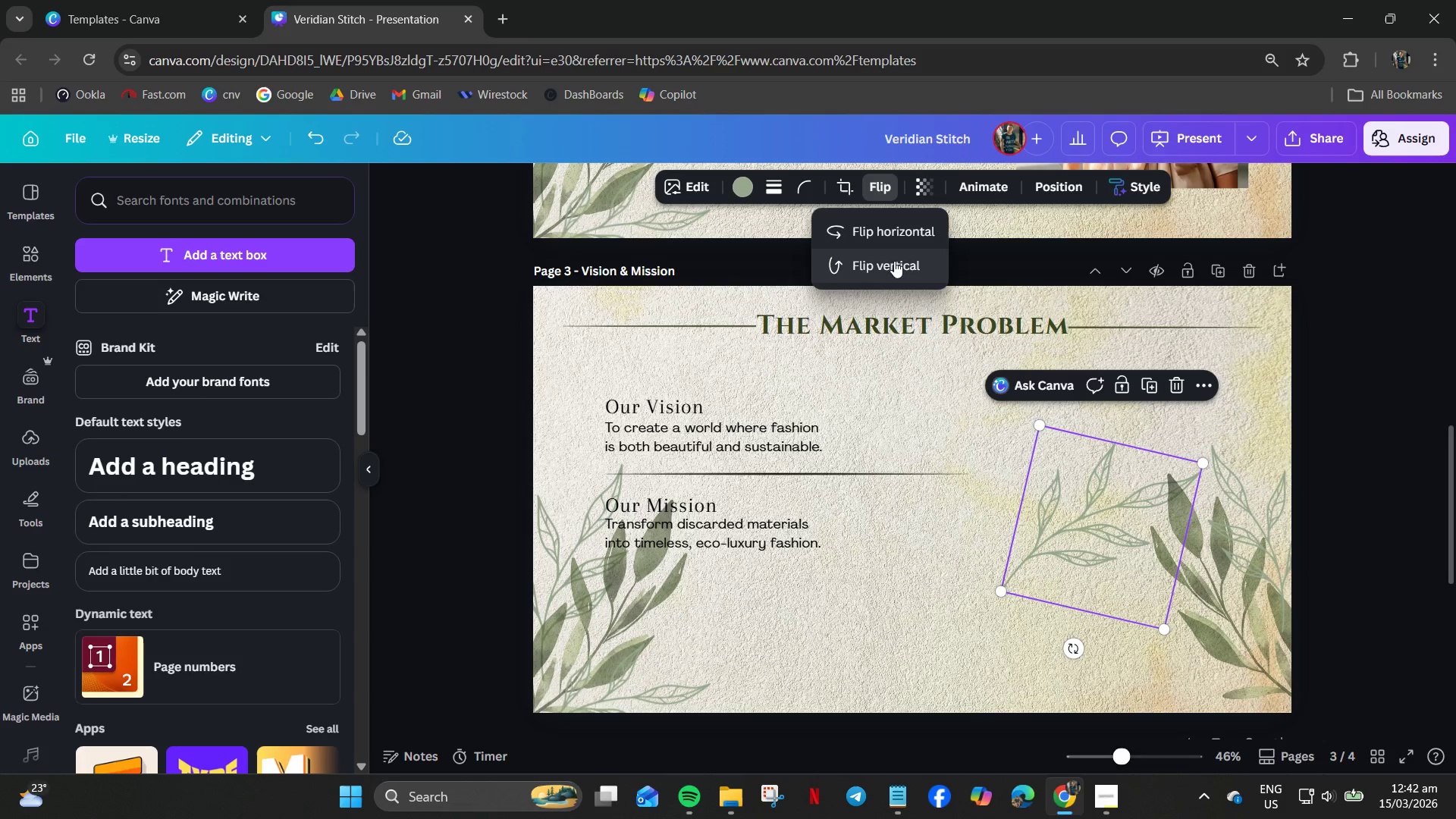 
left_click([897, 228])
 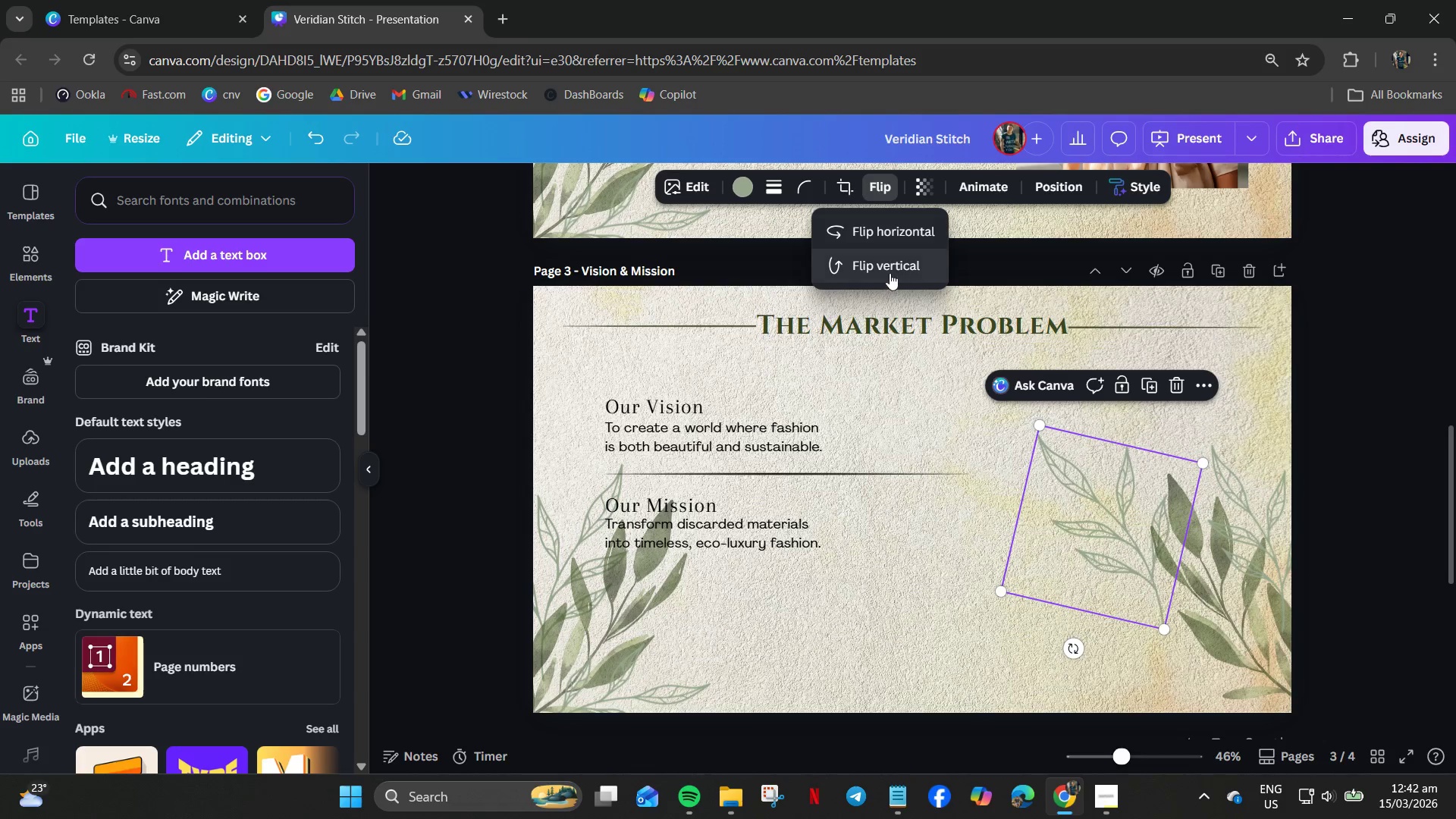 
left_click([890, 265])
 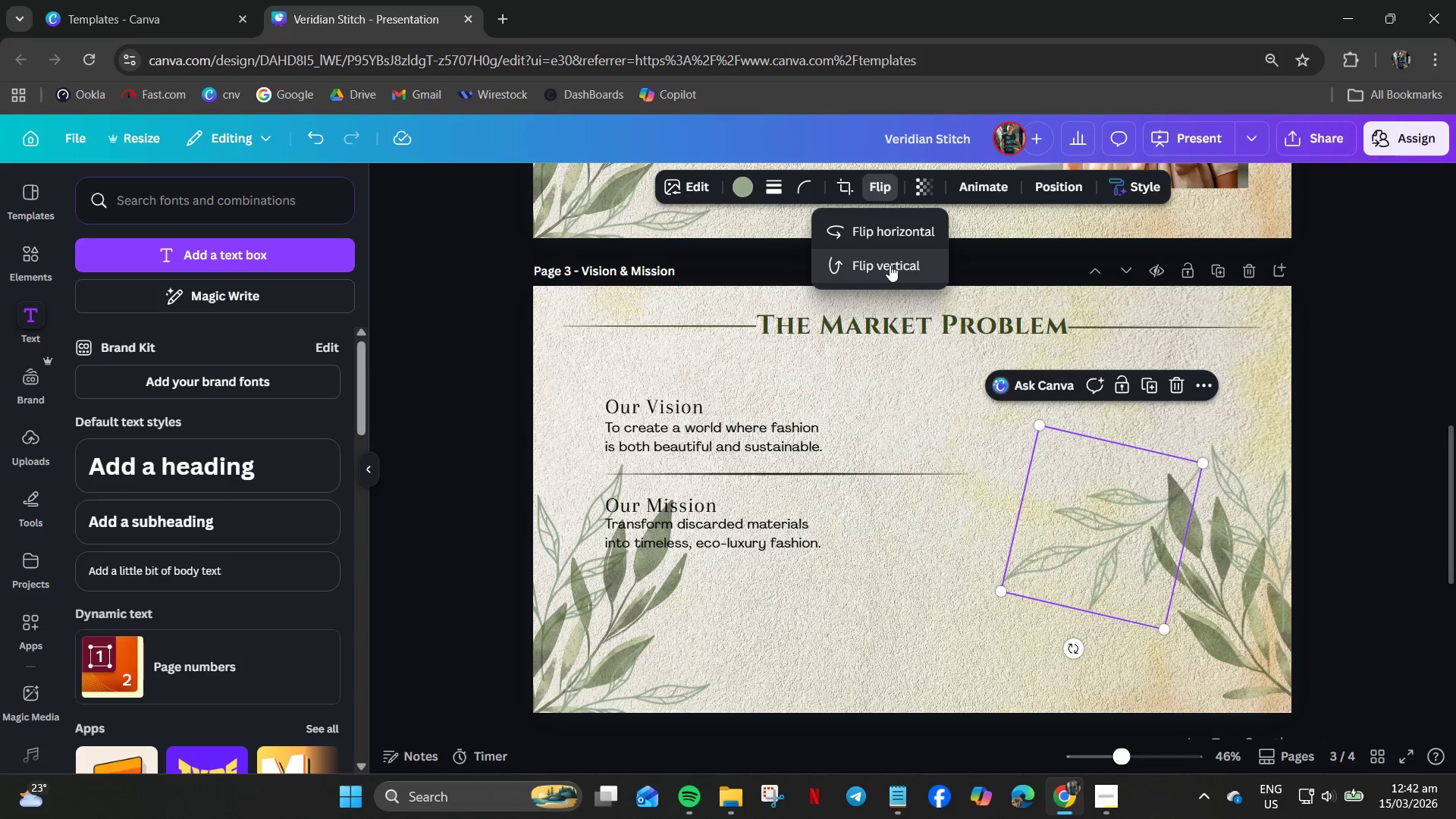 
left_click([890, 265])
 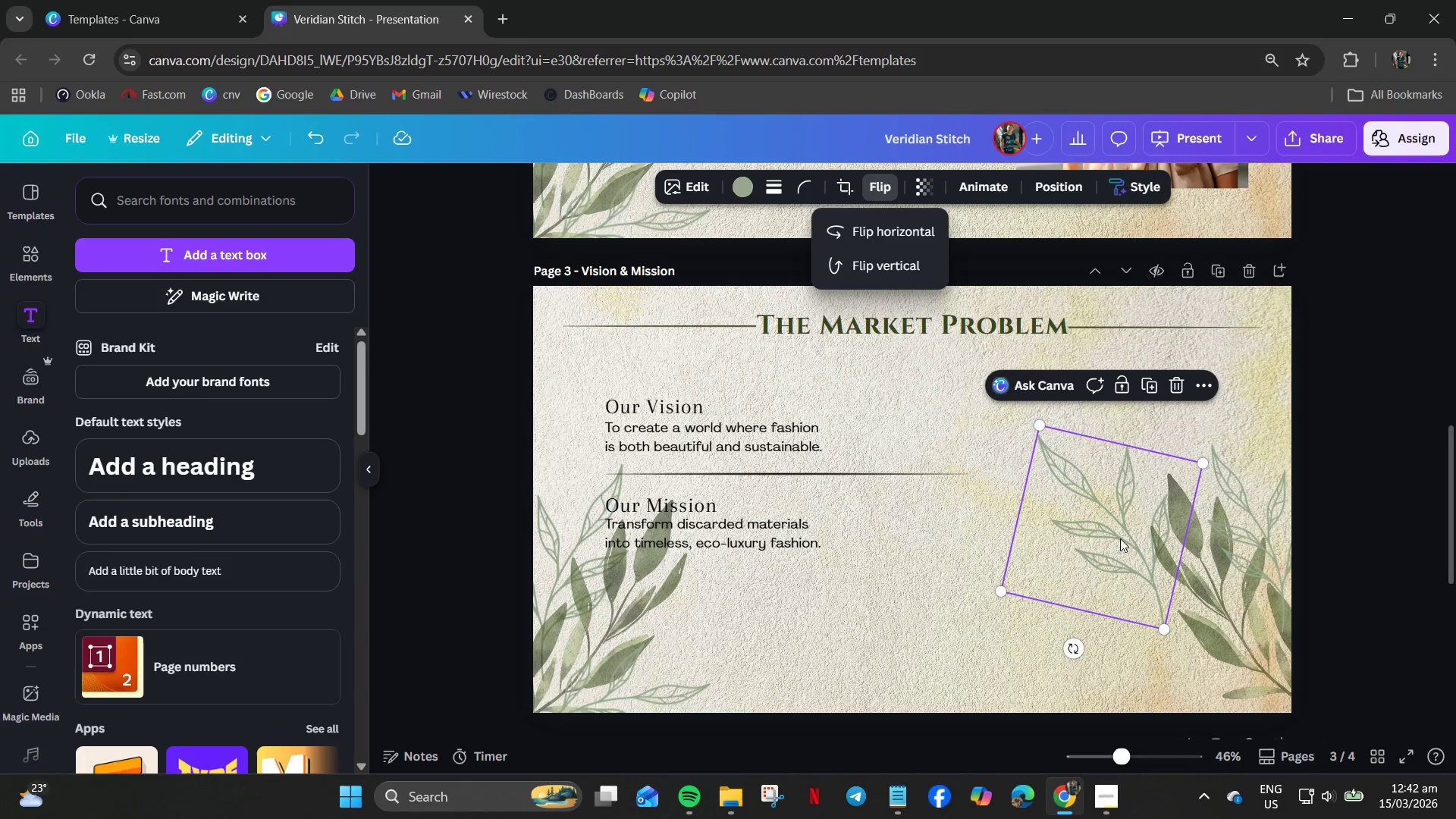 
left_click_drag(start_coordinate=[1134, 566], to_coordinate=[1232, 696])
 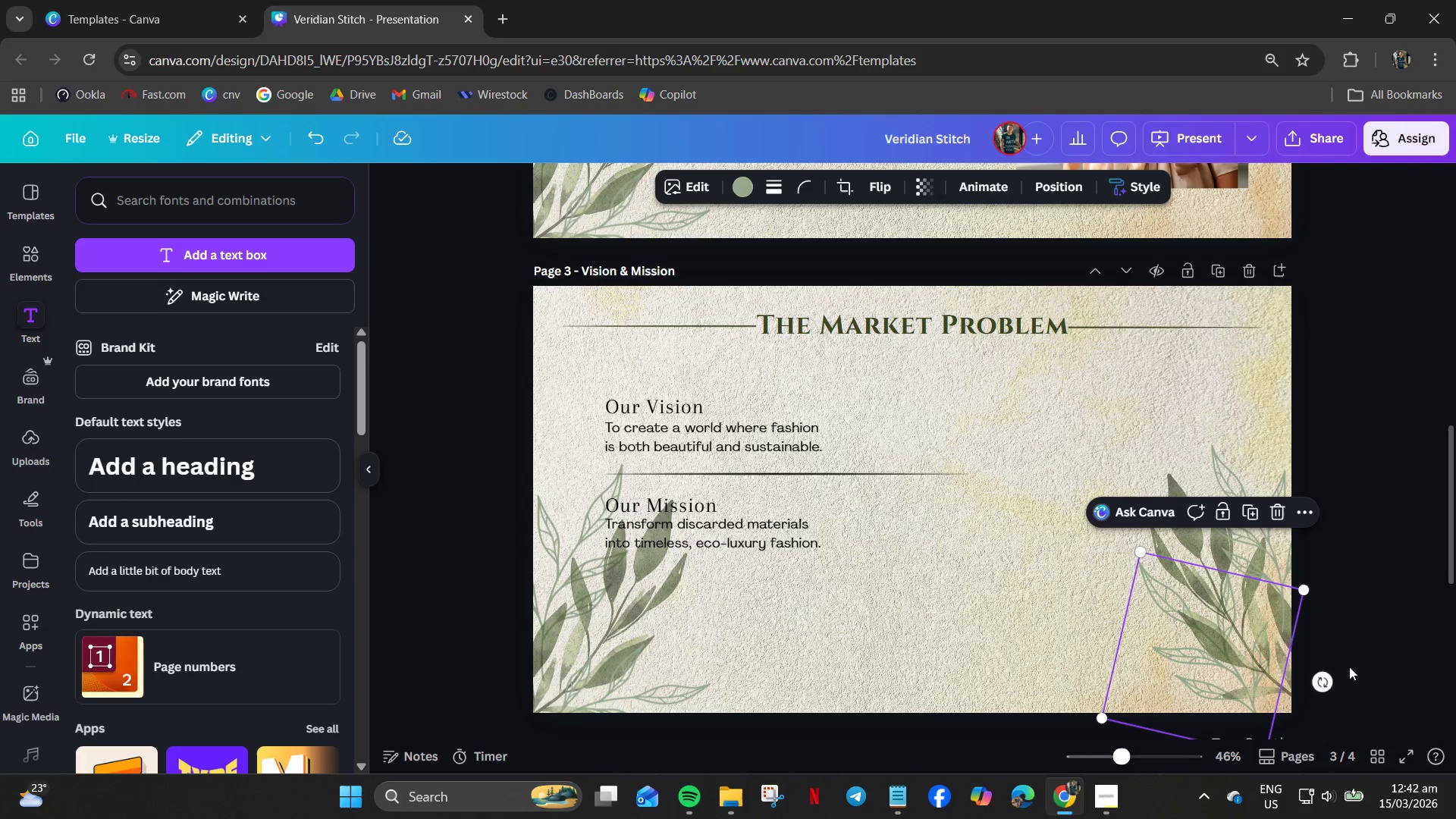 
left_click_drag(start_coordinate=[1322, 683], to_coordinate=[1344, 600])
 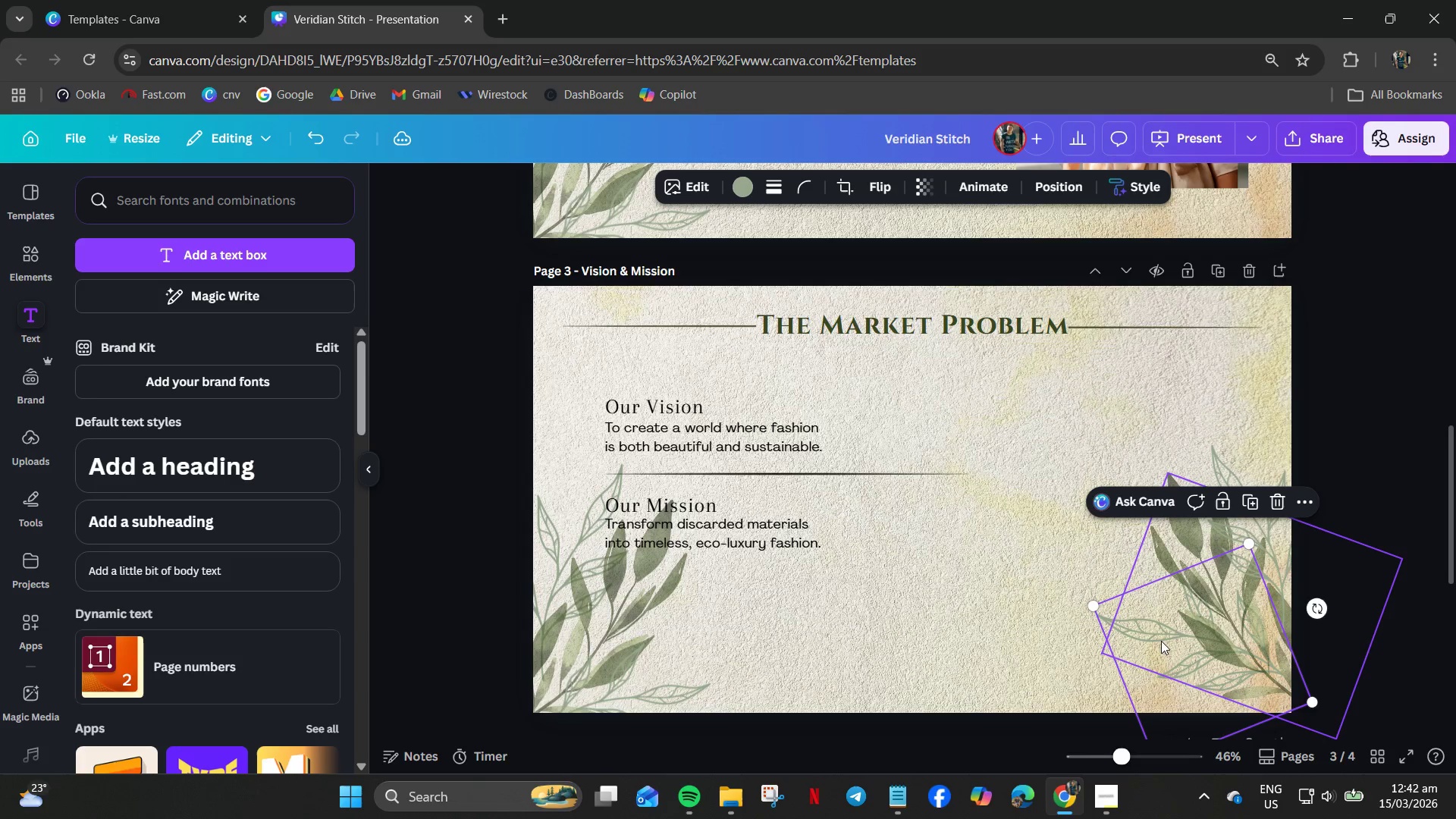 
left_click_drag(start_coordinate=[1162, 635], to_coordinate=[1209, 696])
 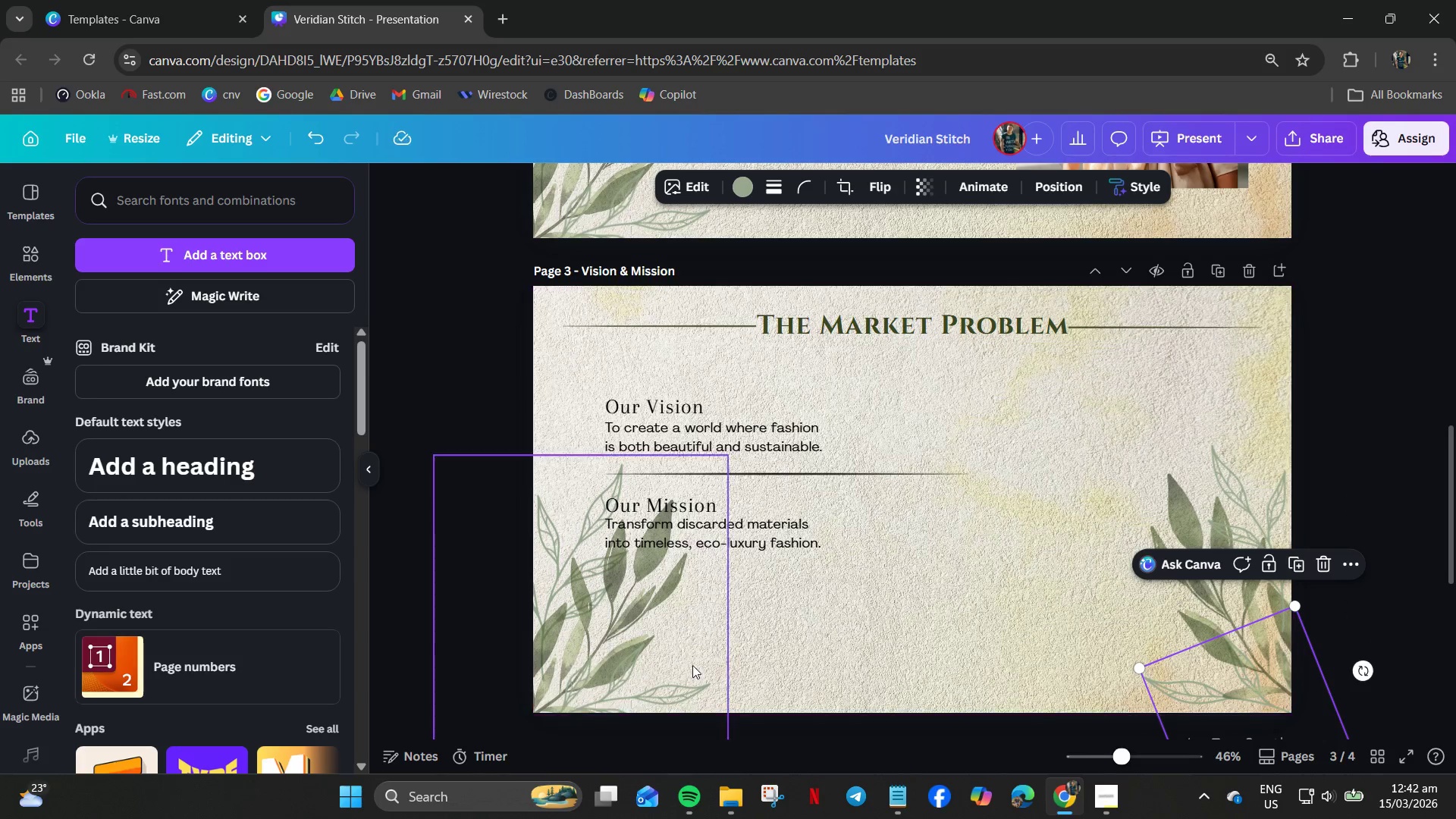 
left_click([639, 657])
 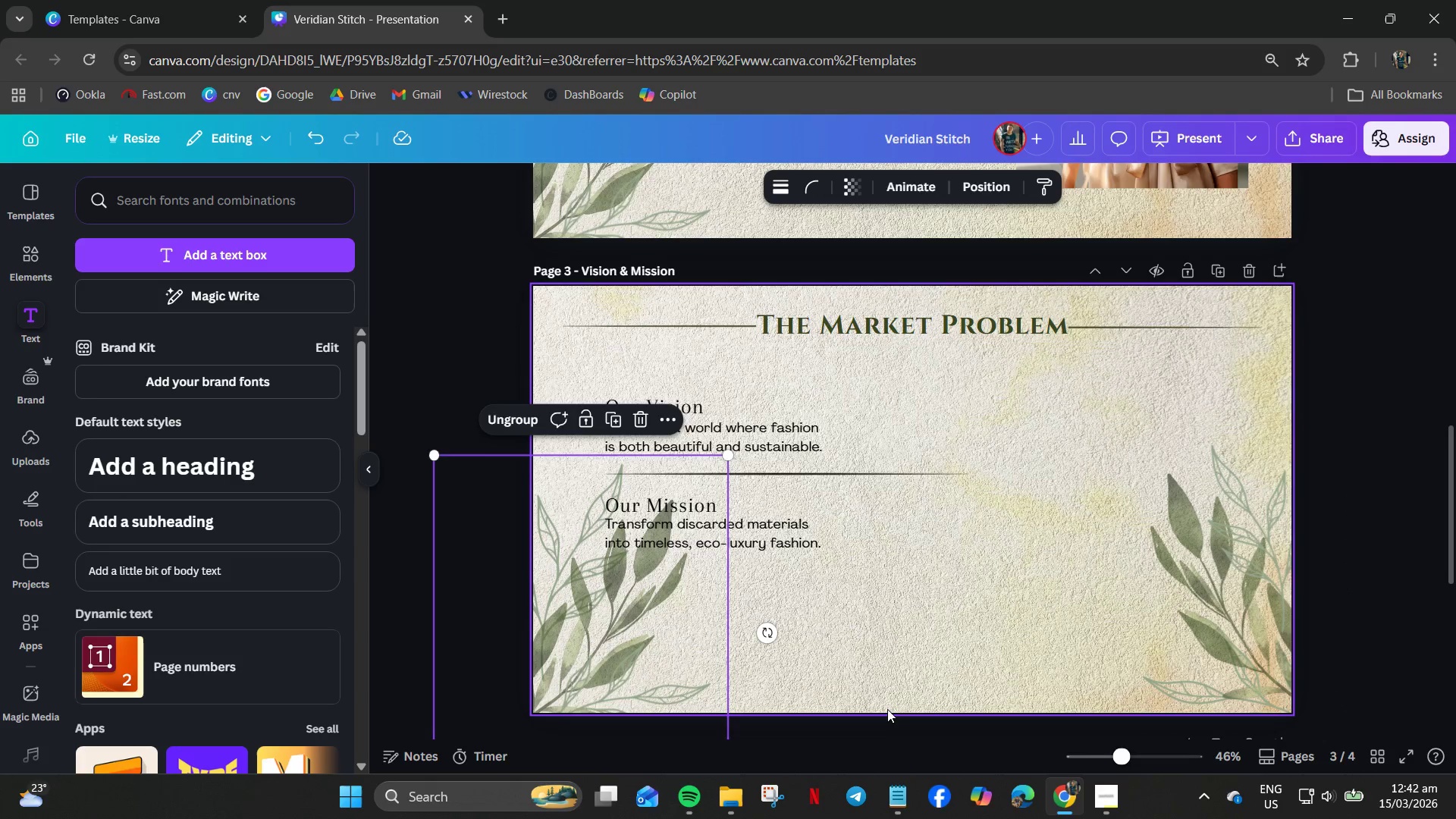 
left_click_drag(start_coordinate=[815, 667], to_coordinate=[494, 592])
 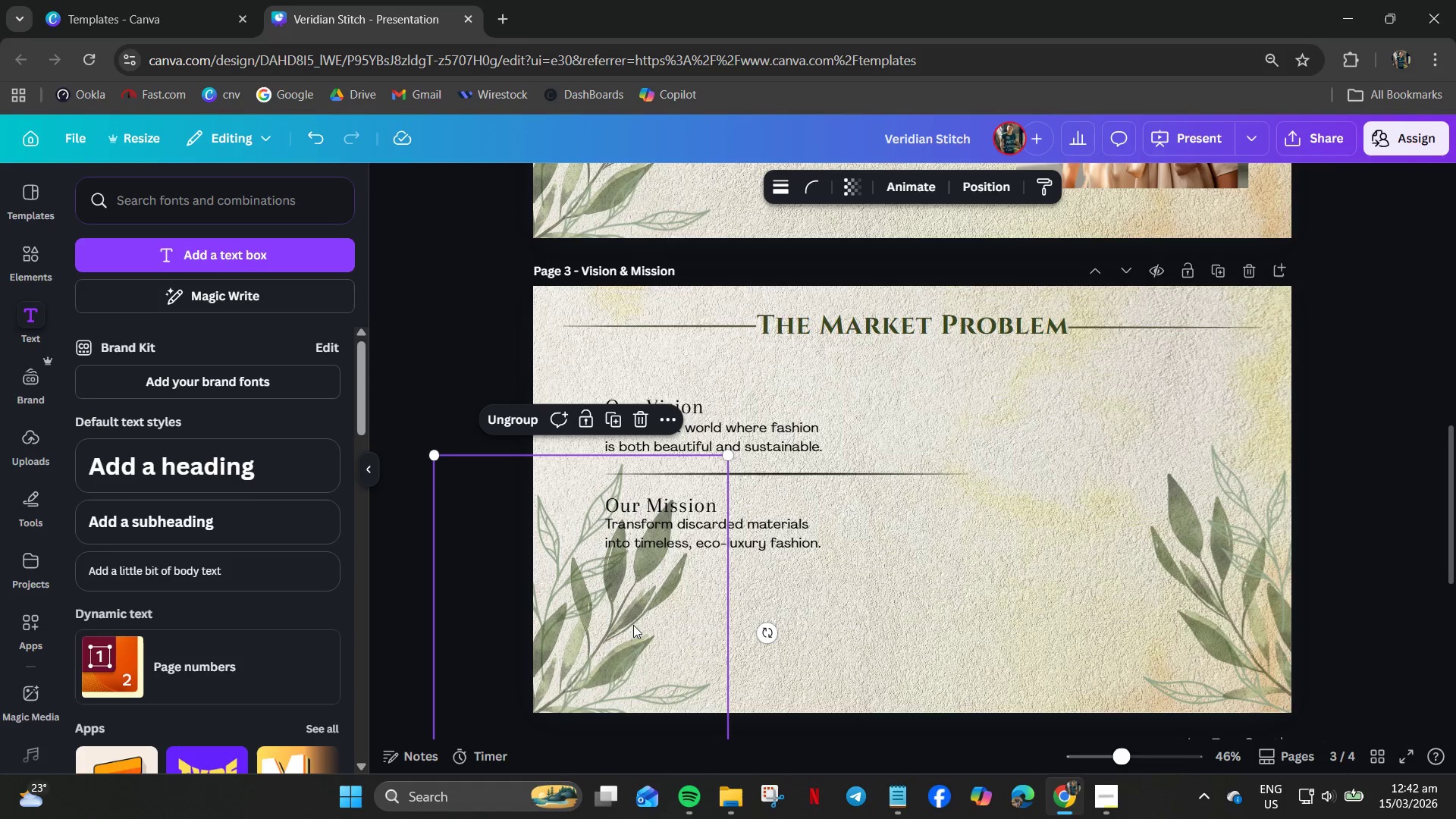 
key(Delete)
 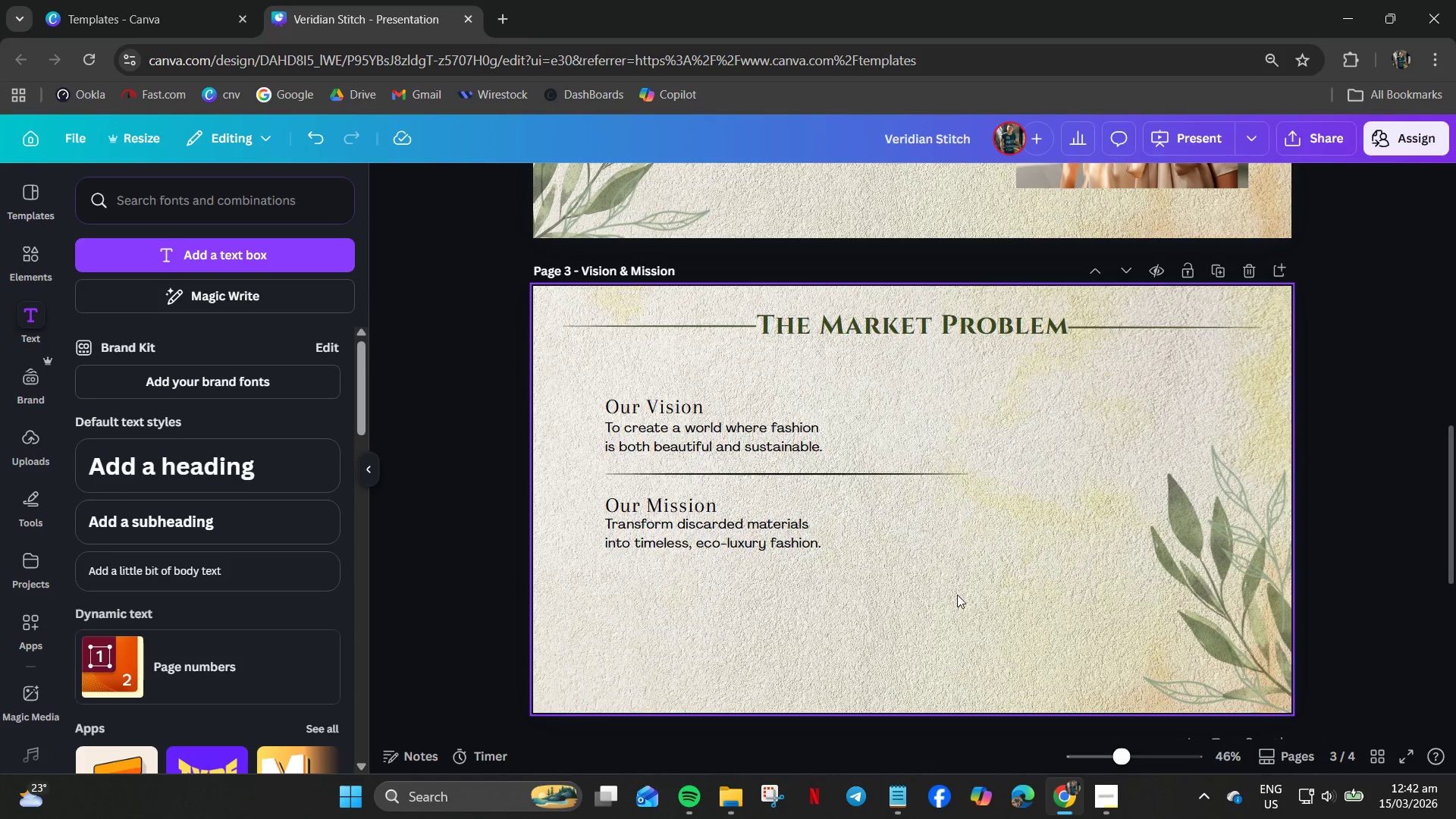 
wait(8.7)
 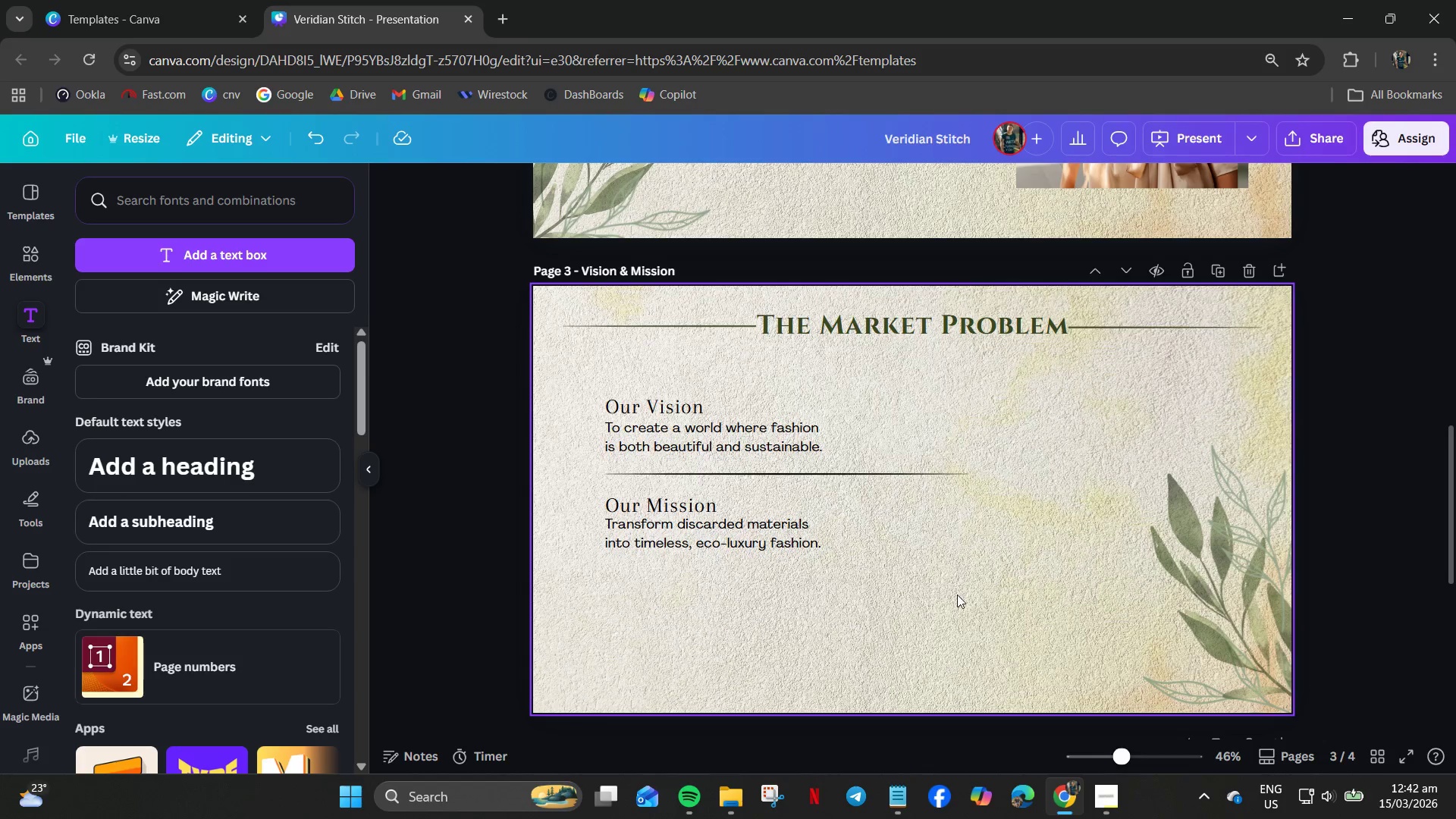 
left_click([740, 184])
 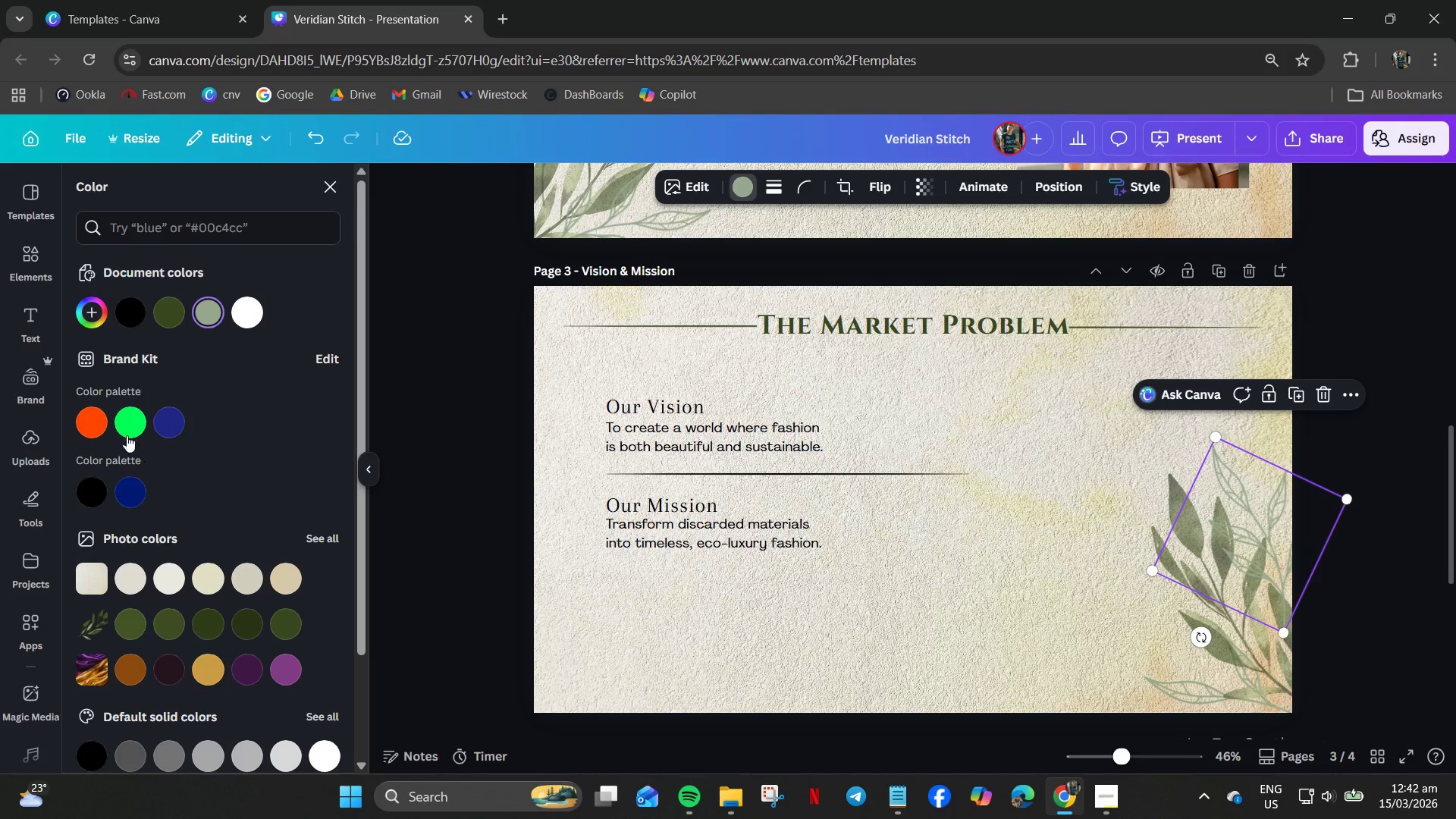 
left_click([125, 429])
 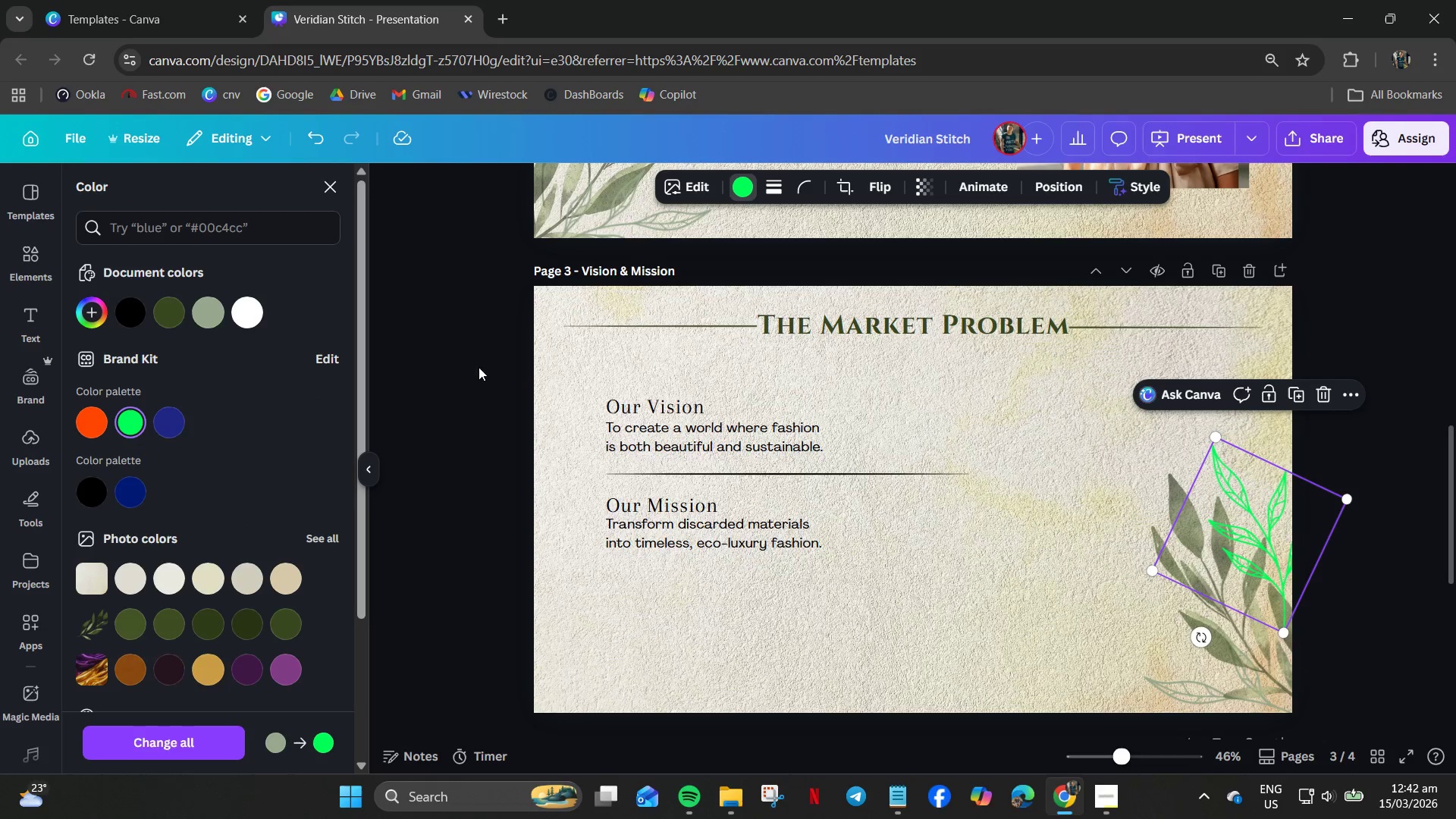 
left_click([881, 567])
 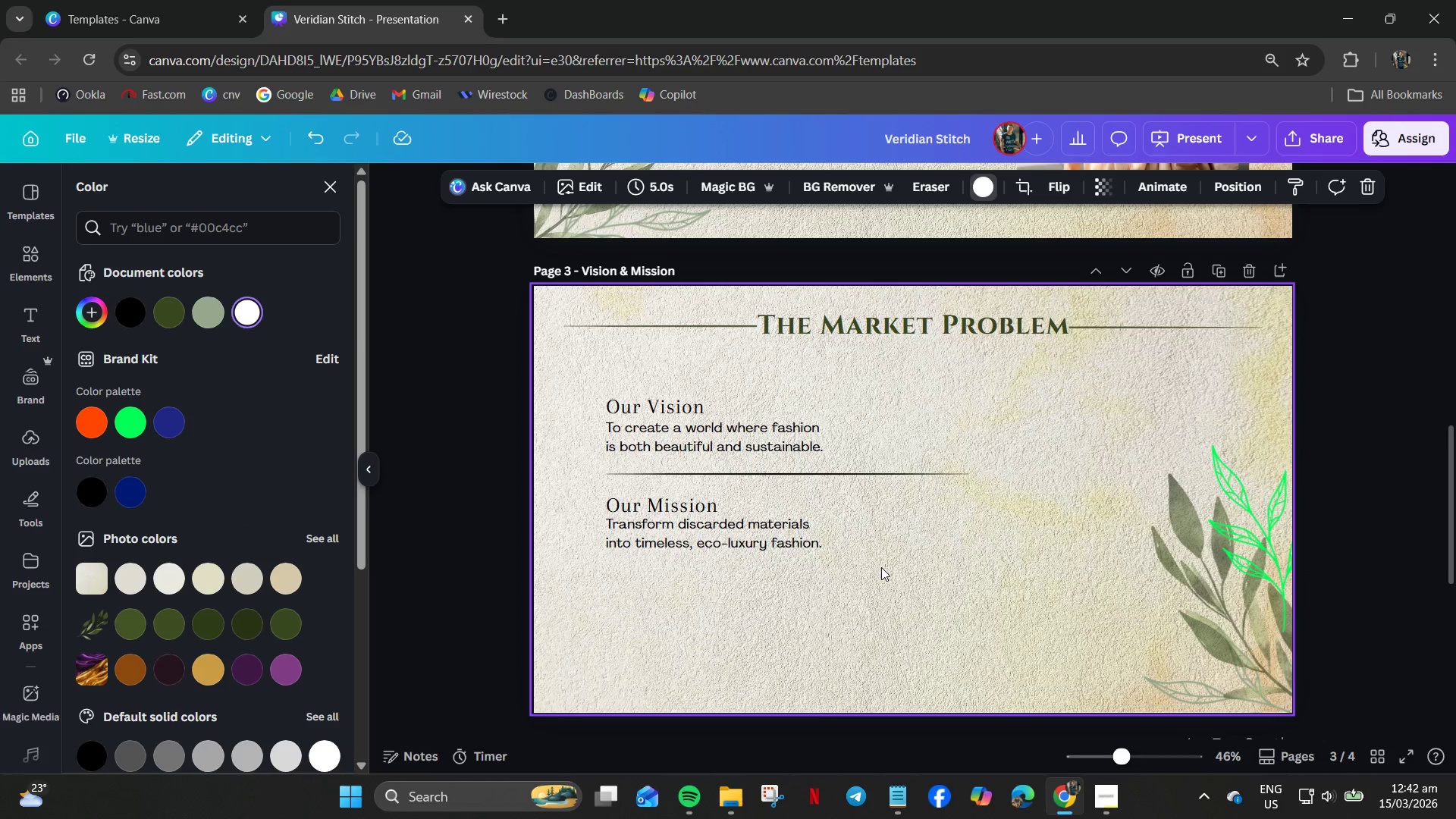 
key(Control+Z)
 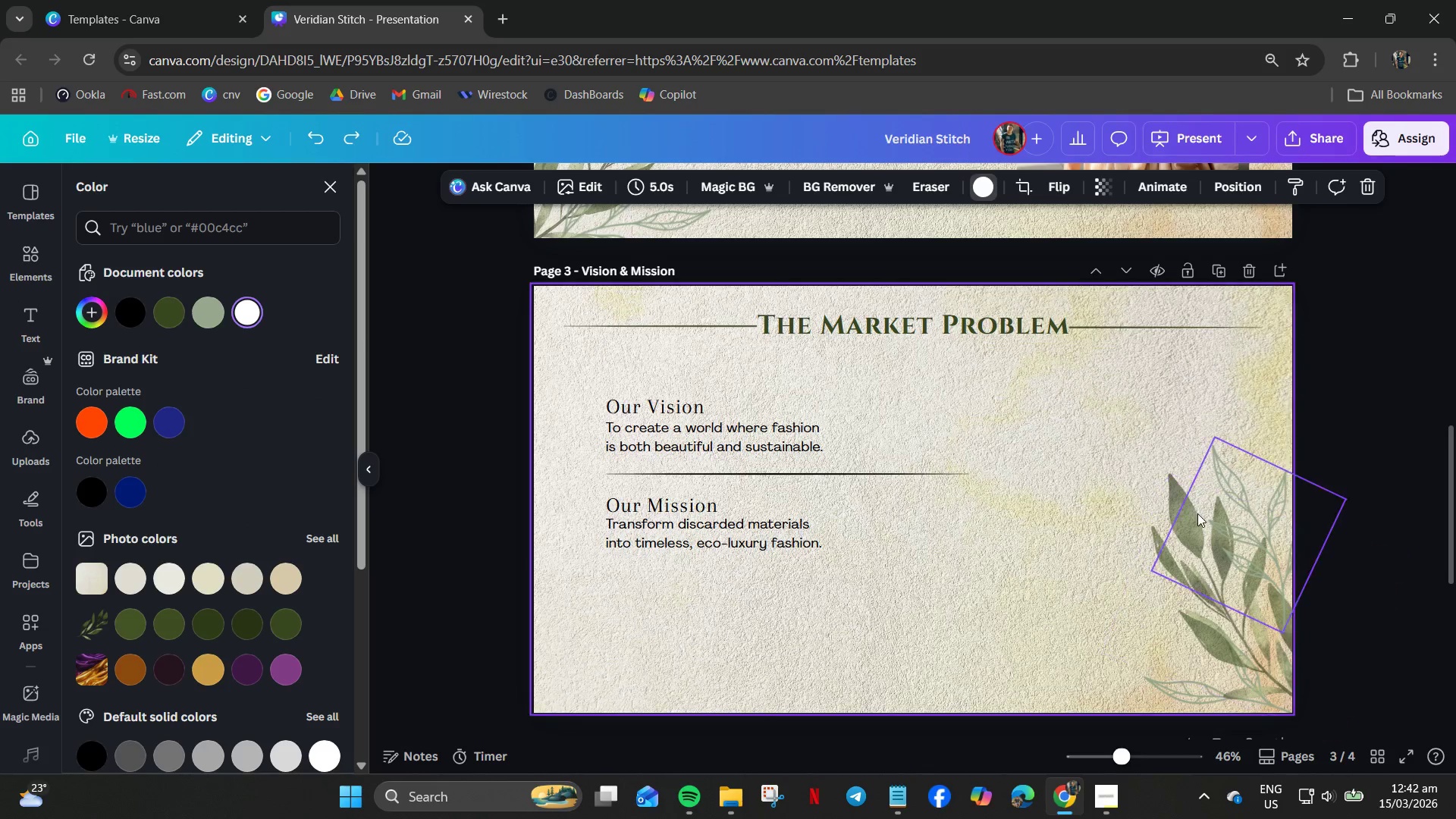 
left_click([1178, 496])
 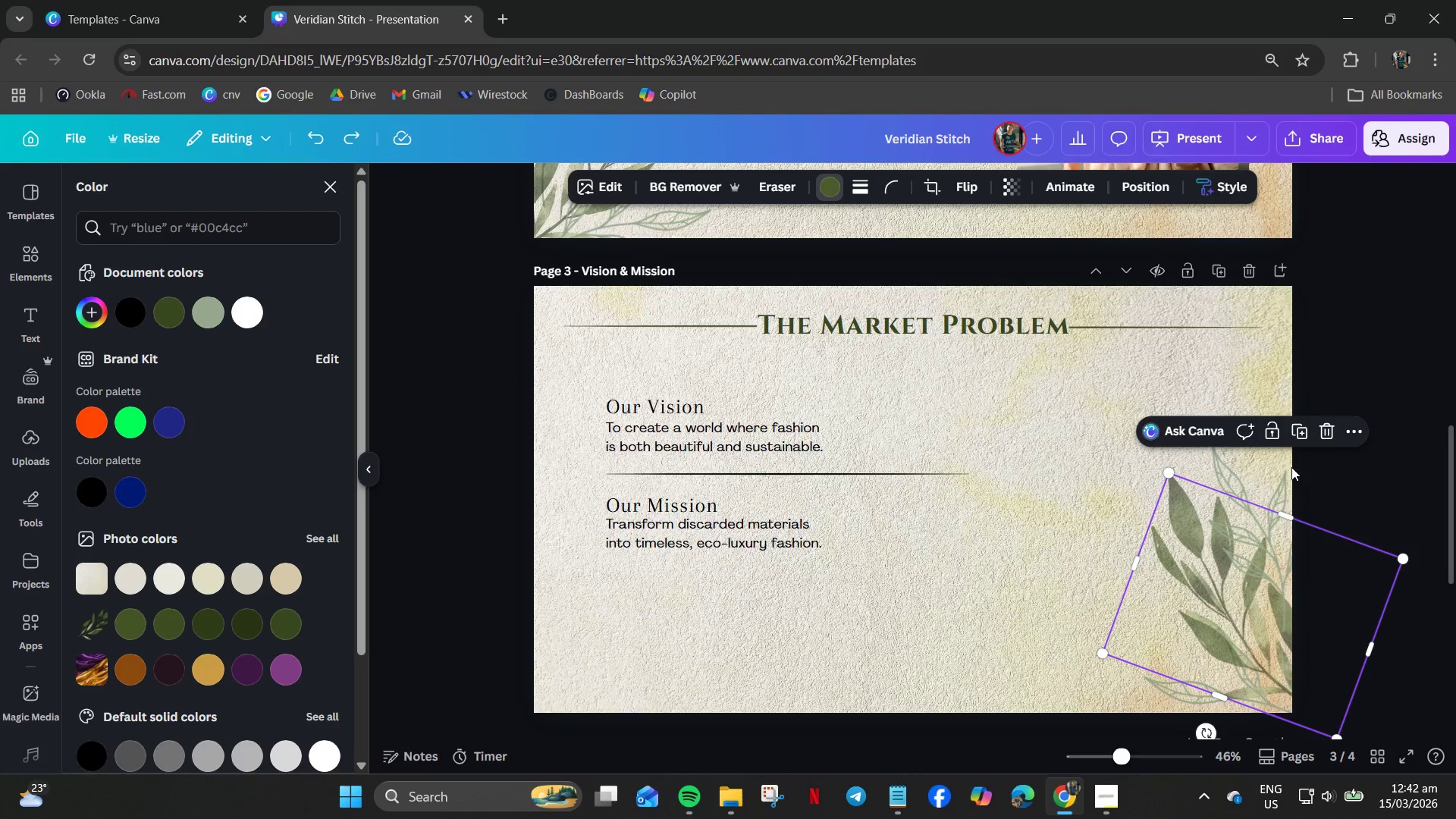 
left_click([1280, 477])
 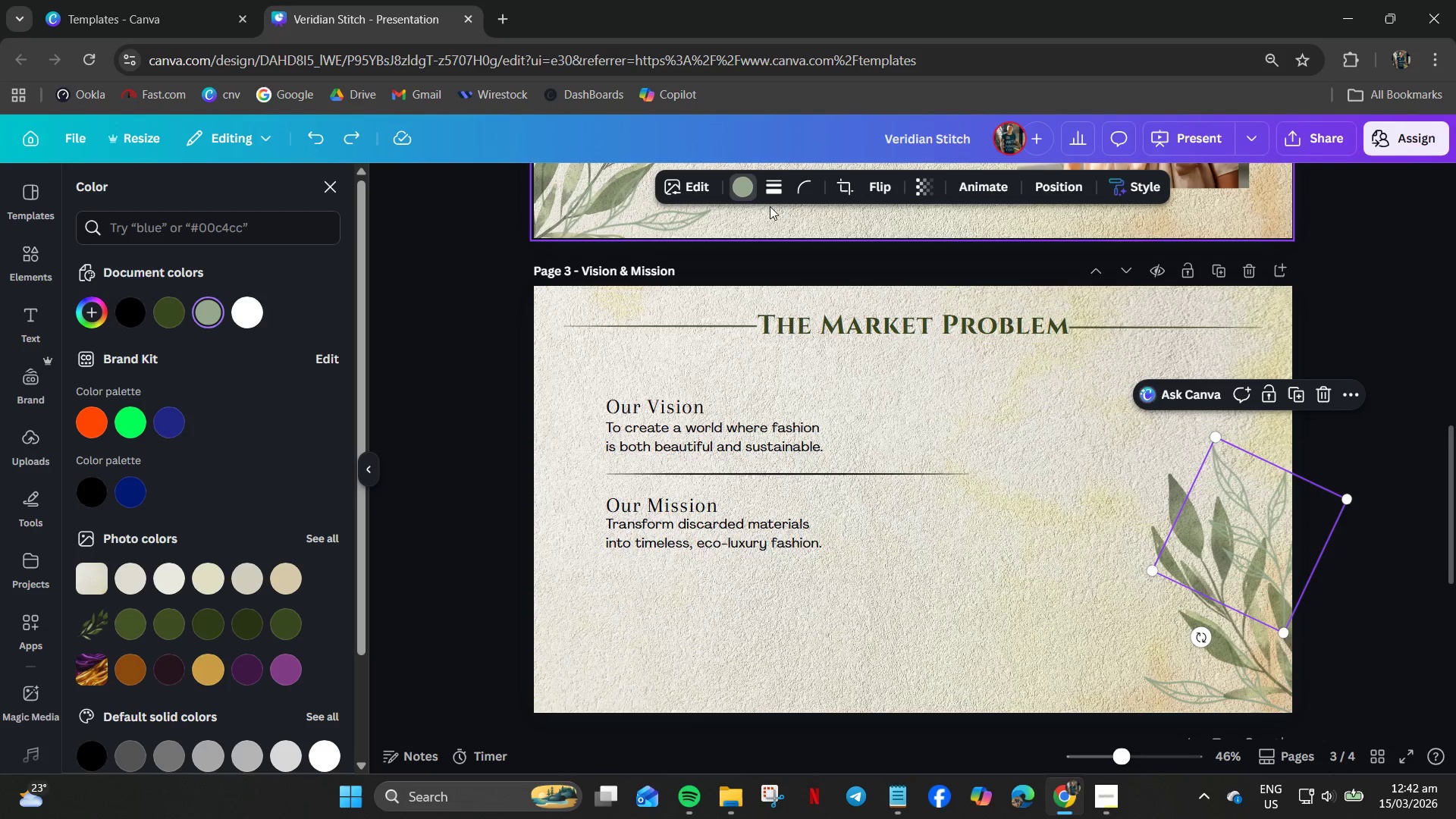 
left_click([749, 187])
 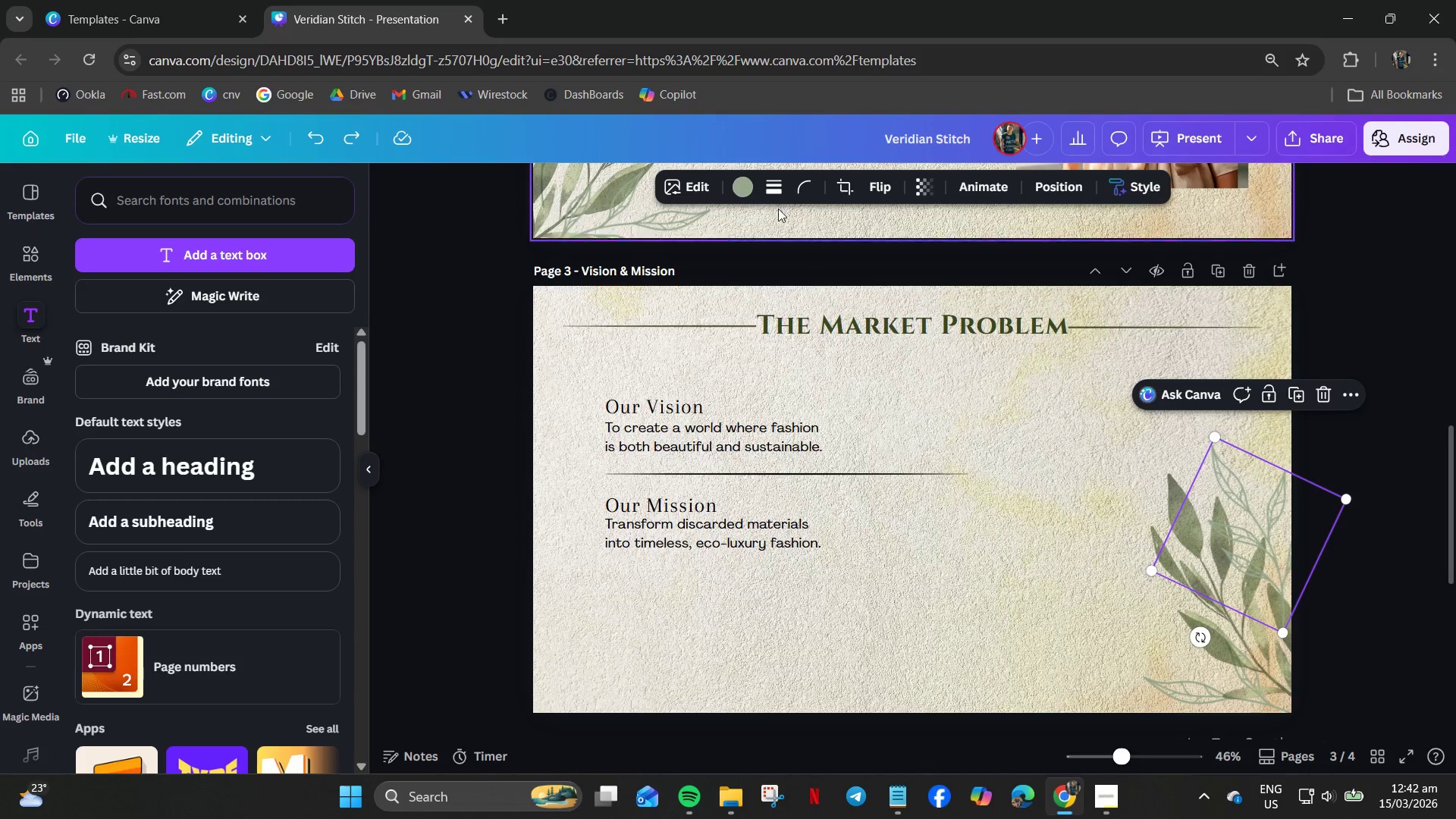 
left_click([748, 188])
 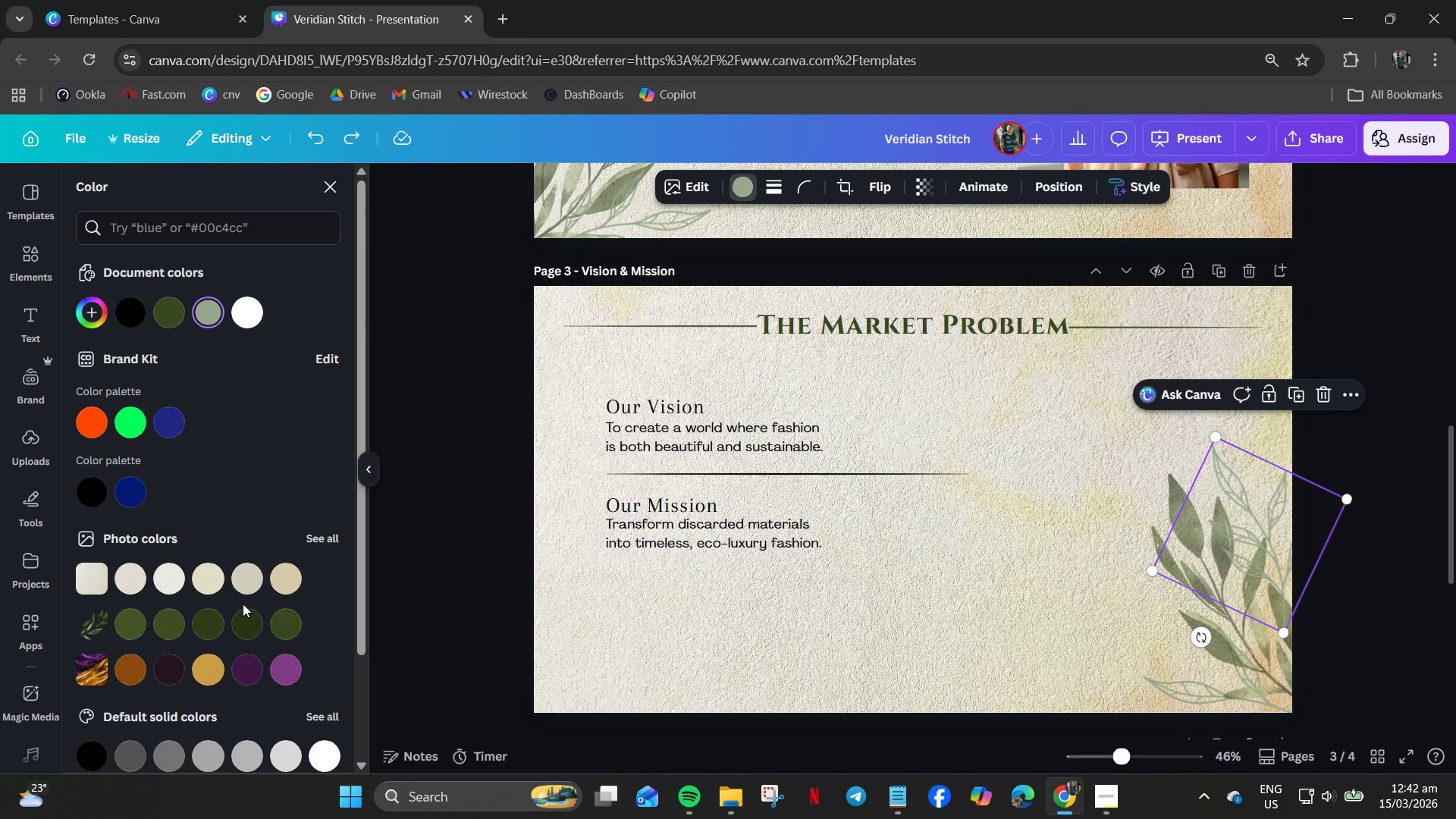 
scroll: coordinate [156, 692], scroll_direction: down, amount: 4.0
 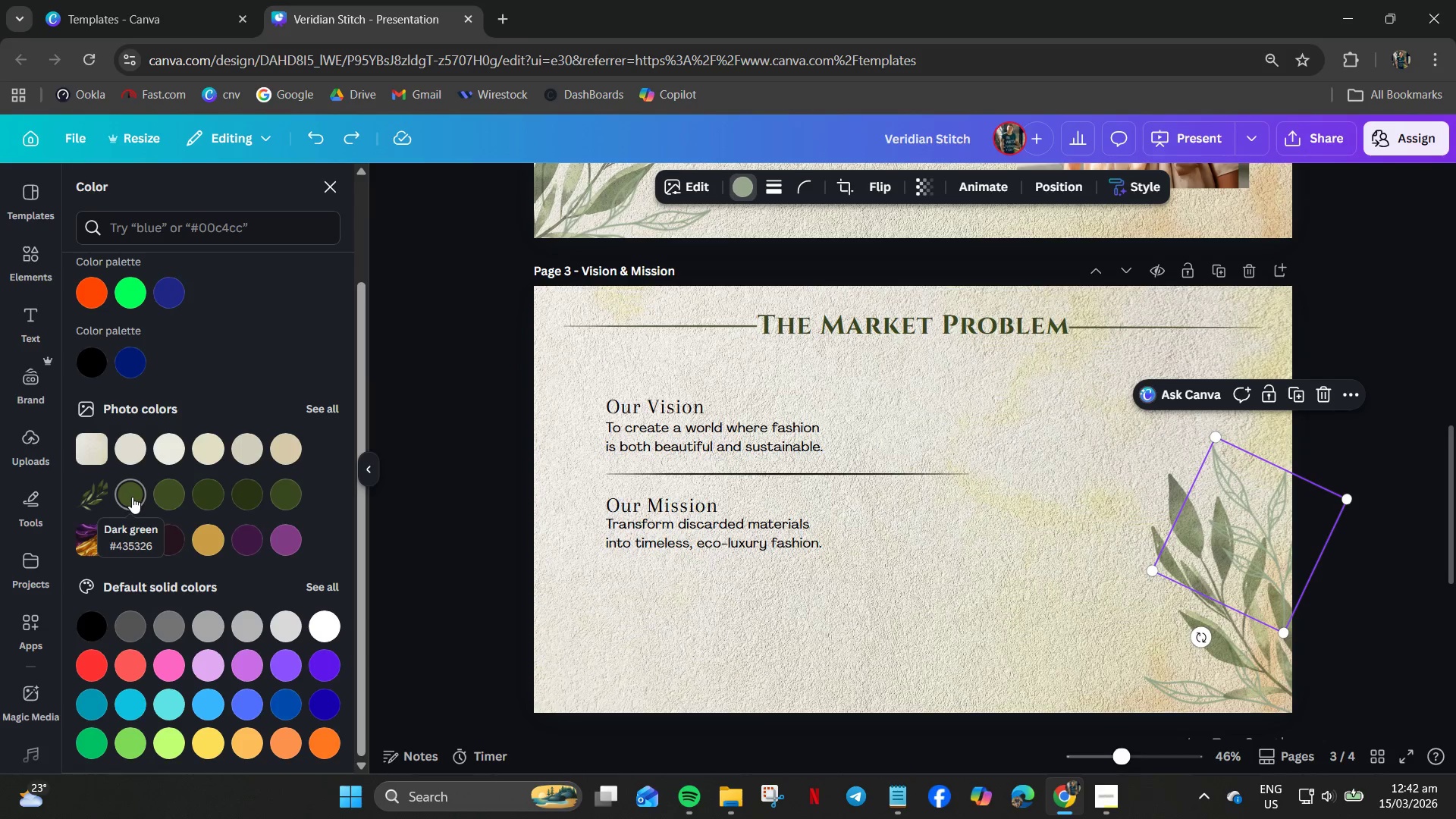 
left_click([173, 498])
 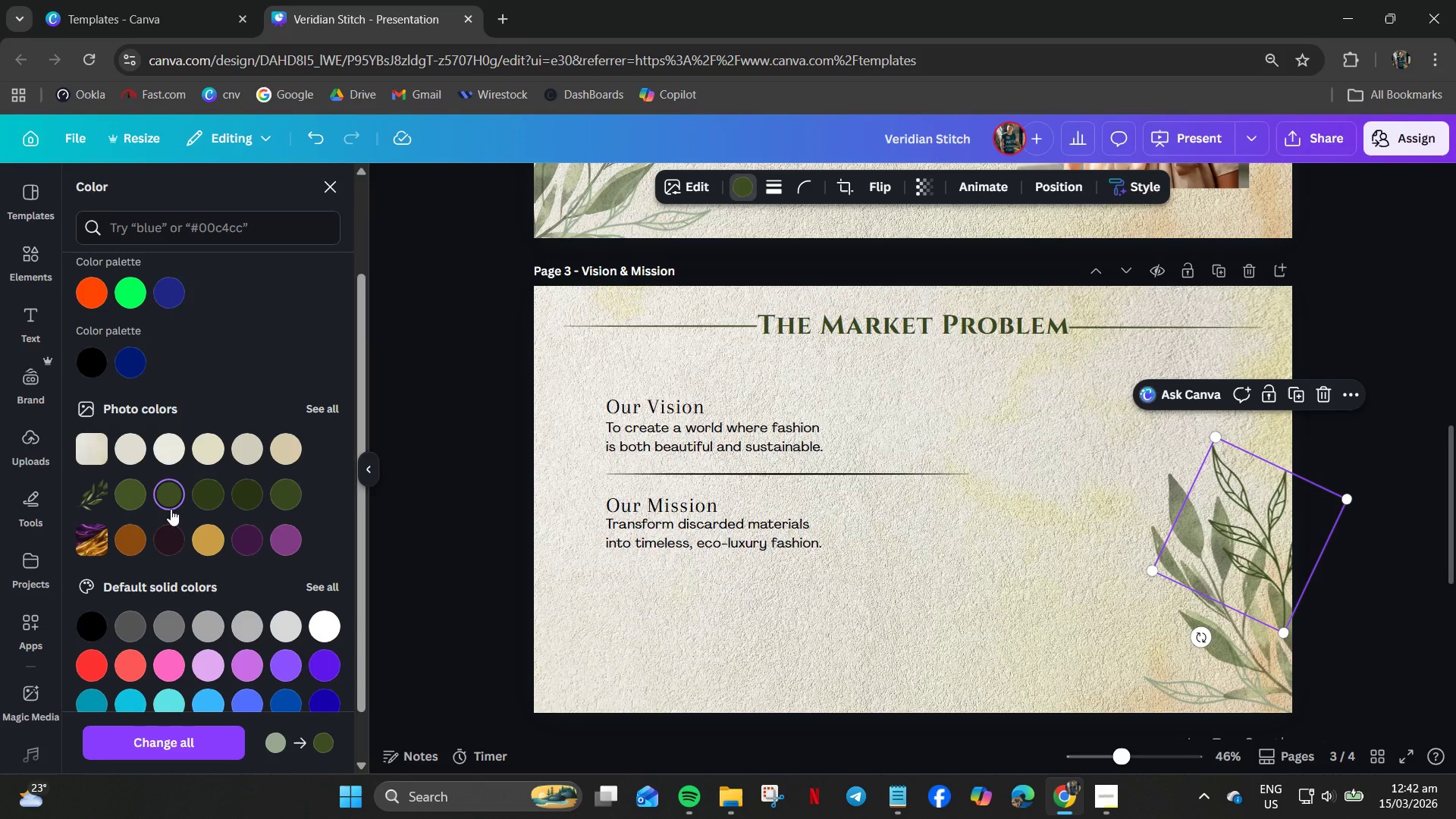 
left_click([239, 496])
 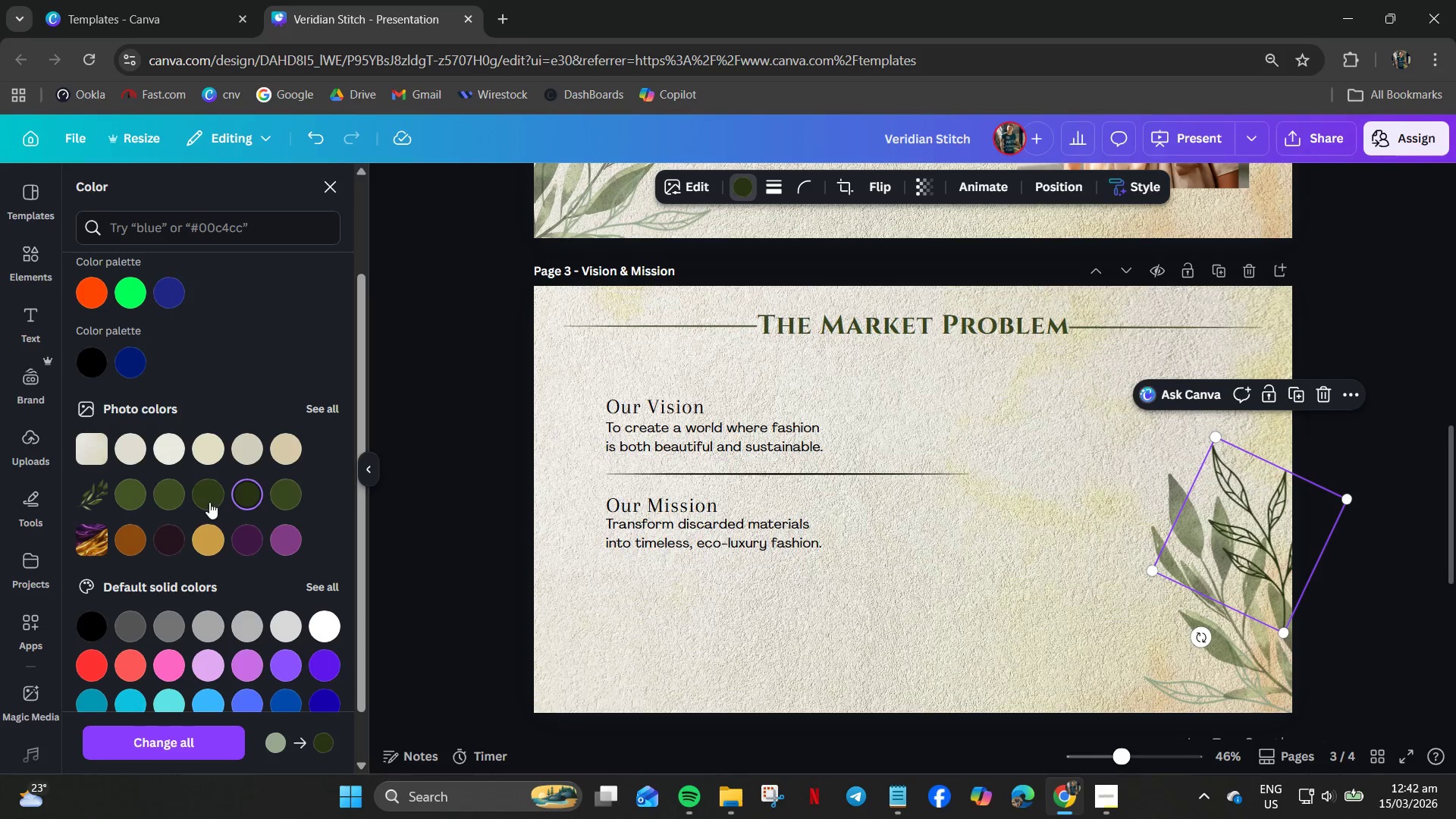 
left_click([200, 494])
 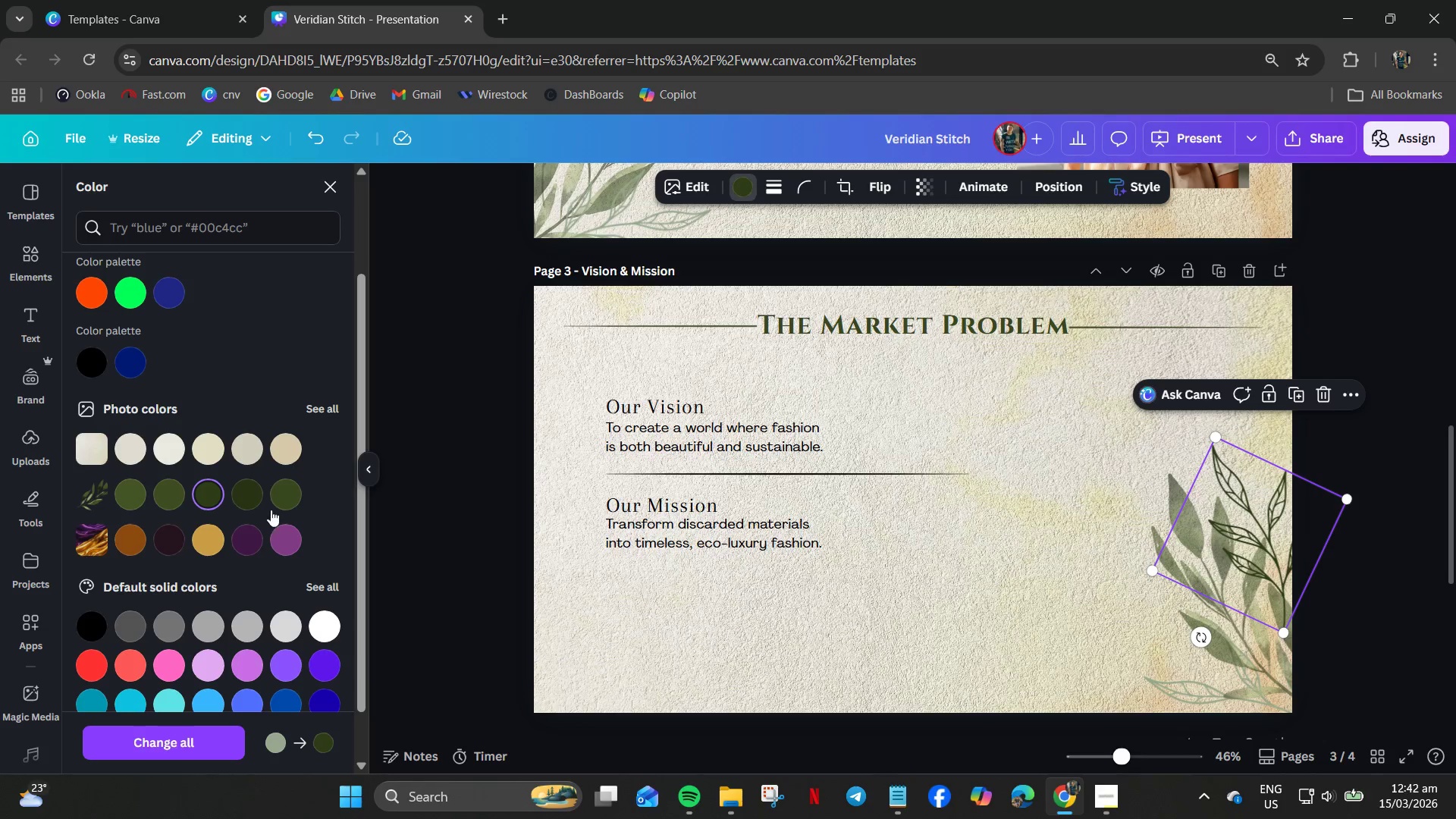 
left_click([280, 493])
 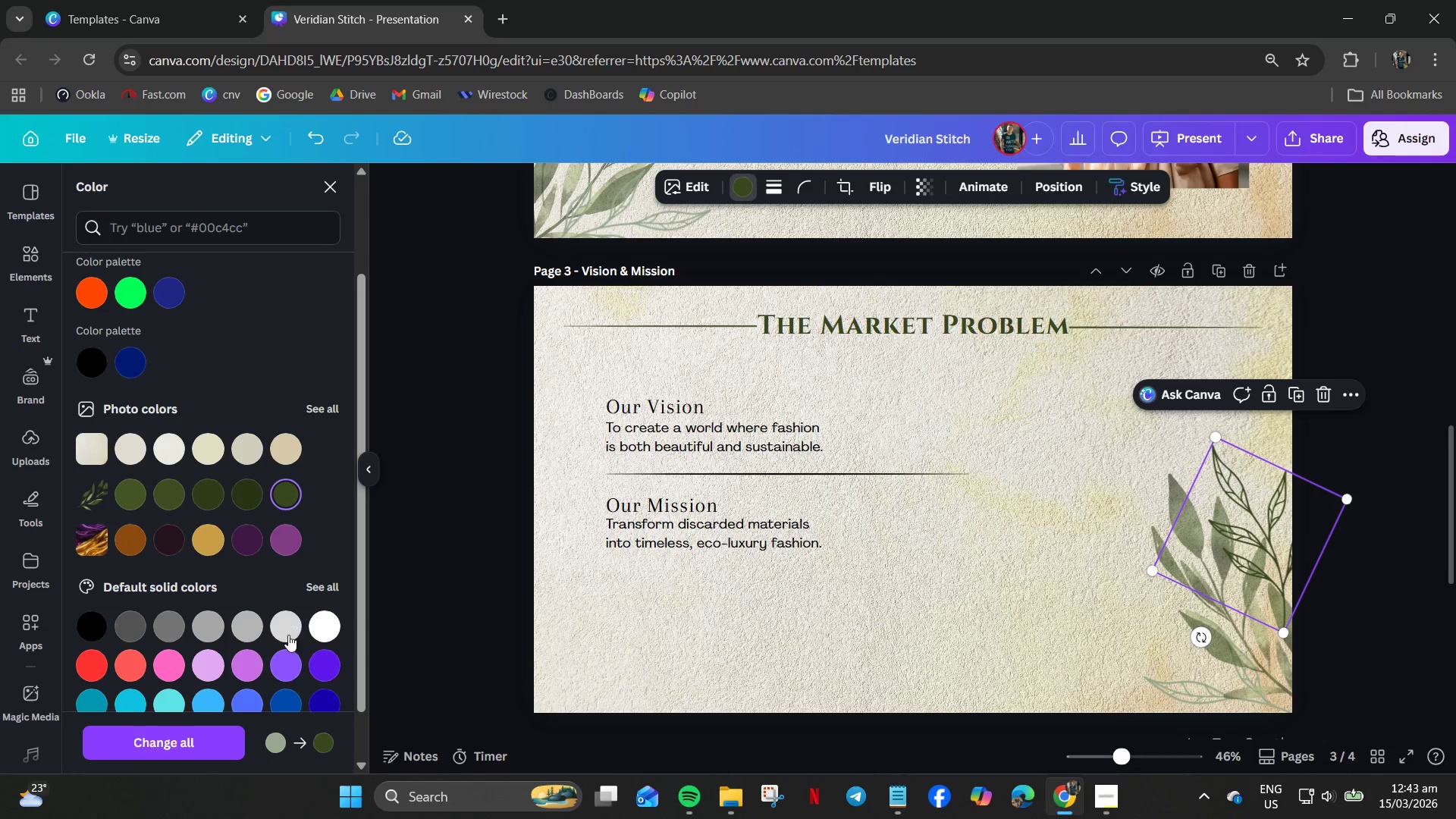 
scroll: coordinate [262, 633], scroll_direction: down, amount: 7.0
 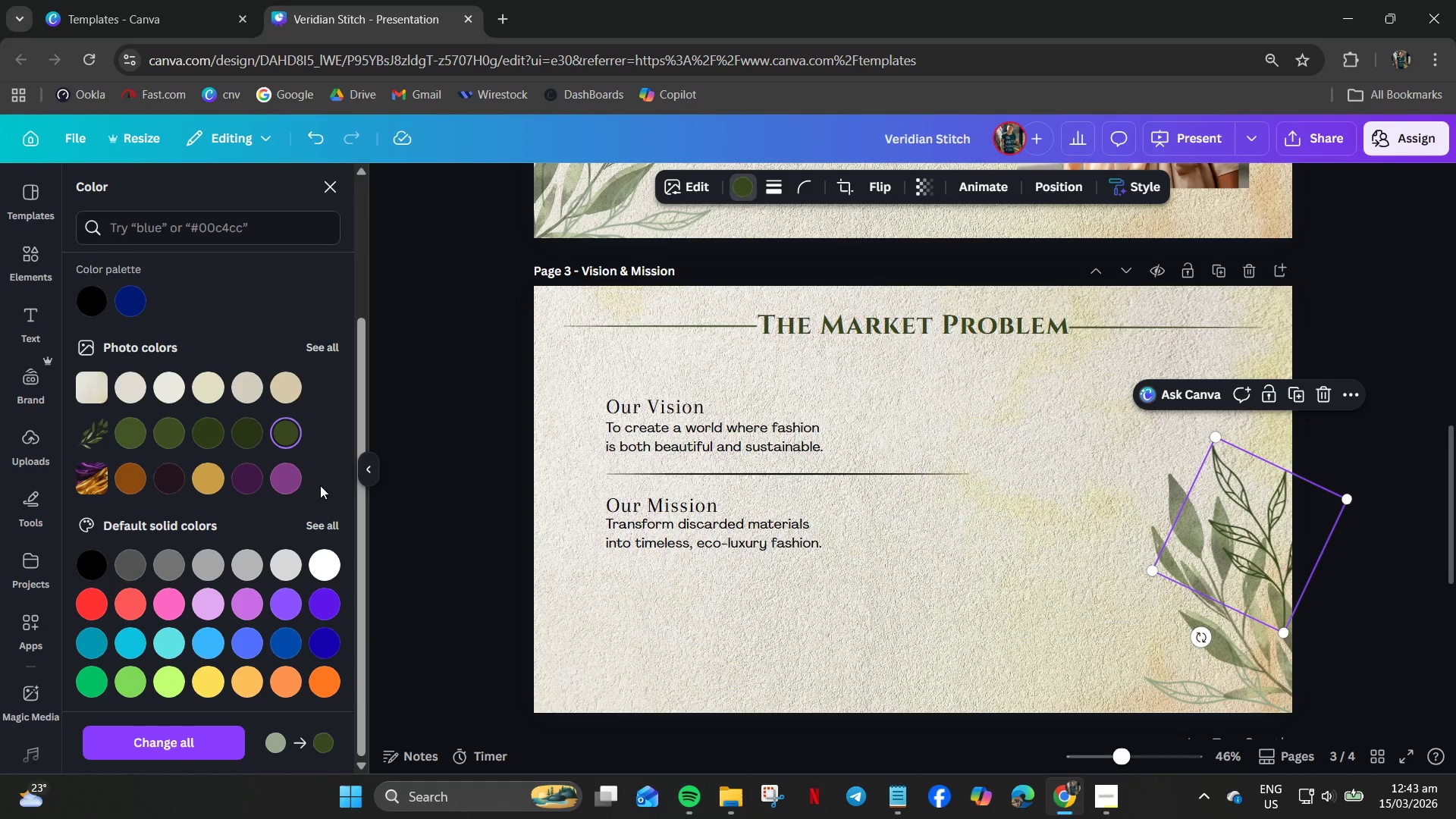 
left_click([318, 345])
 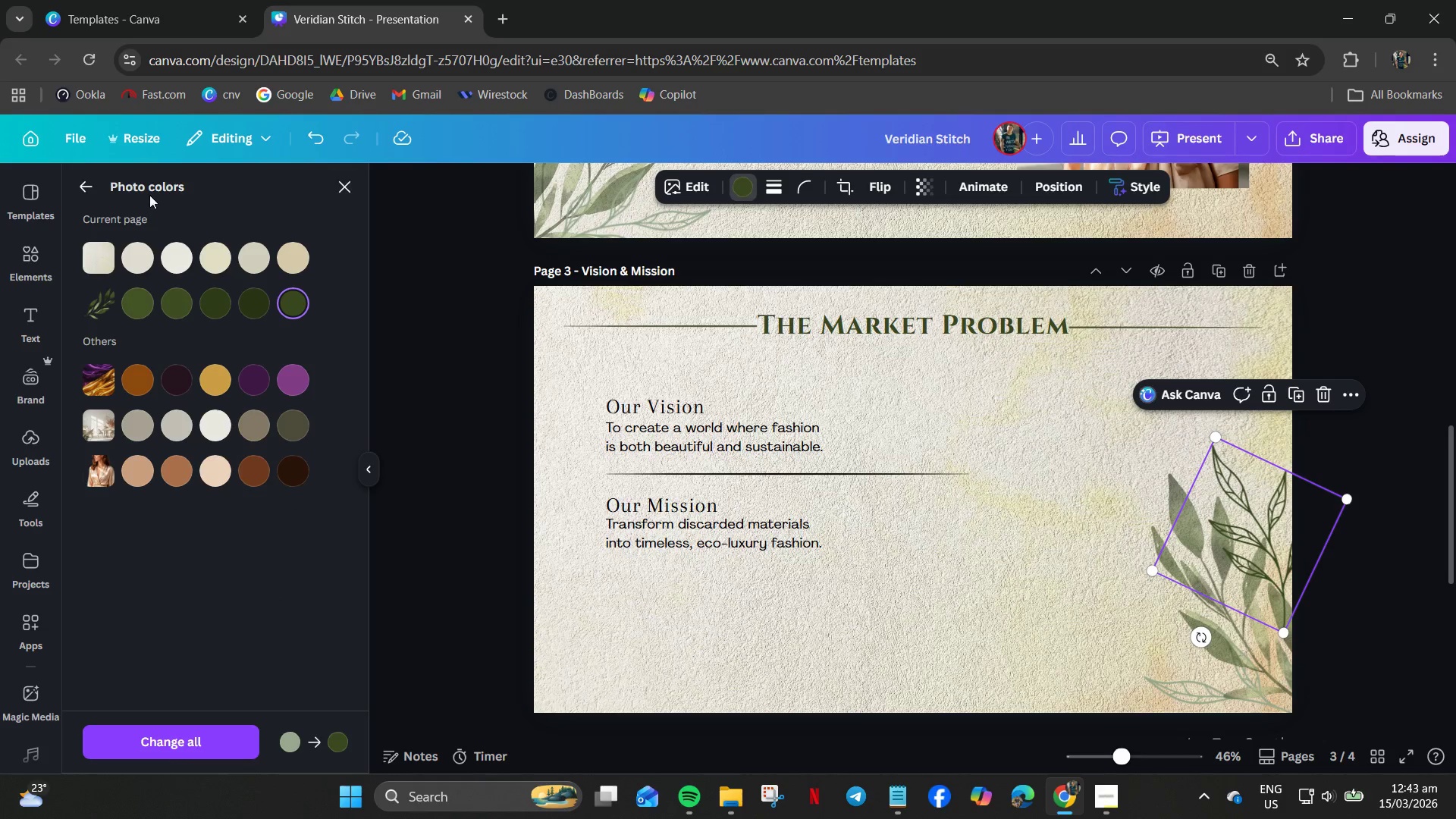 
left_click([318, 537])
 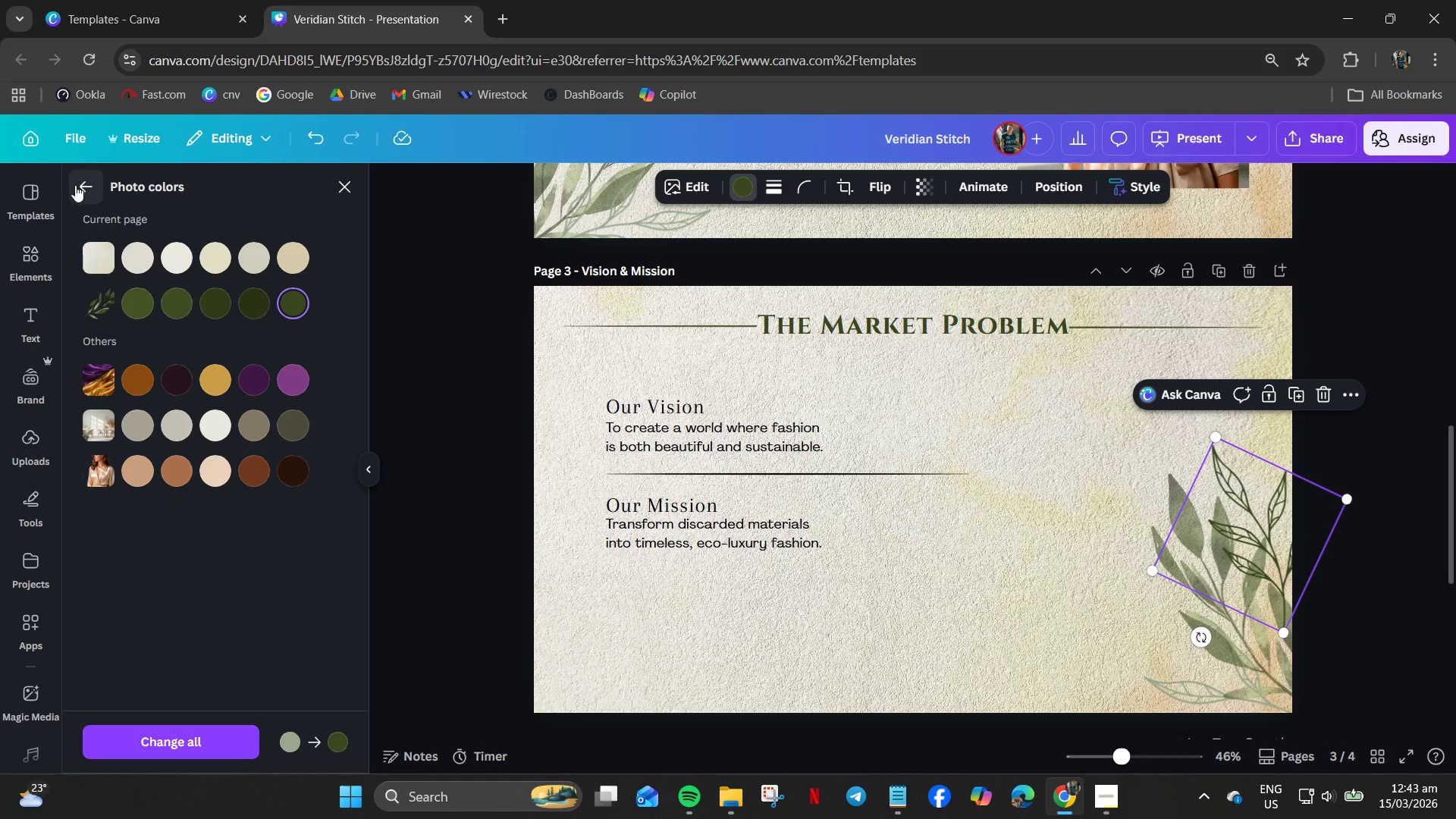 
scroll: coordinate [278, 561], scroll_direction: down, amount: 11.0
 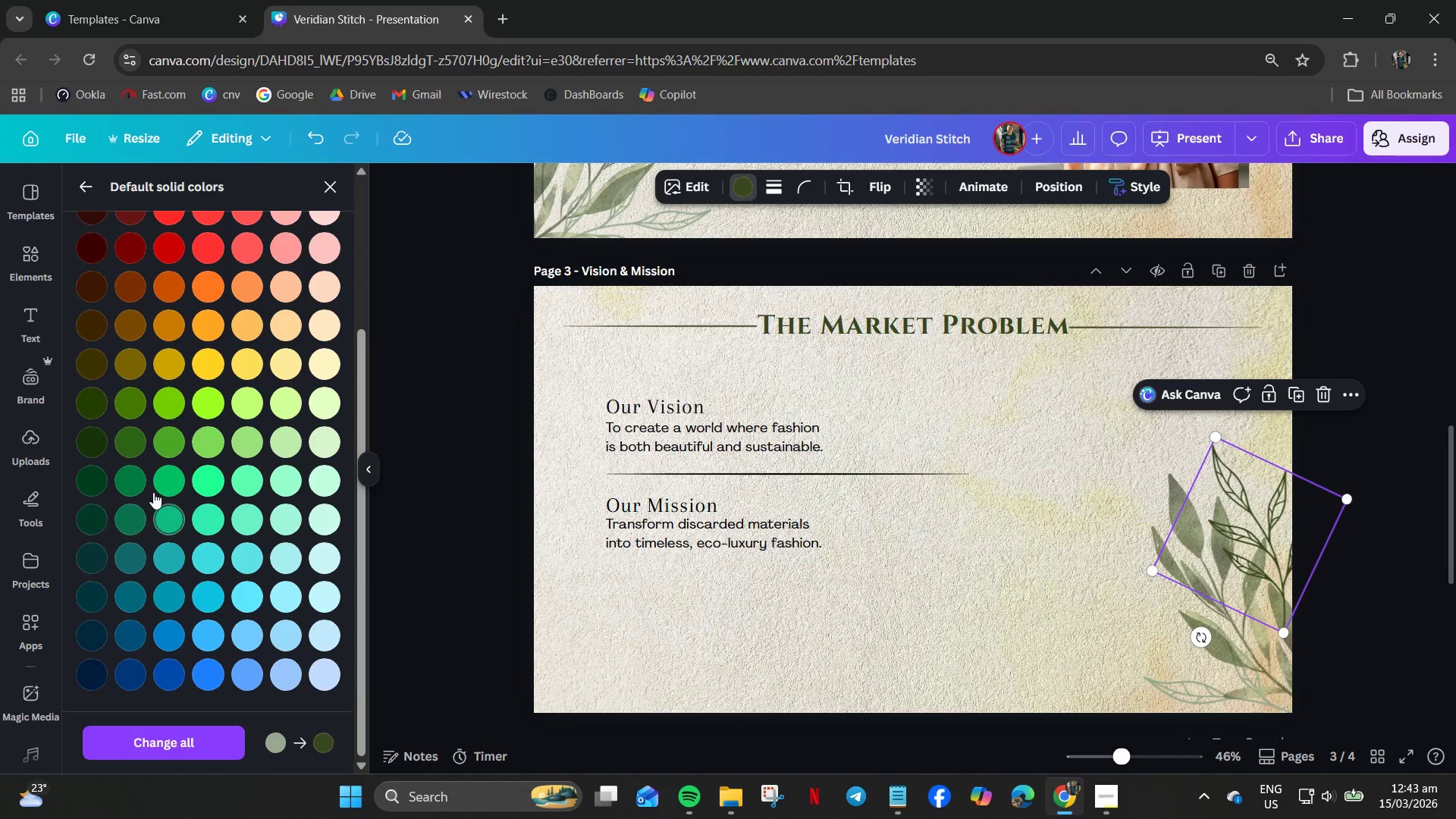 
left_click([171, 479])
 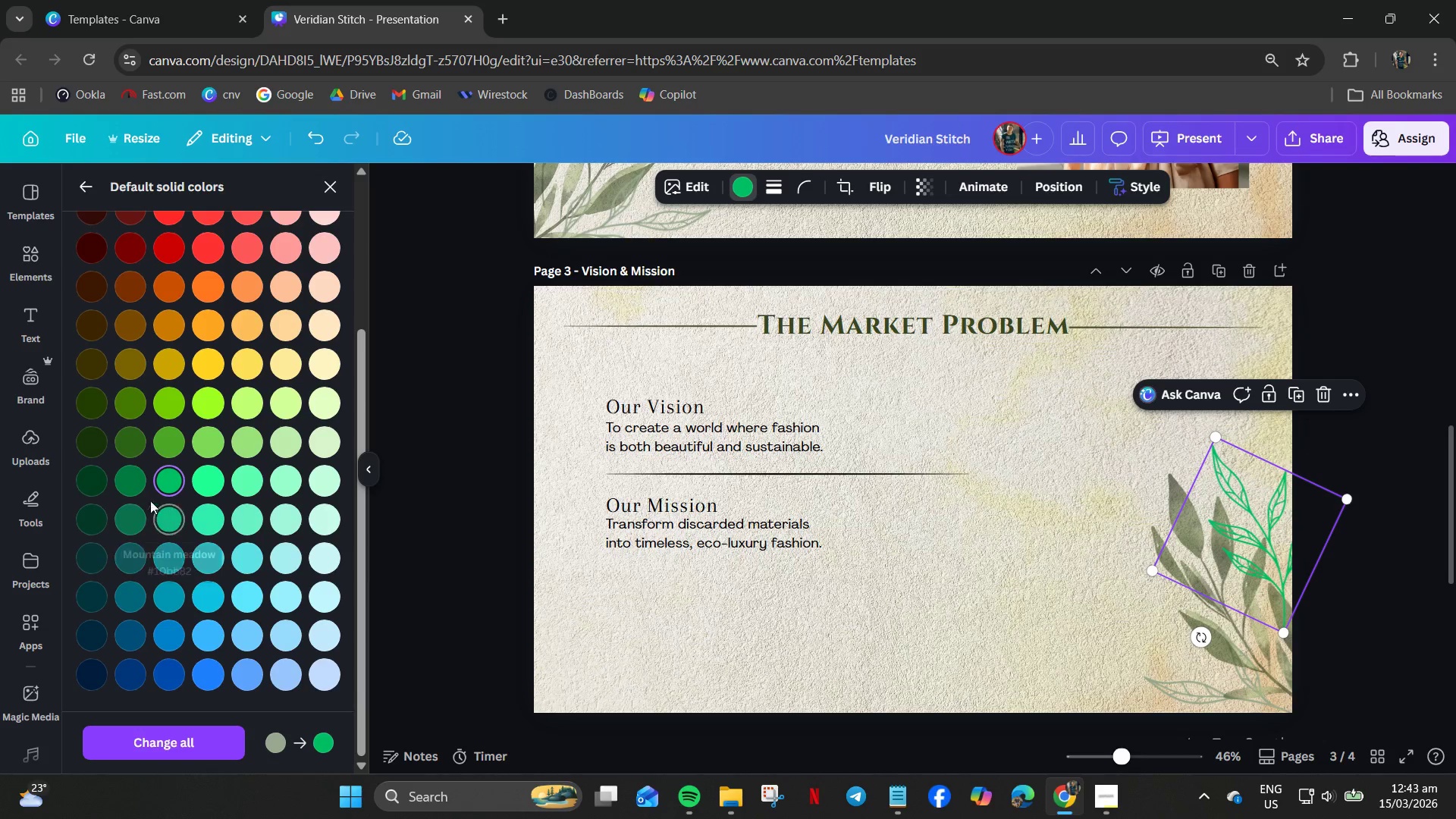 
left_click([130, 514])
 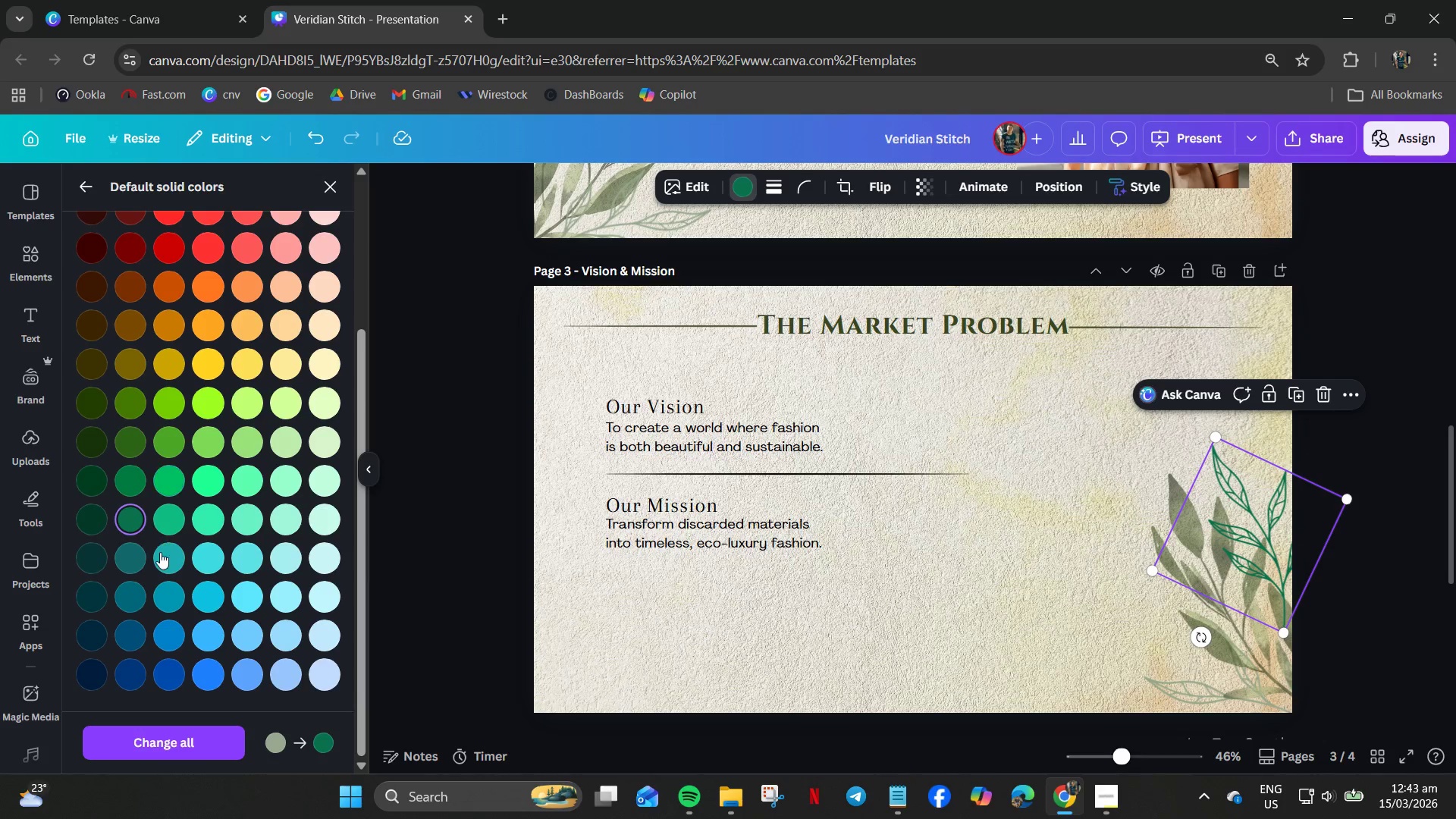 
left_click([160, 560])
 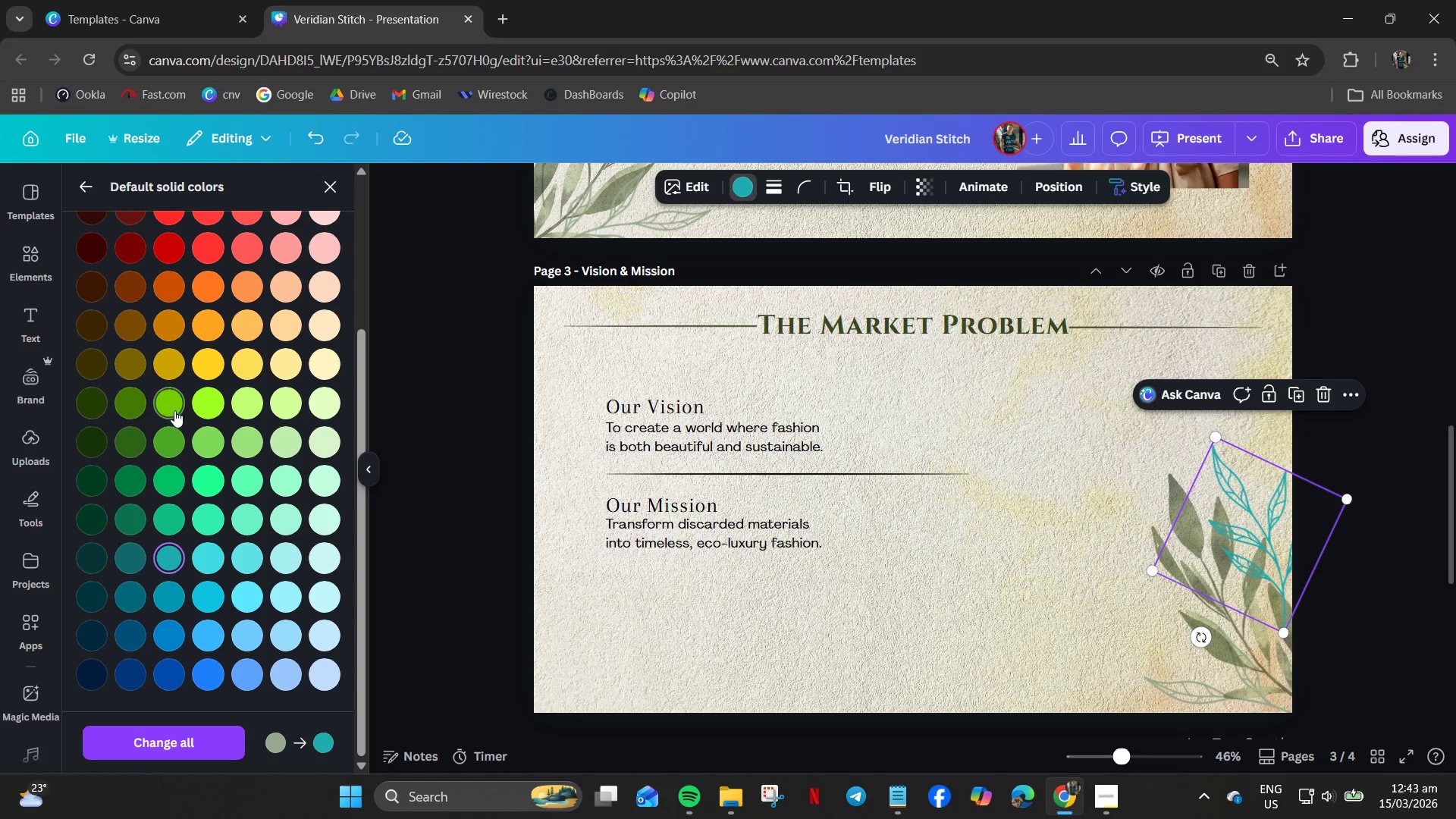 
double_click([80, 406])
 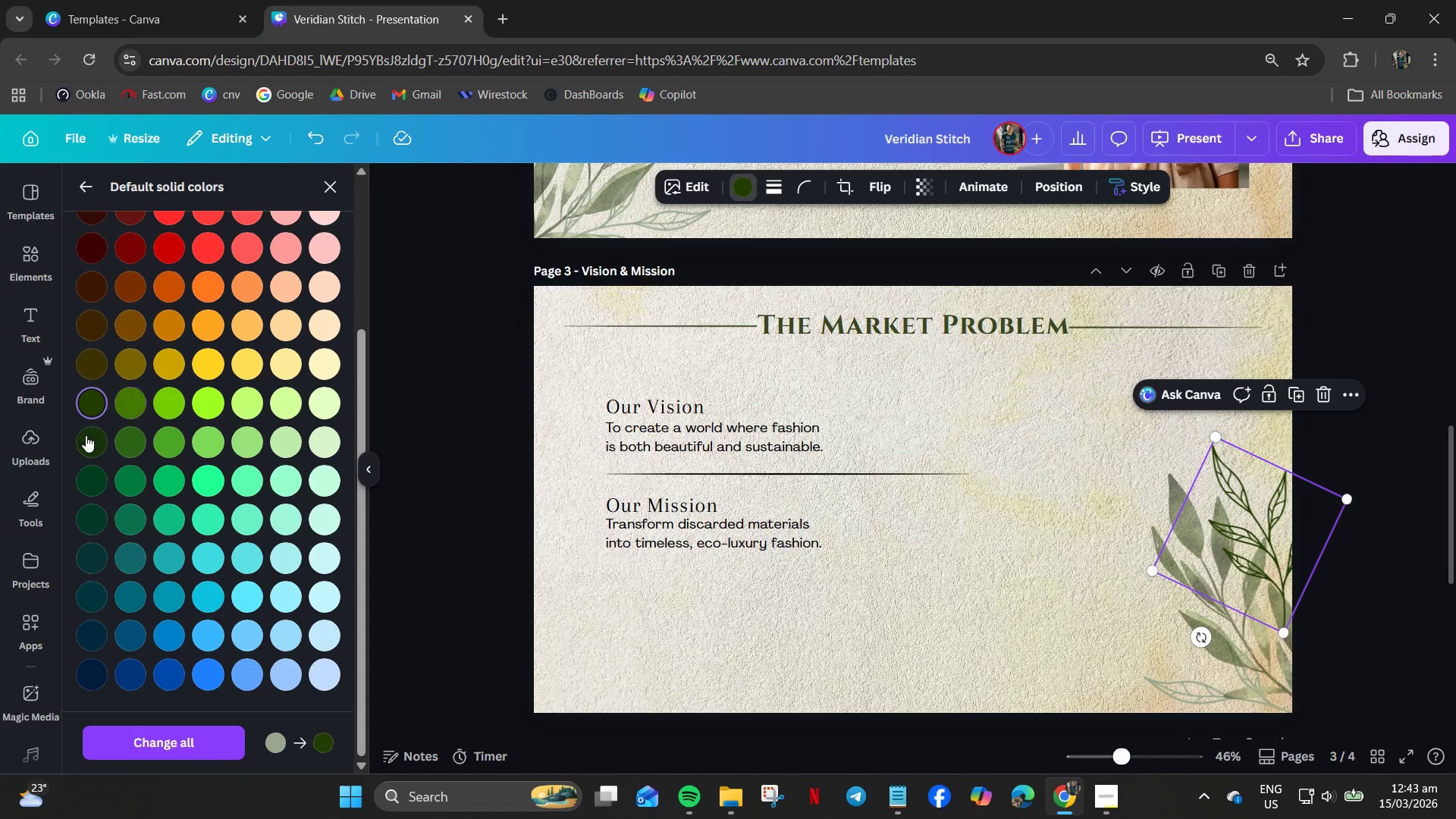 
triple_click([86, 438])
 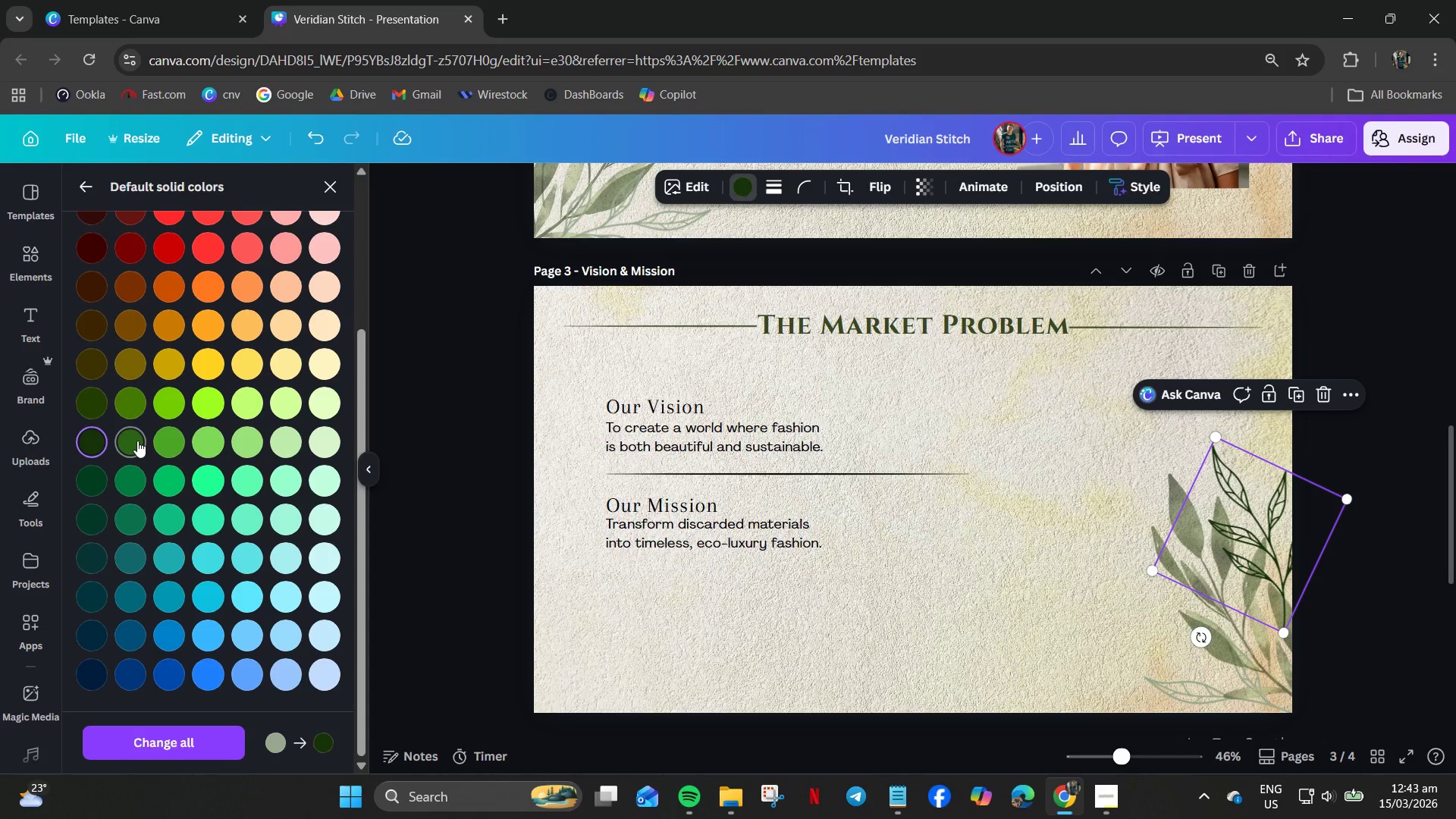 
double_click([160, 440])
 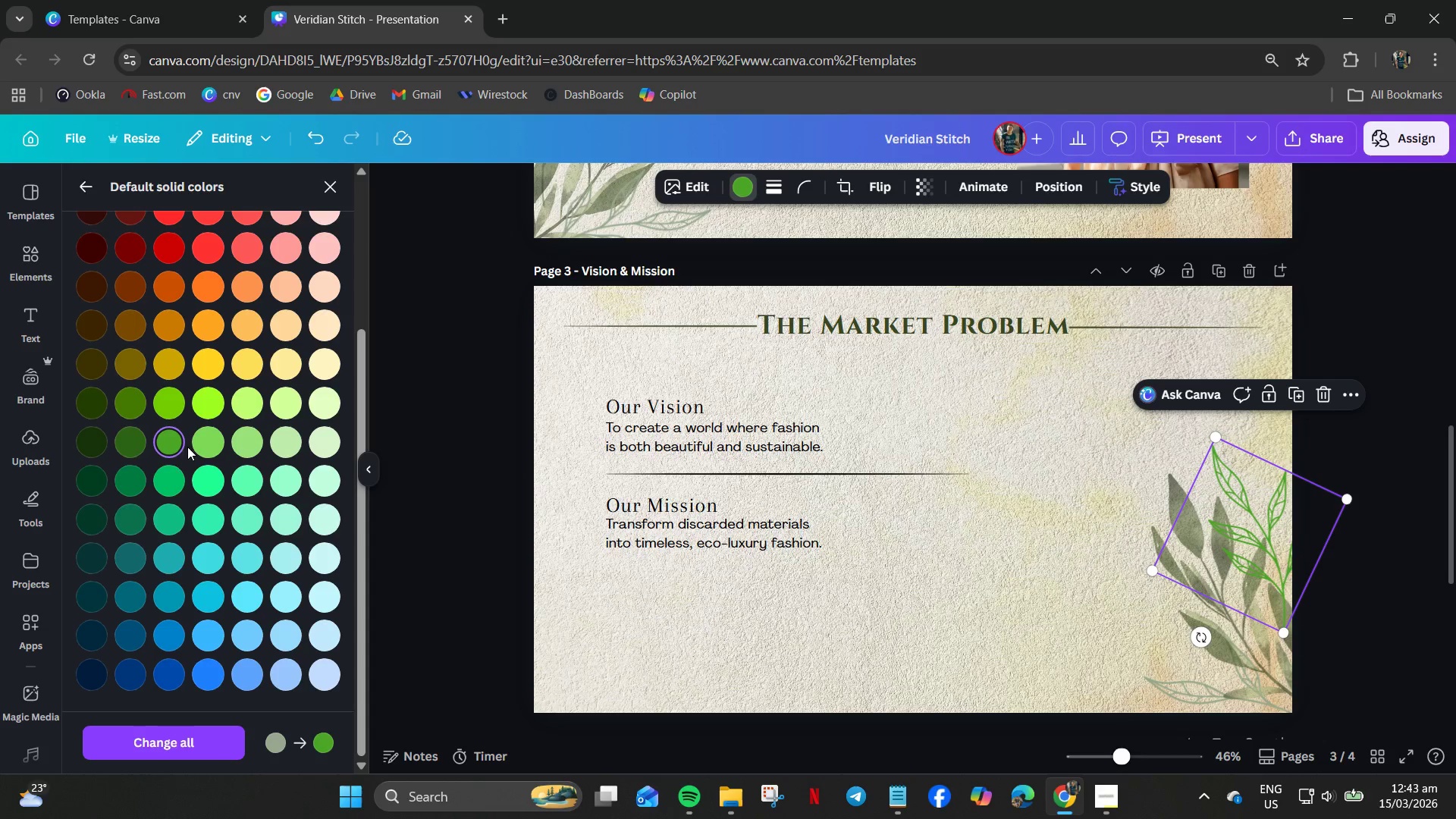 
left_click([98, 470])
 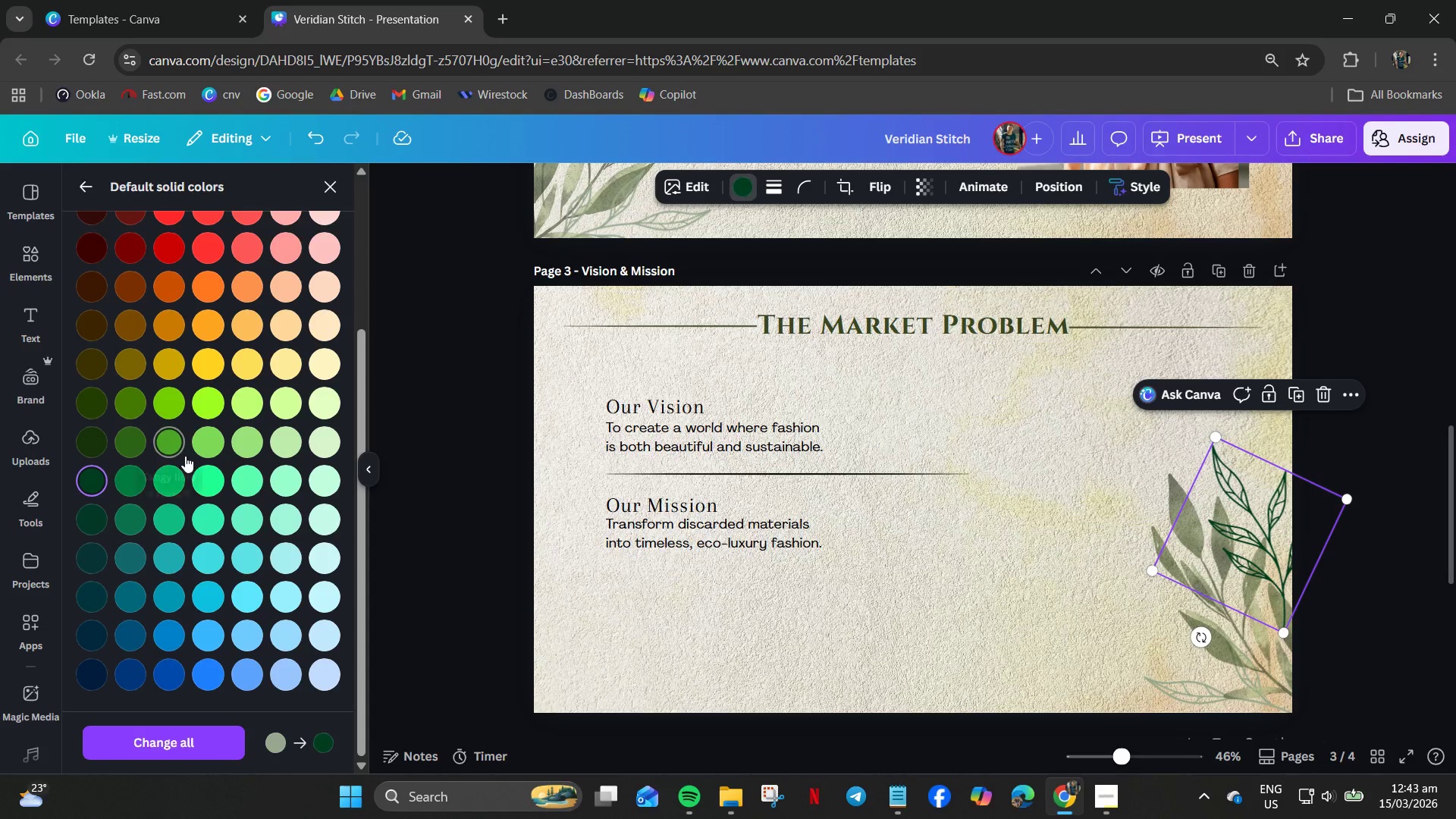 
left_click([202, 444])
 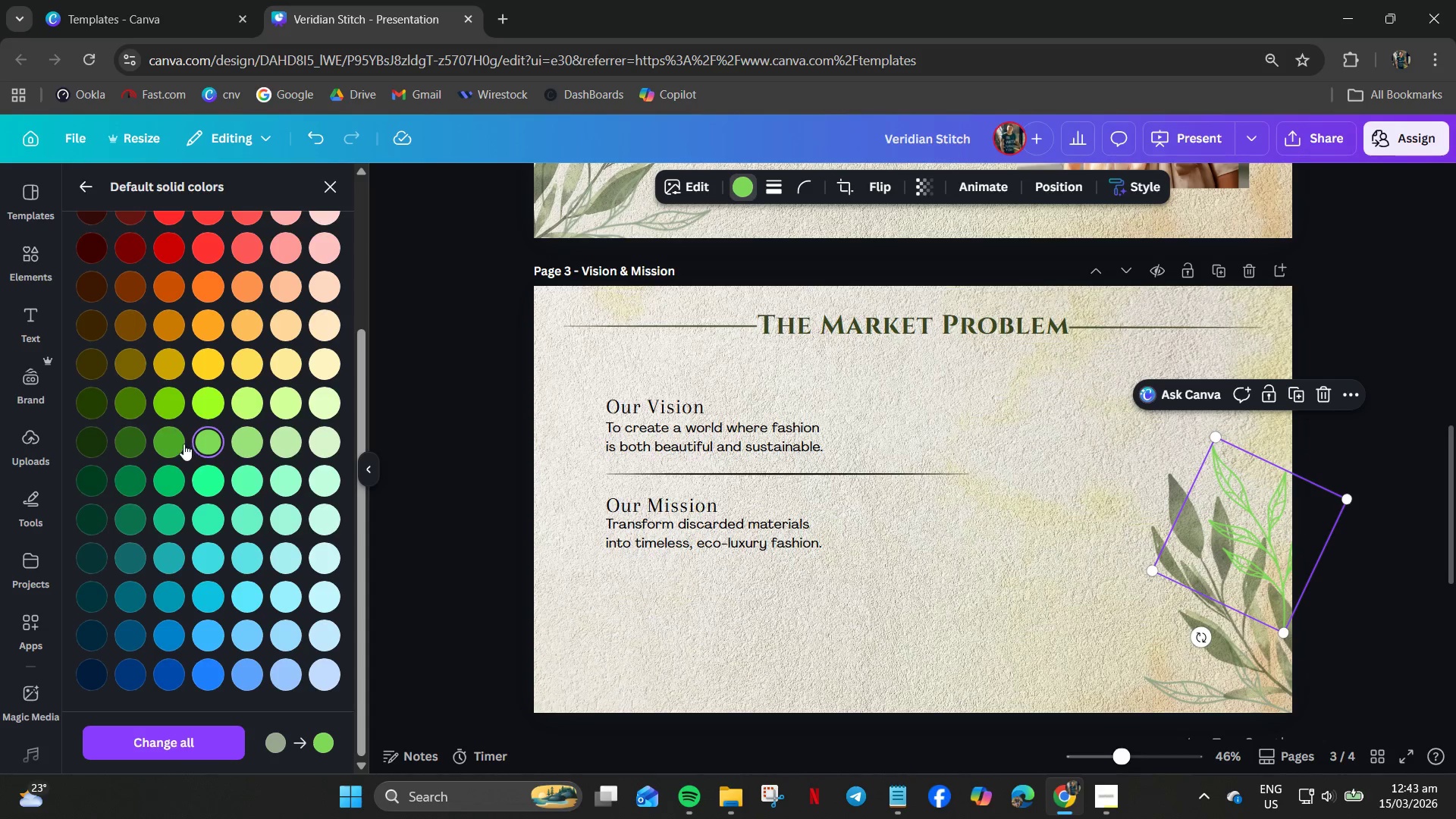 
left_click([174, 441])
 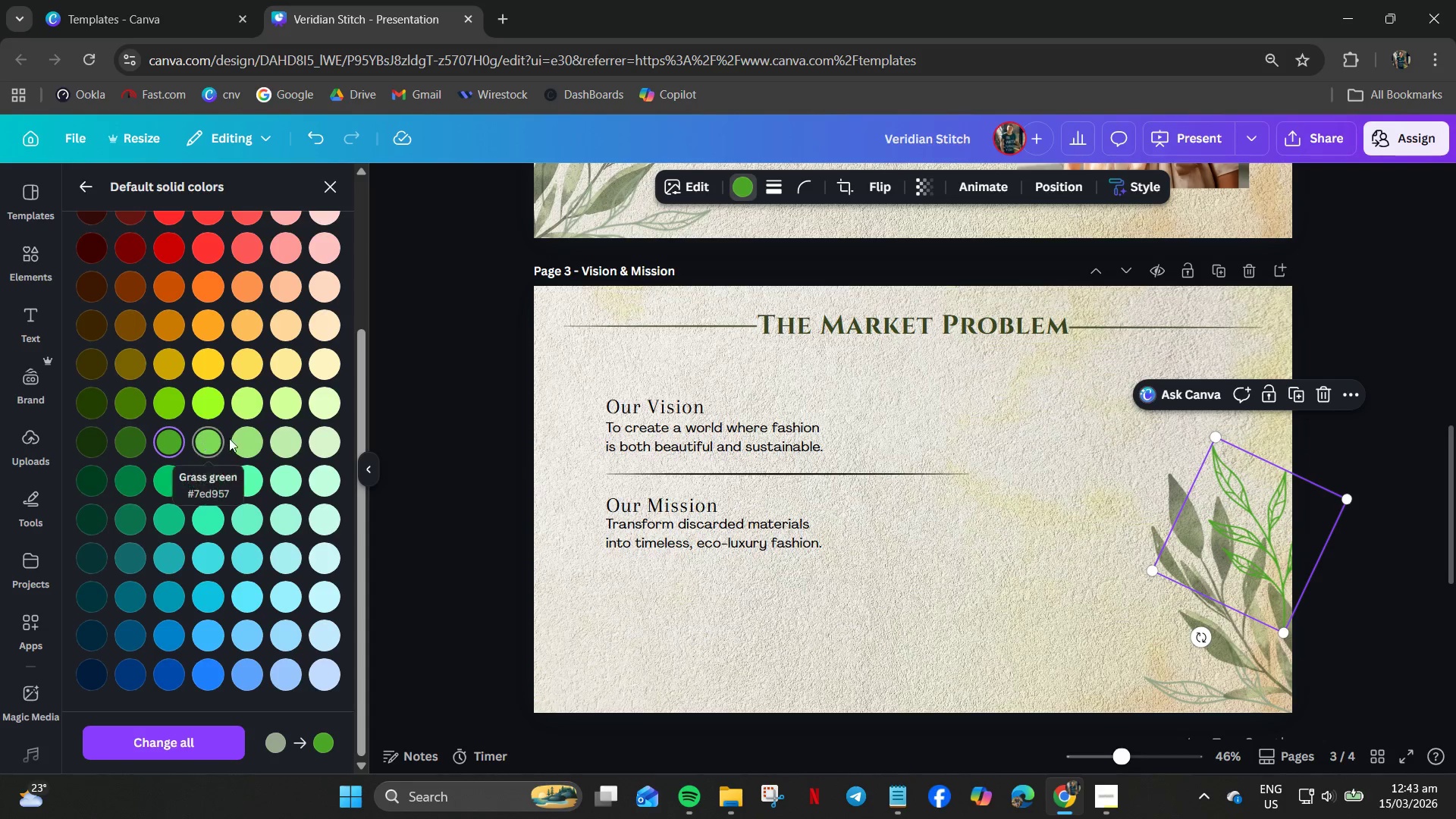 
left_click([169, 480])
 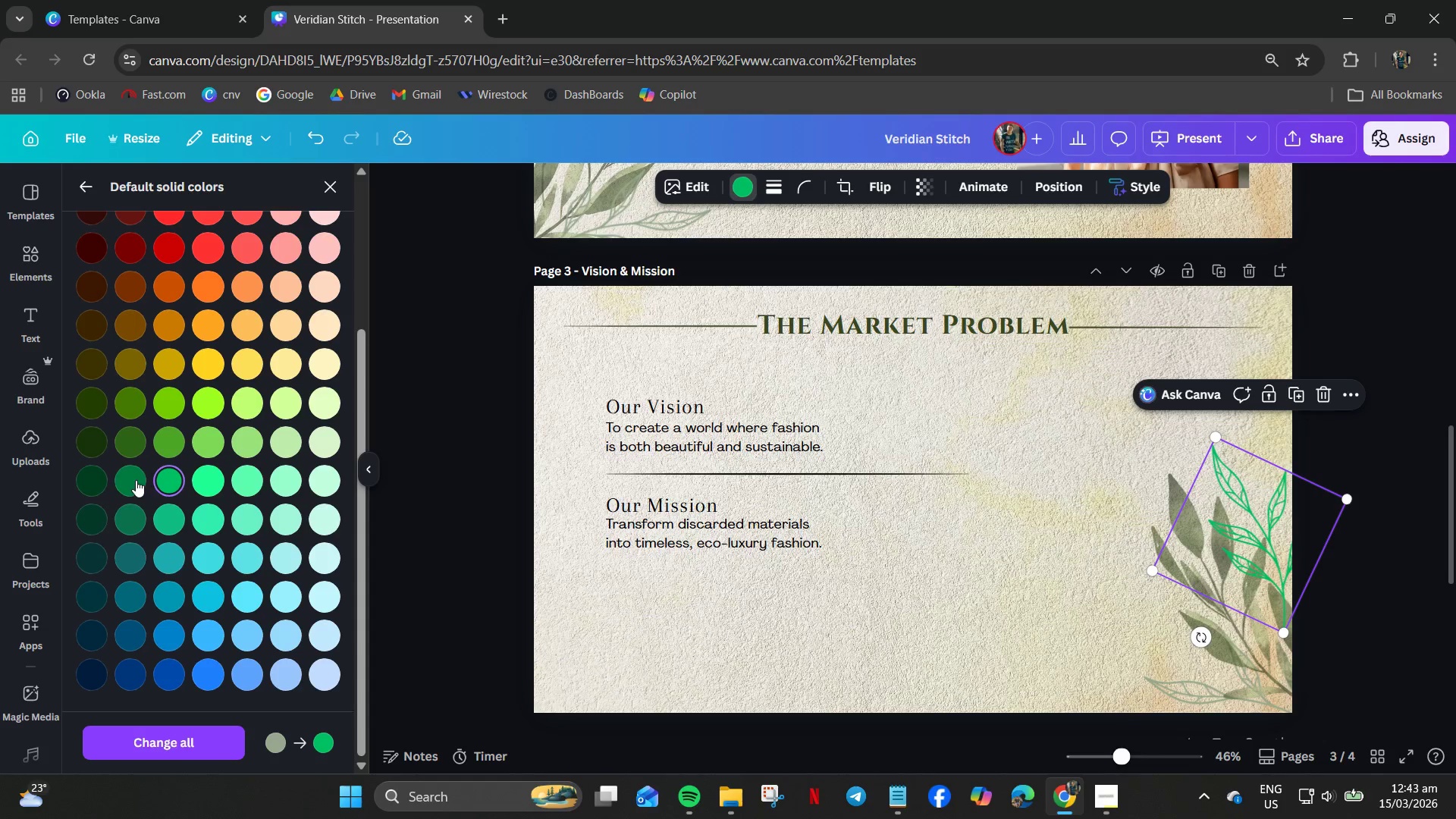 
left_click([136, 480])
 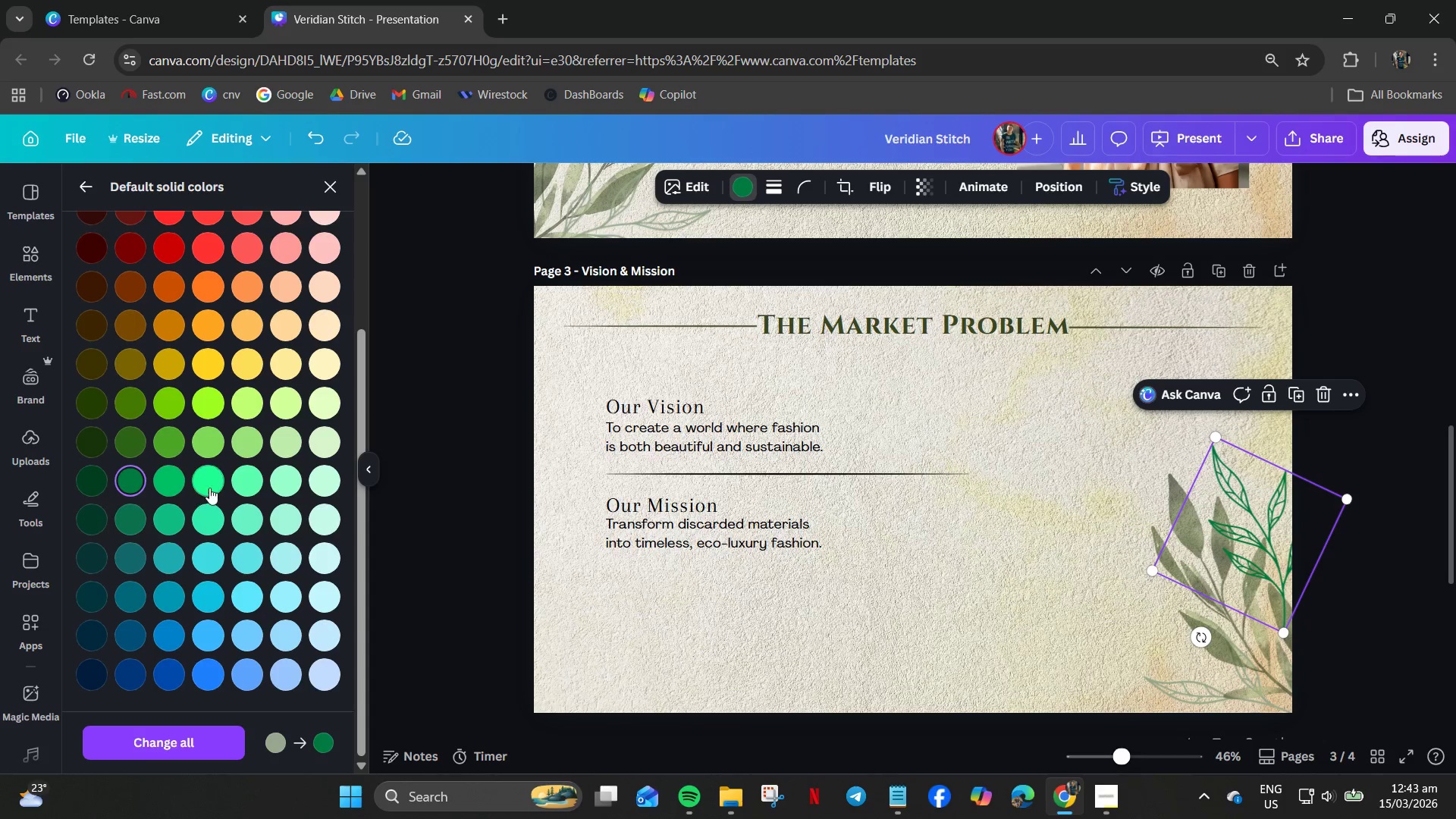 
left_click([210, 488])
 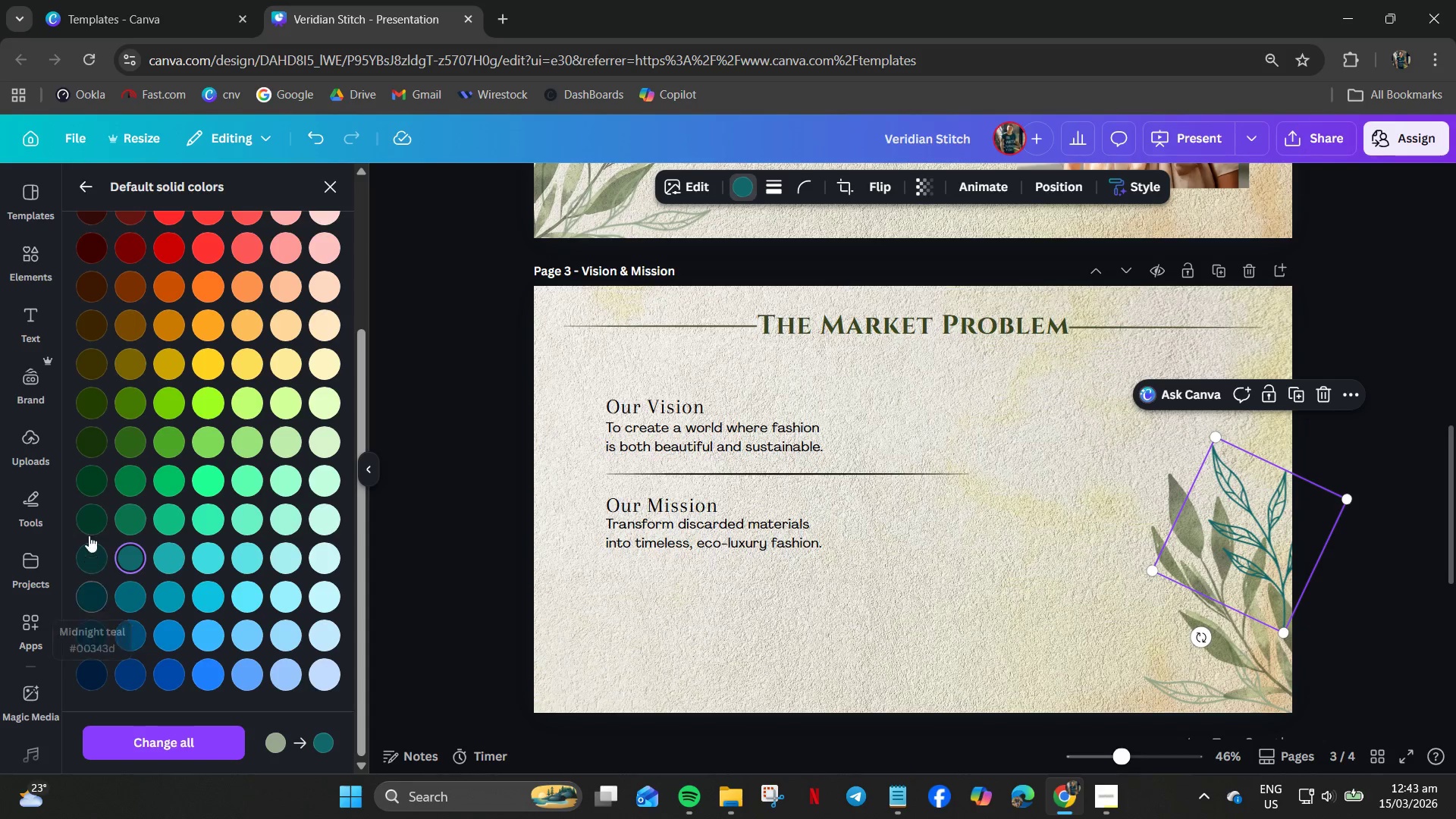 
double_click([91, 453])
 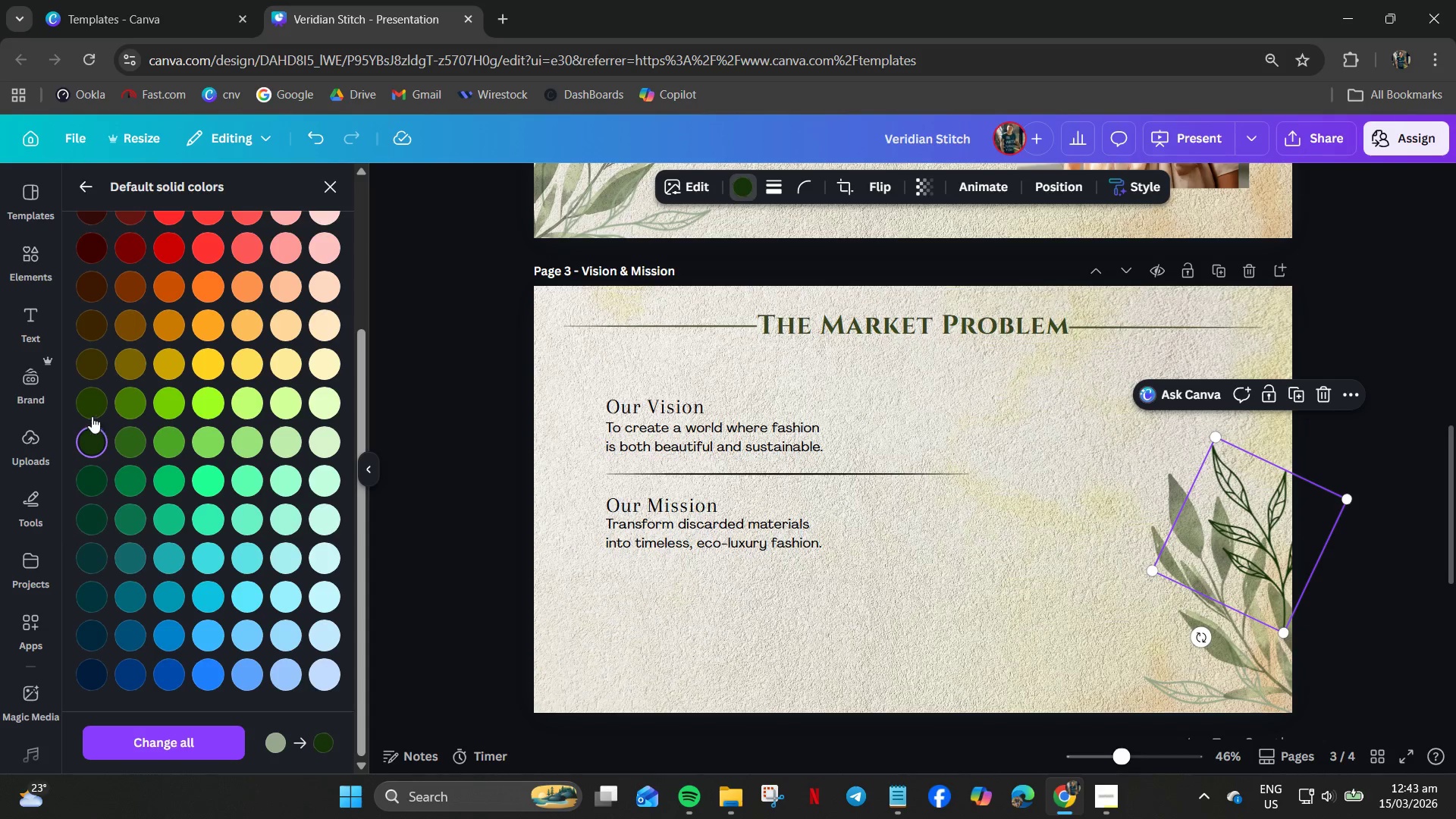 
left_click([88, 406])
 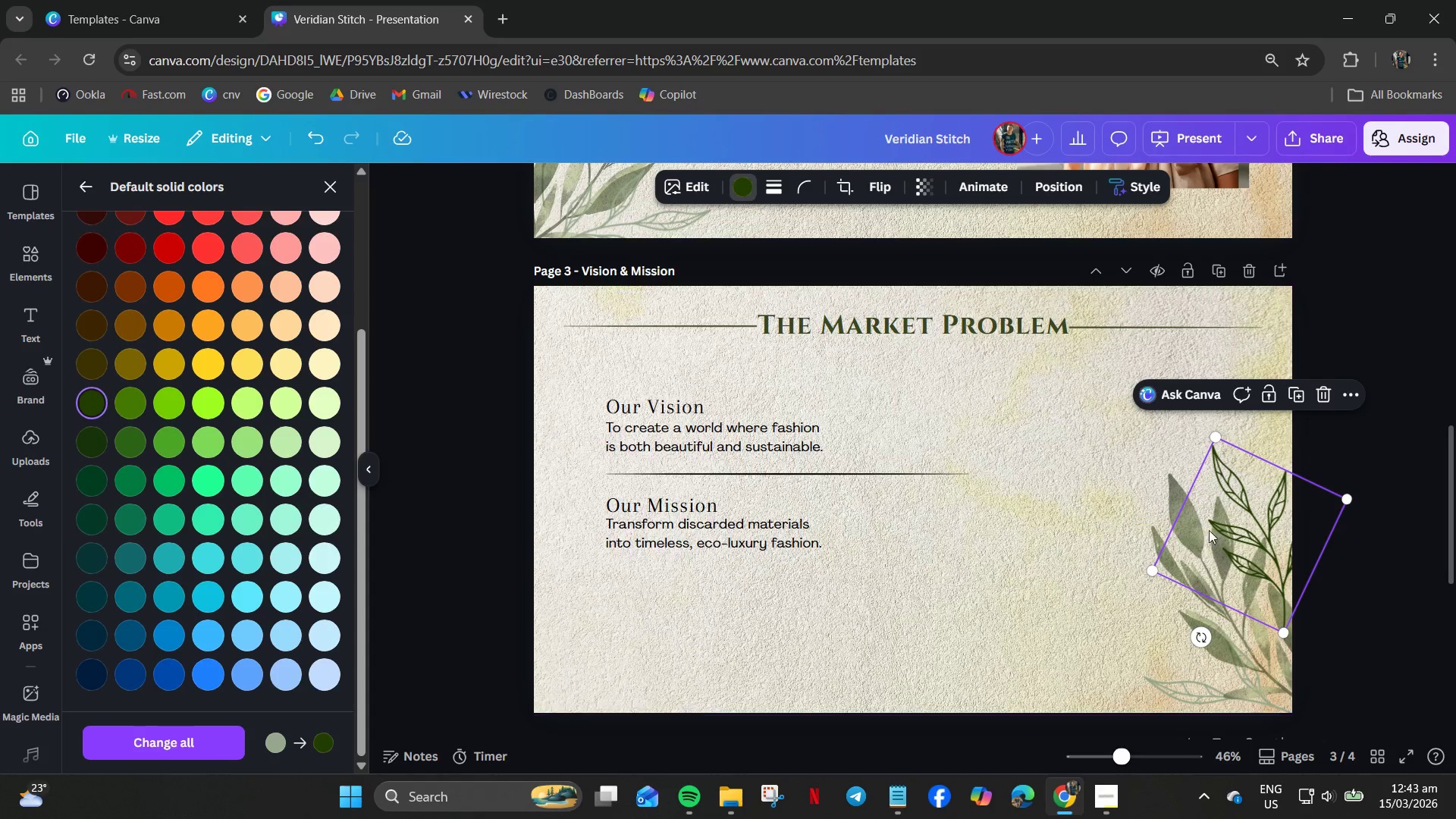 
left_click([1371, 597])
 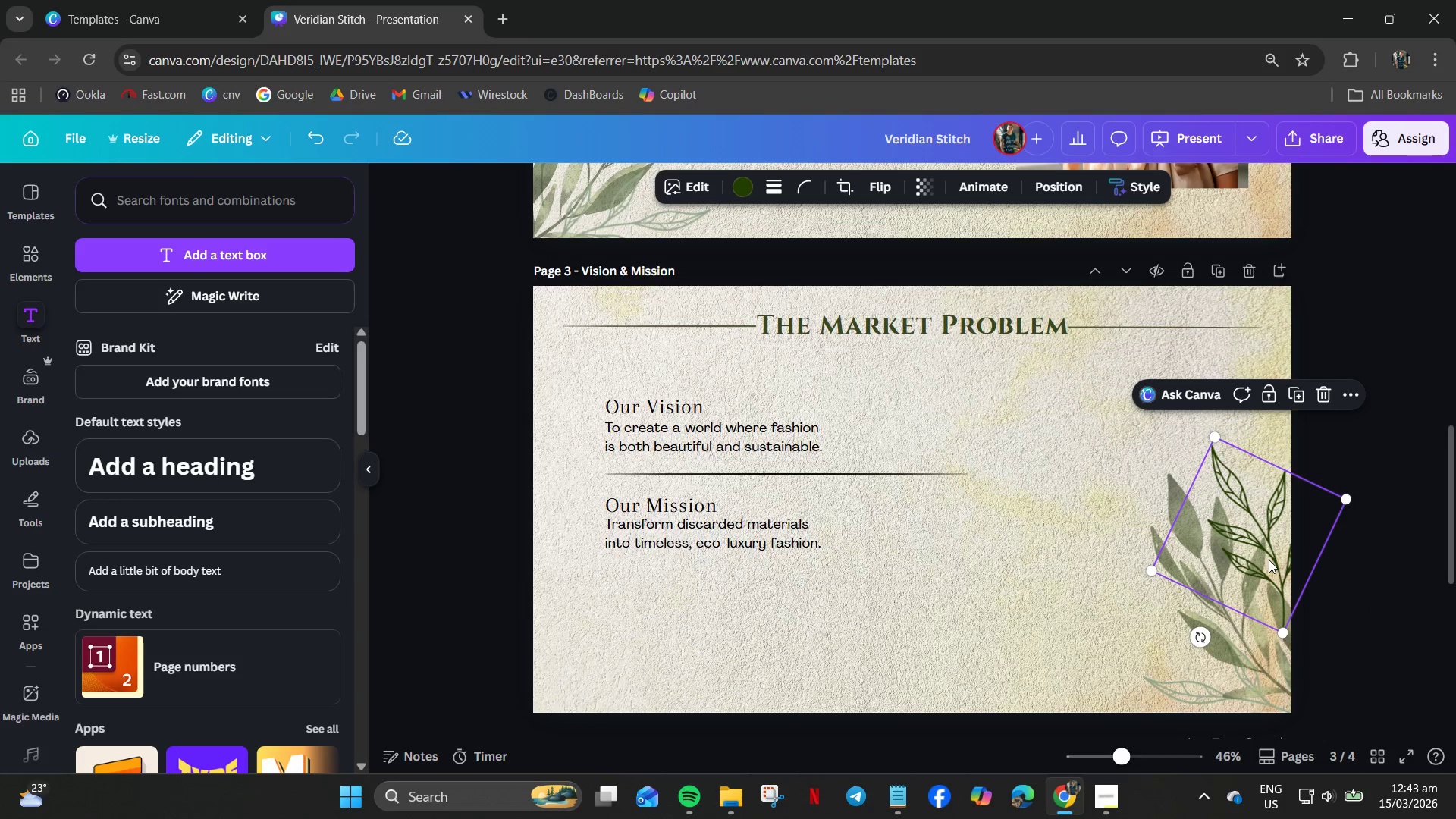 
left_click_drag(start_coordinate=[1269, 559], to_coordinate=[1282, 562])
 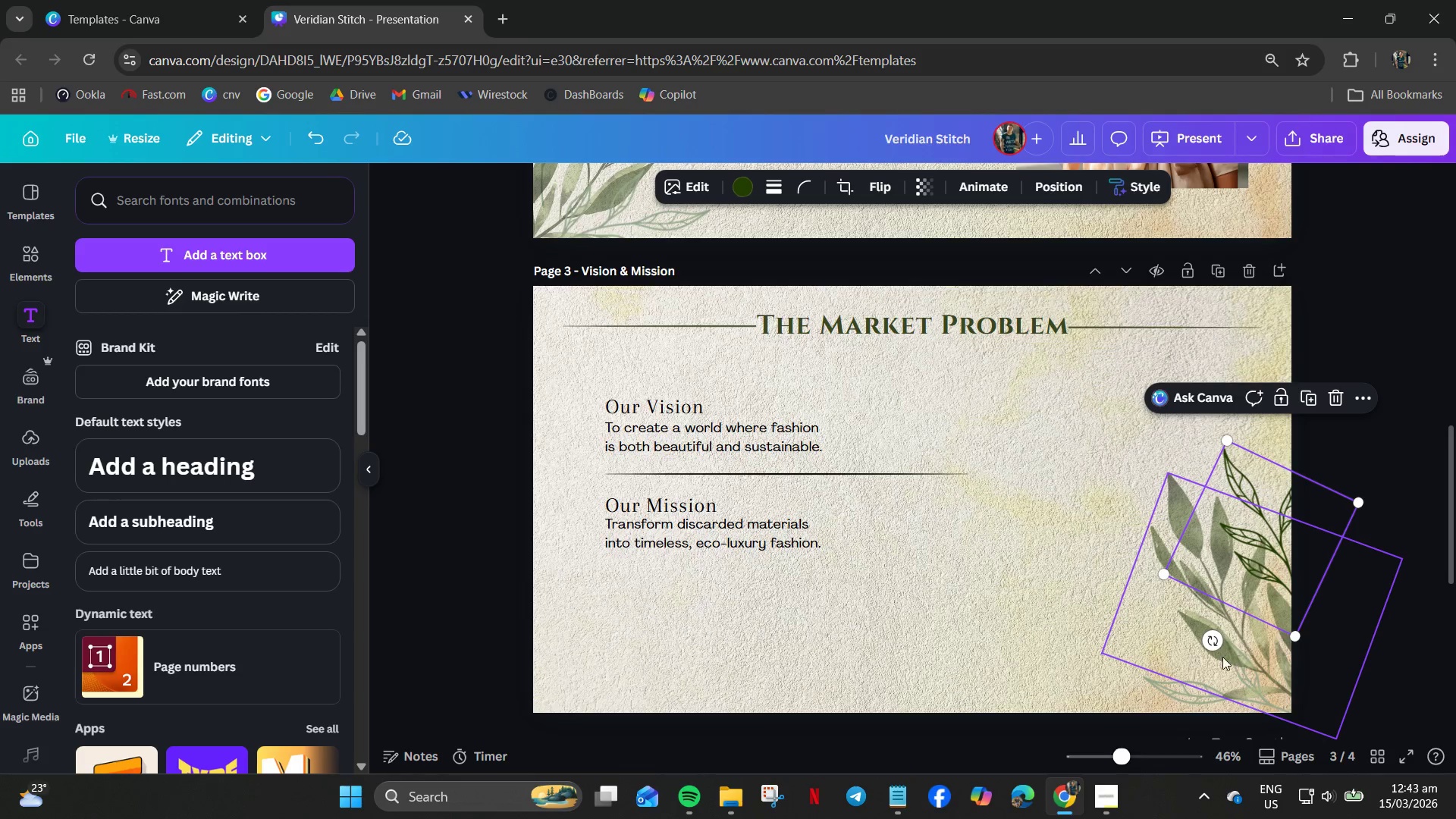 
left_click_drag(start_coordinate=[1213, 640], to_coordinate=[1227, 646])
 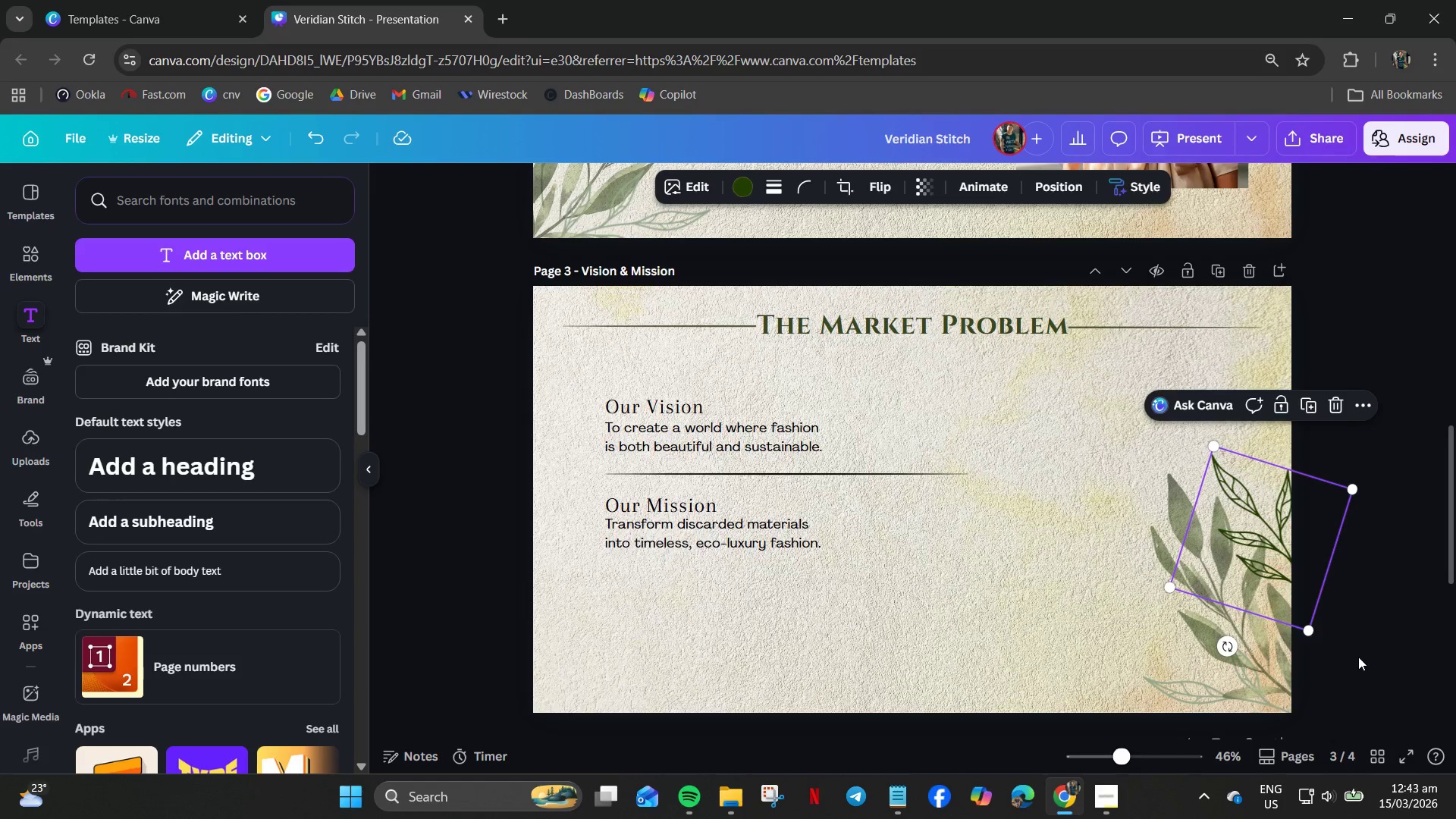 
left_click([1358, 657])
 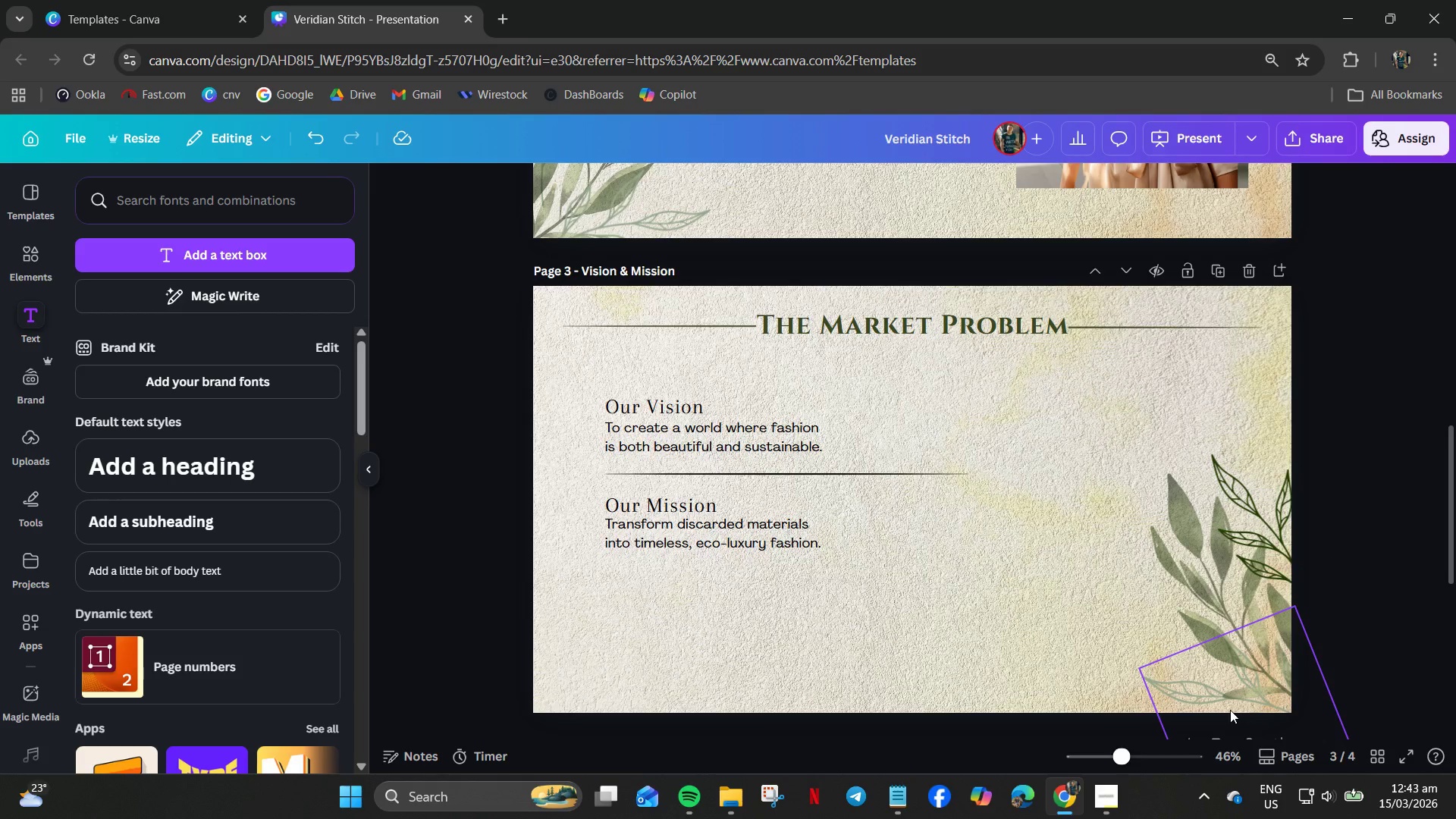 
left_click([1228, 710])
 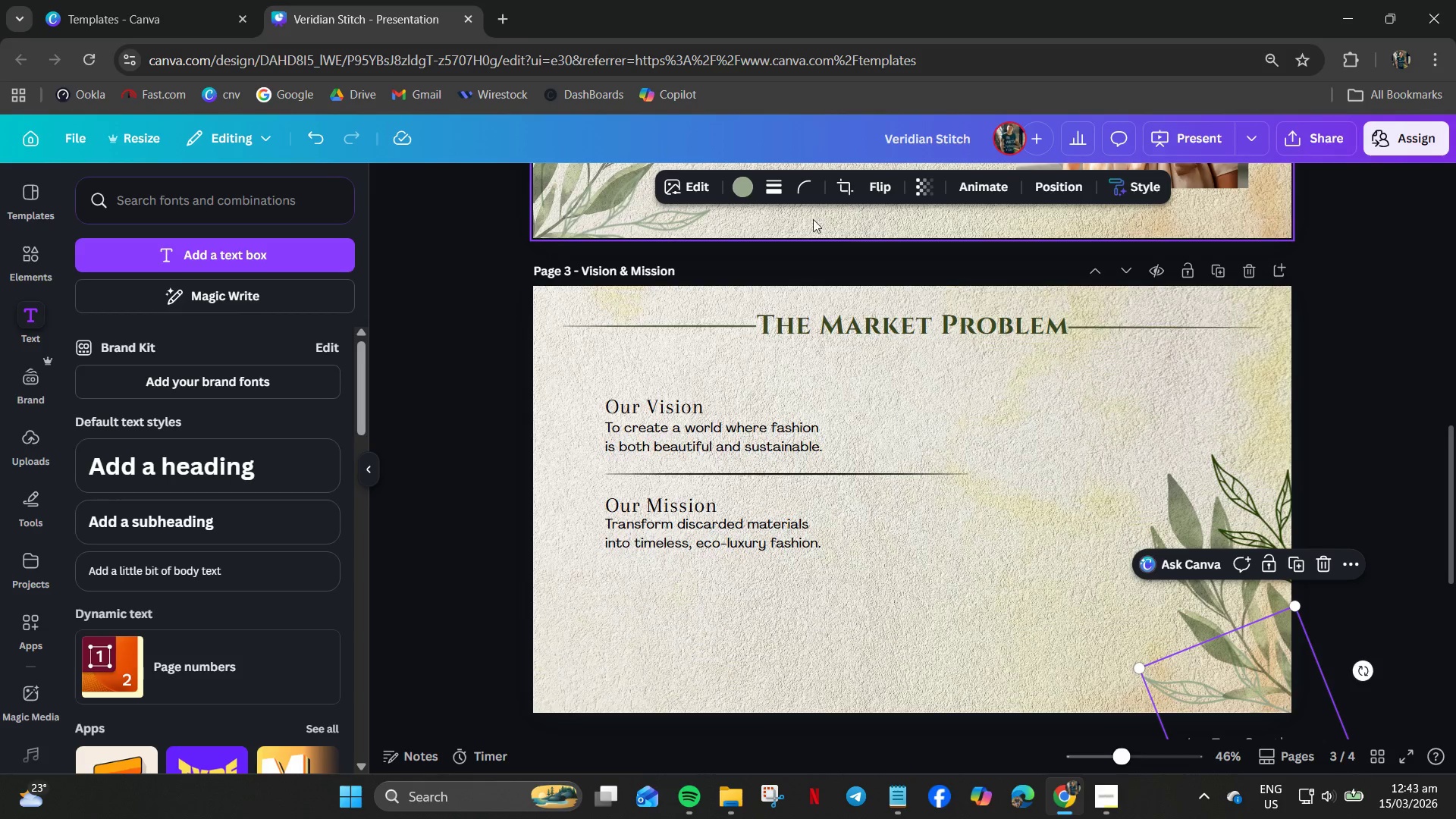 
left_click([739, 187])
 